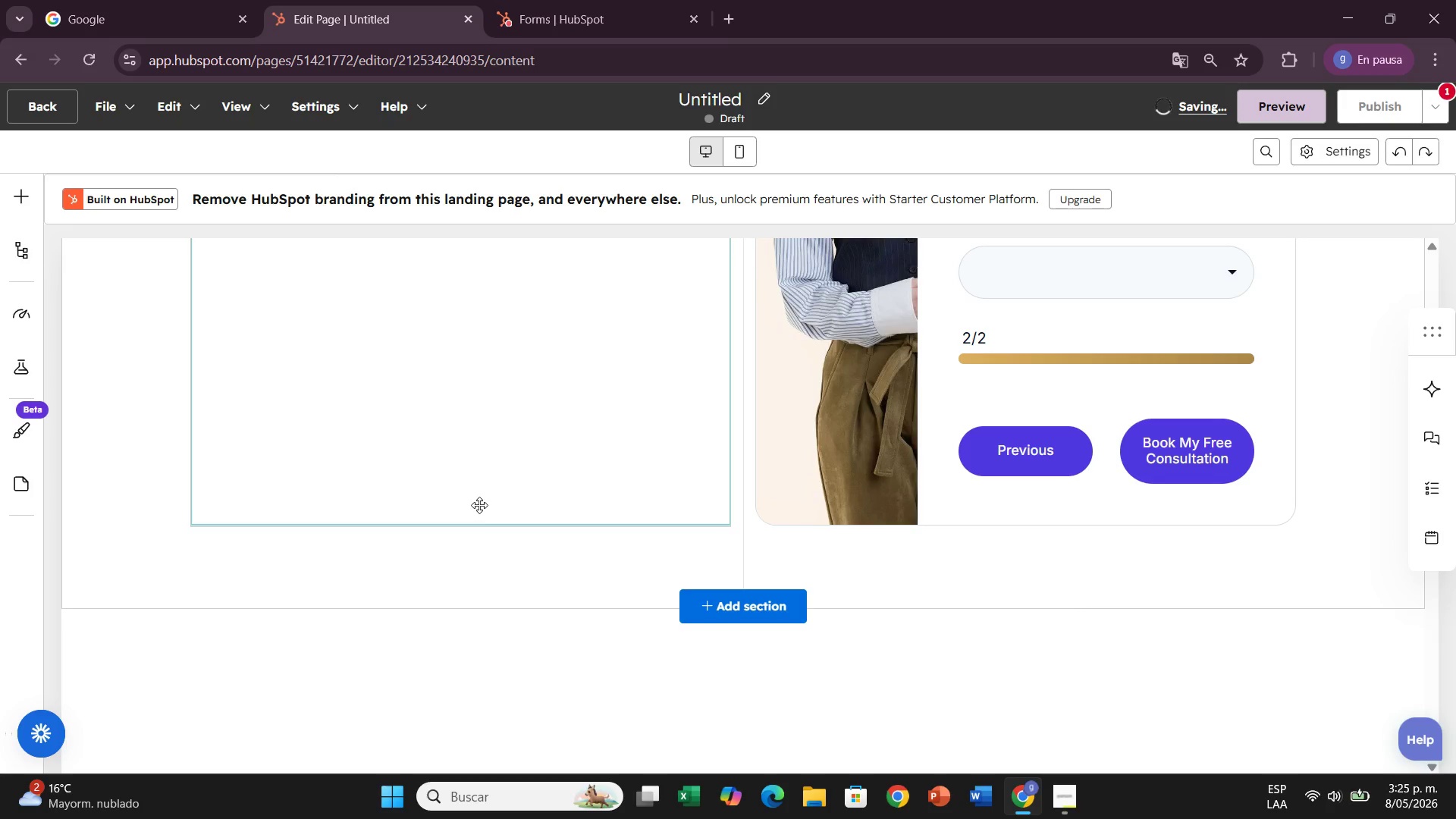 
scroll: coordinate [479, 505], scroll_direction: down, amount: 2.0
 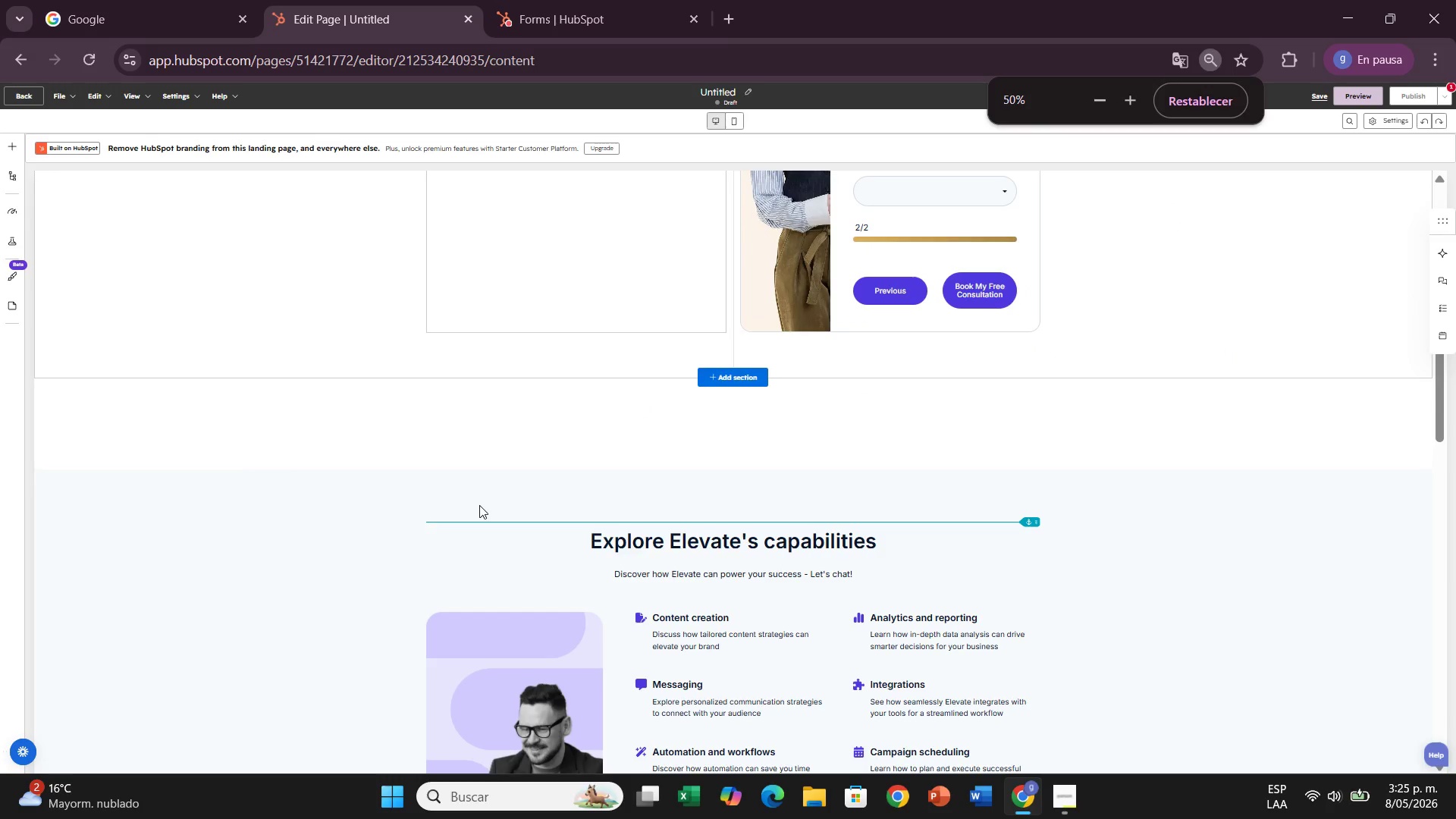 
key(Control+Z)
 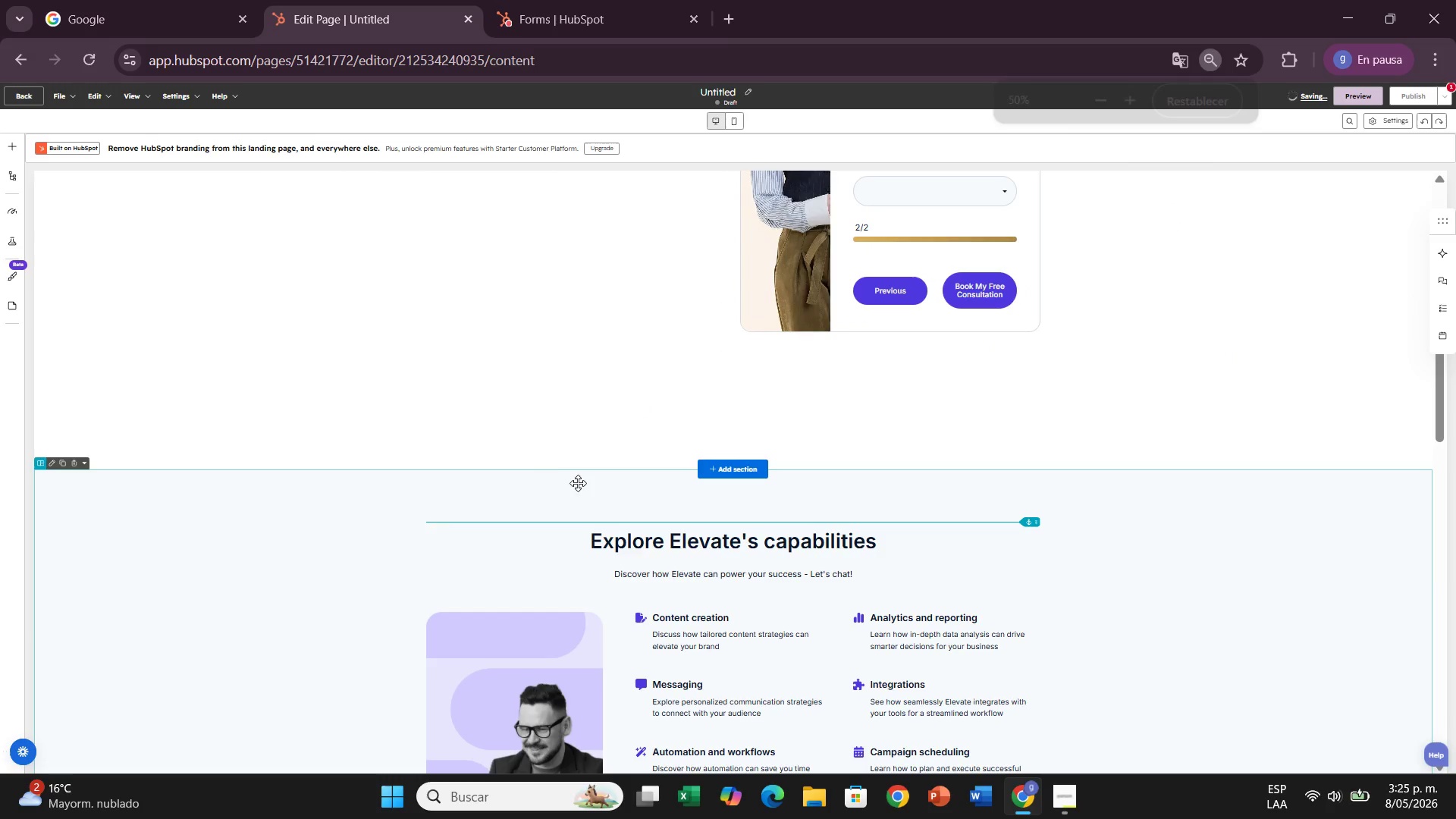 
key(Control+Z)
 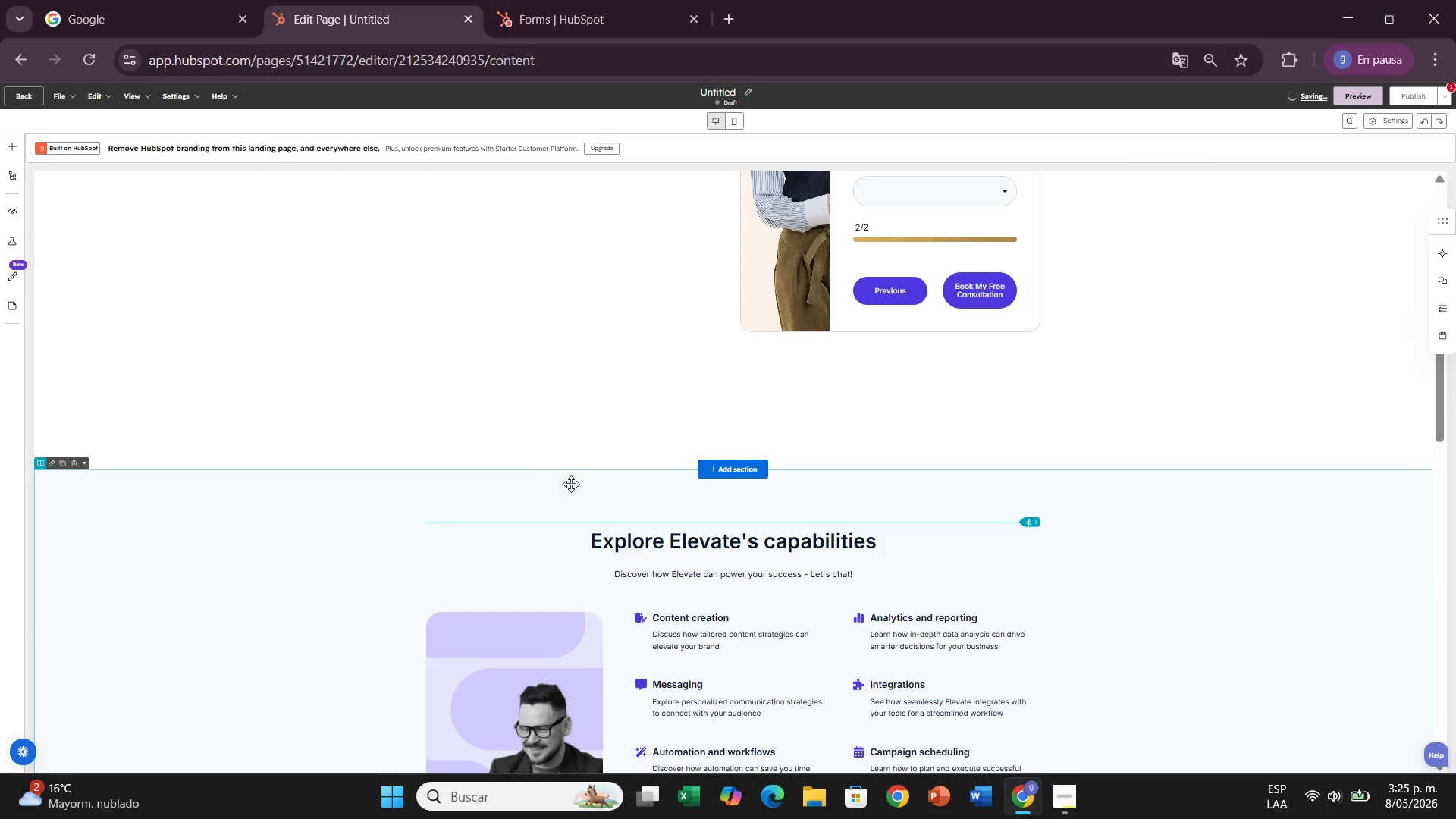 
key(Control+Z)
 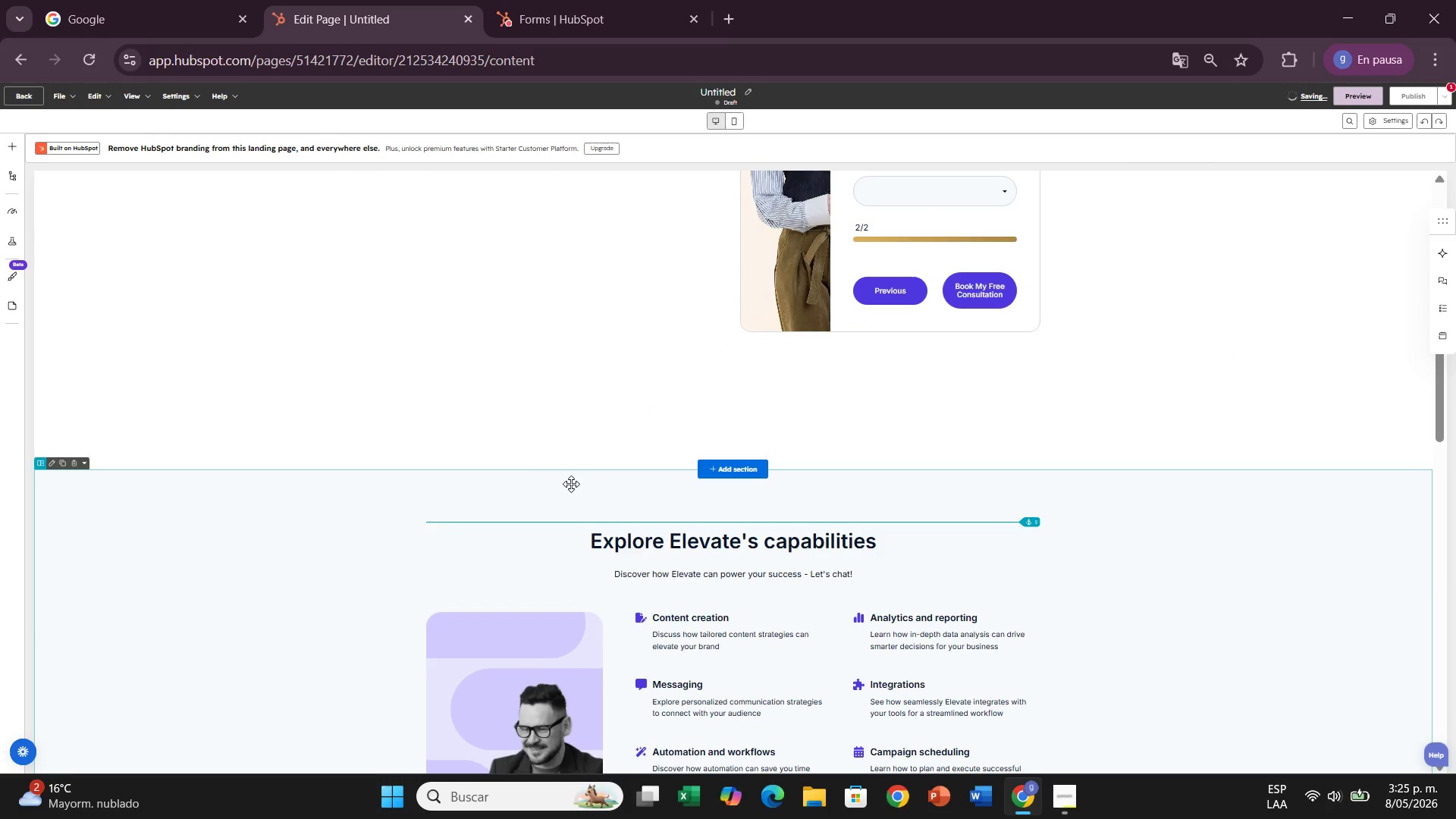 
key(Control+Z)
 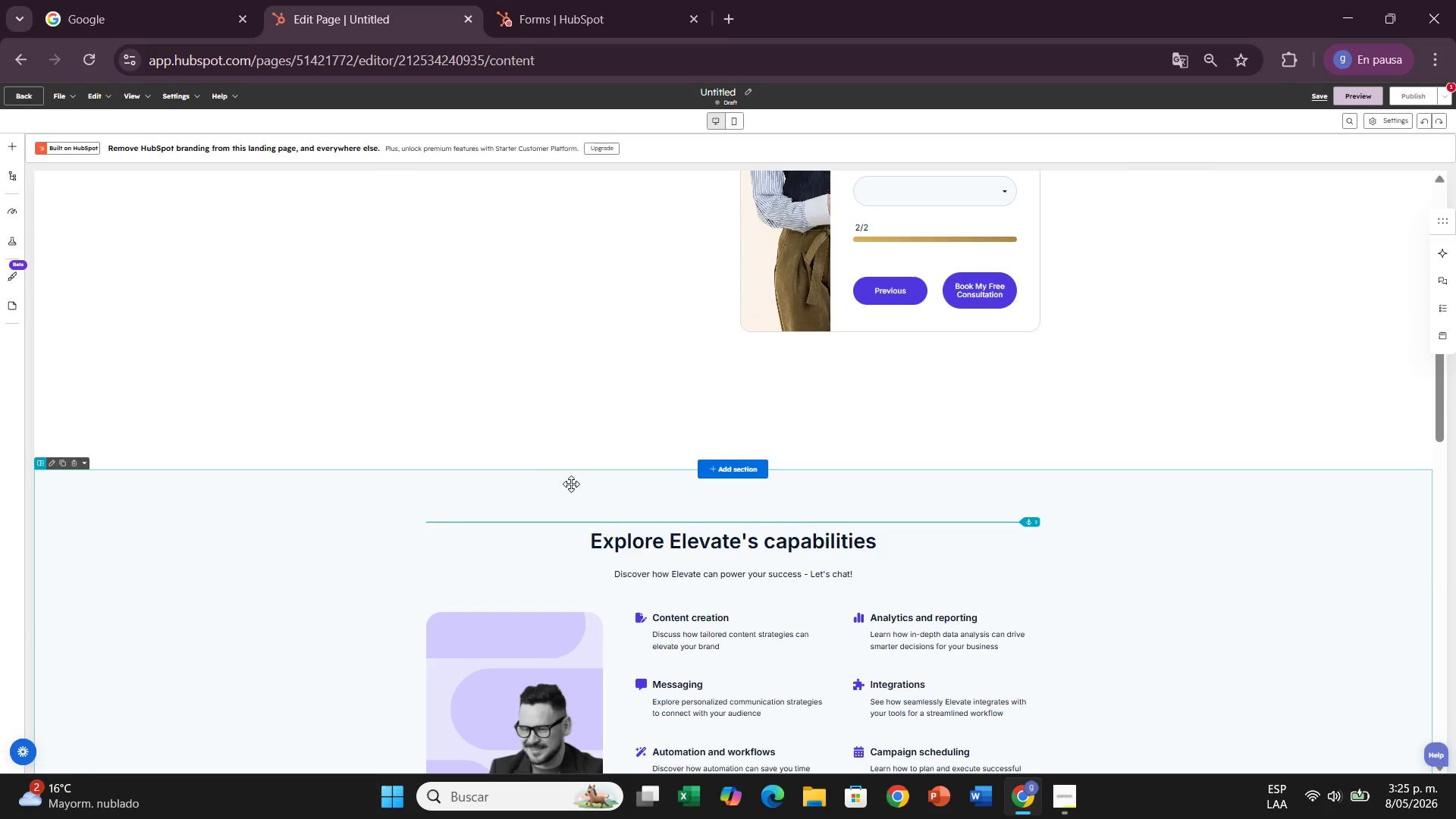 
key(Control+Z)
 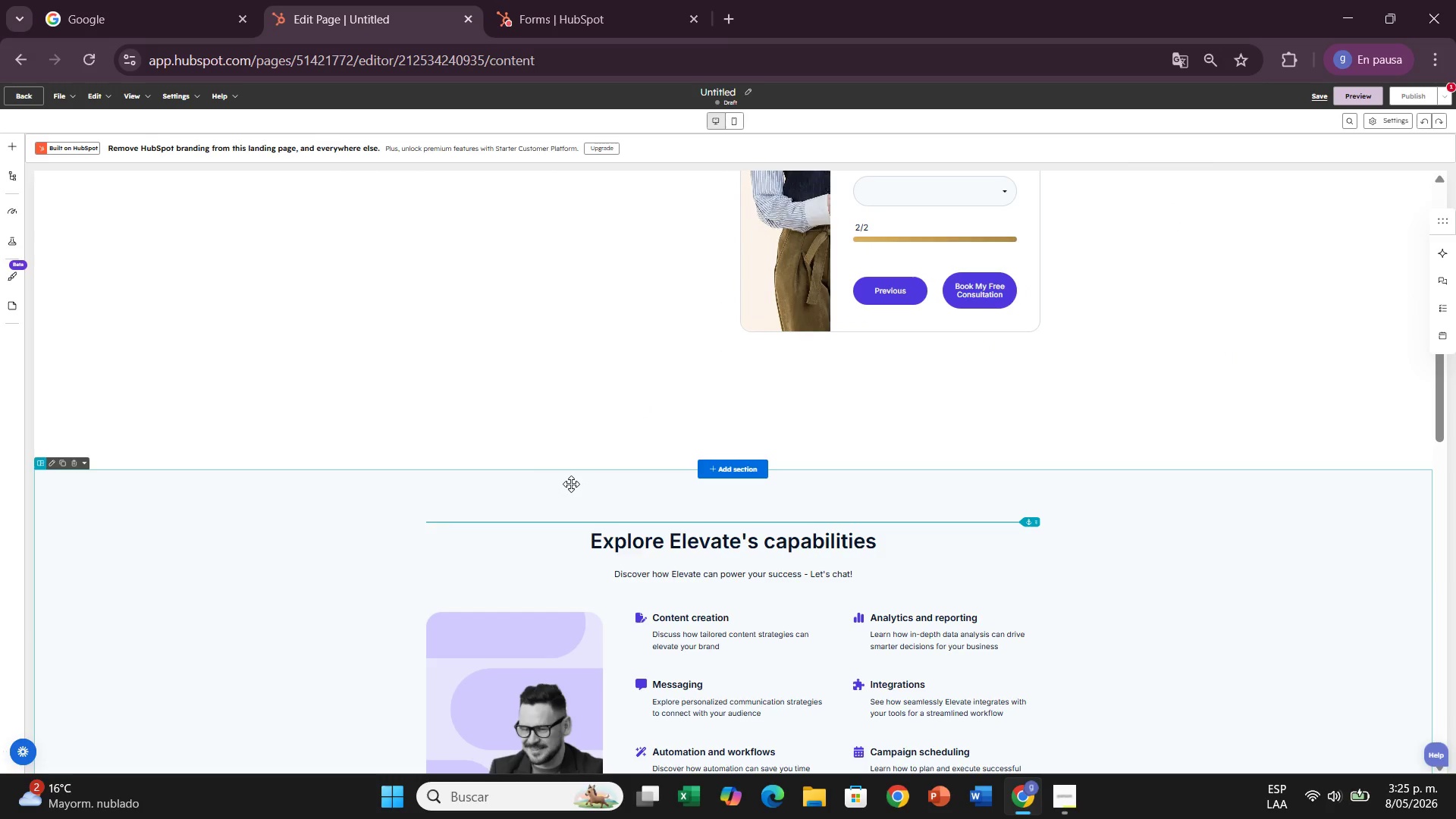 
key(Control+Z)
 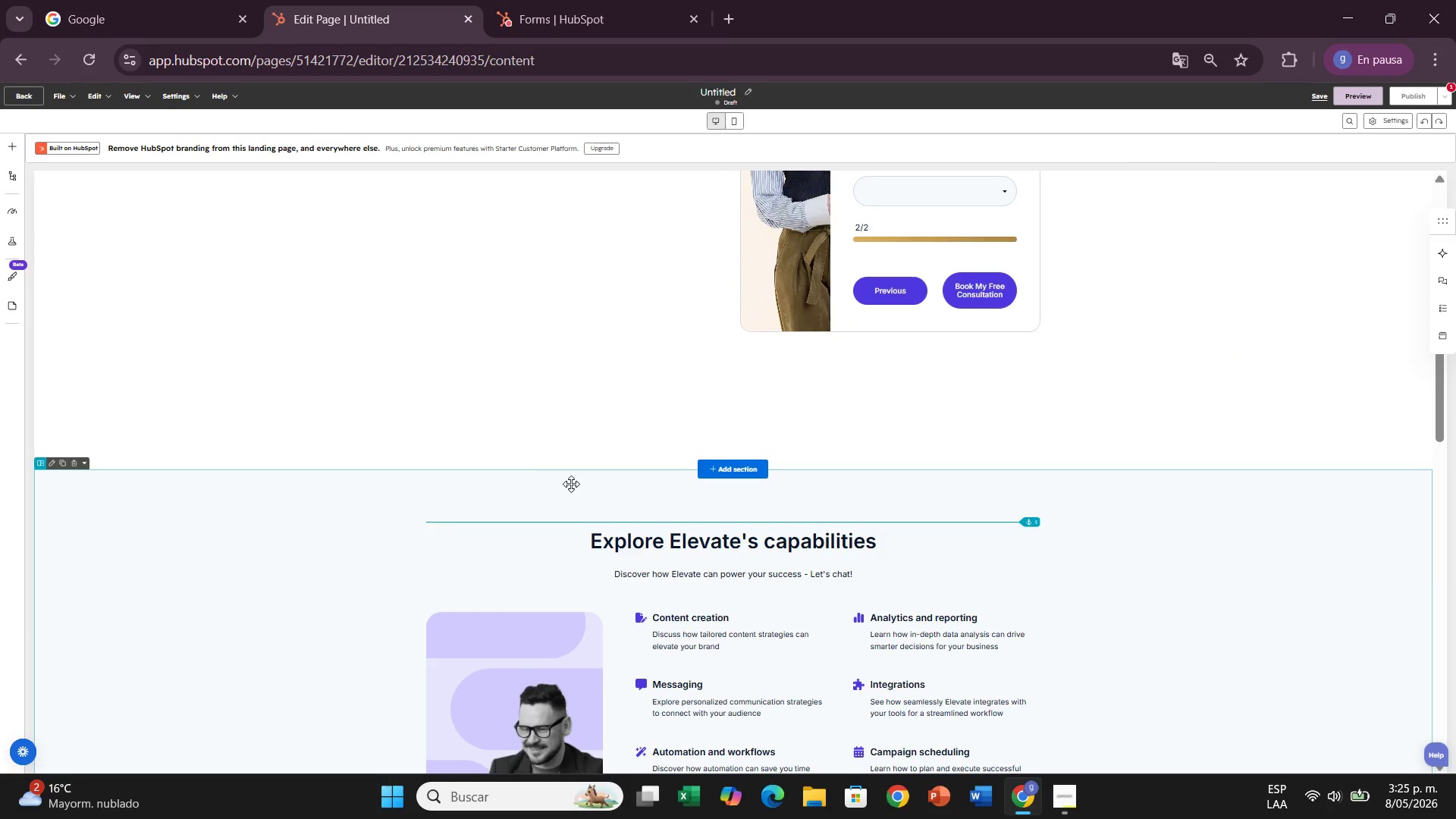 
key(Control+Z)
 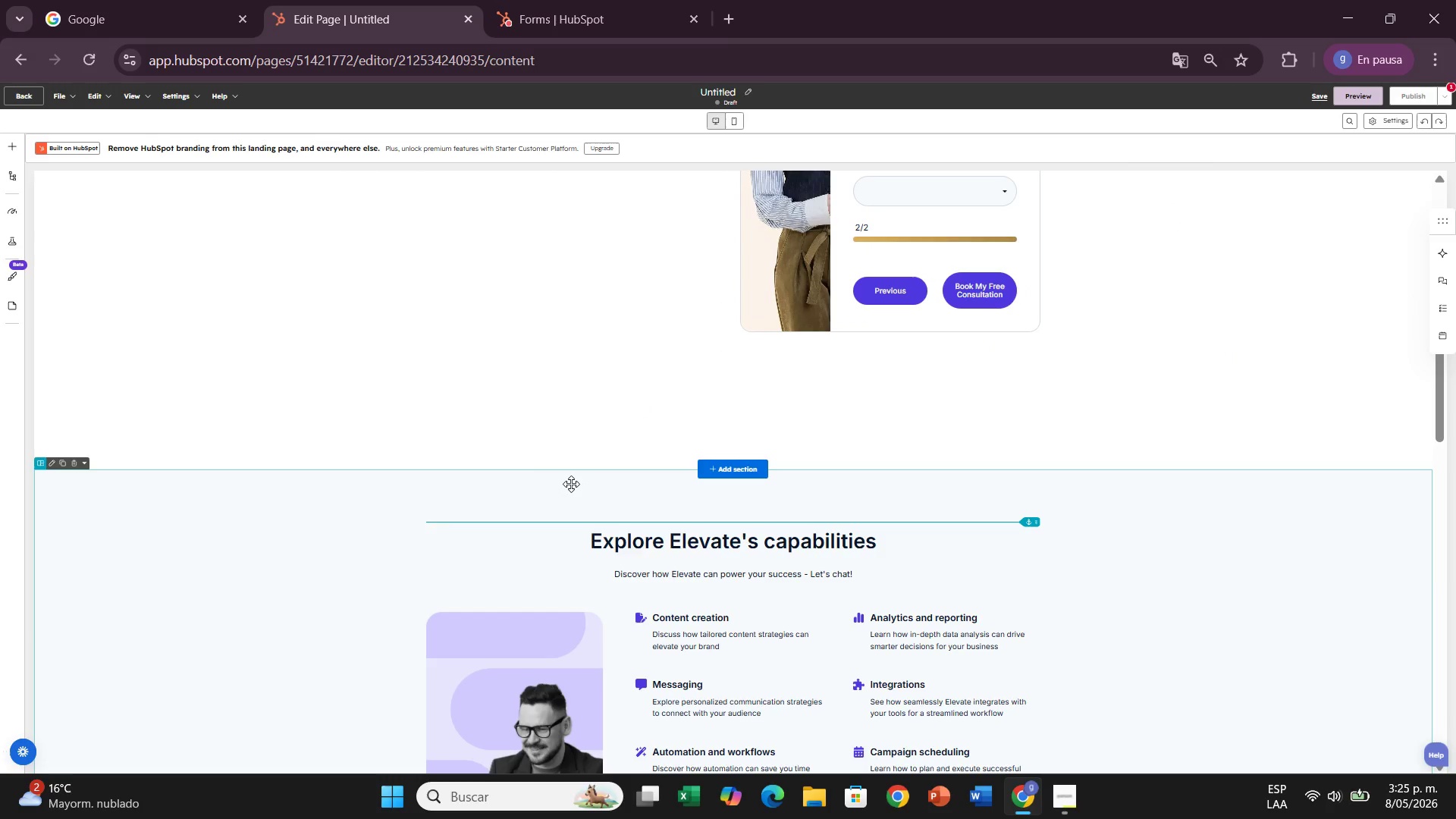 
key(Control+Z)
 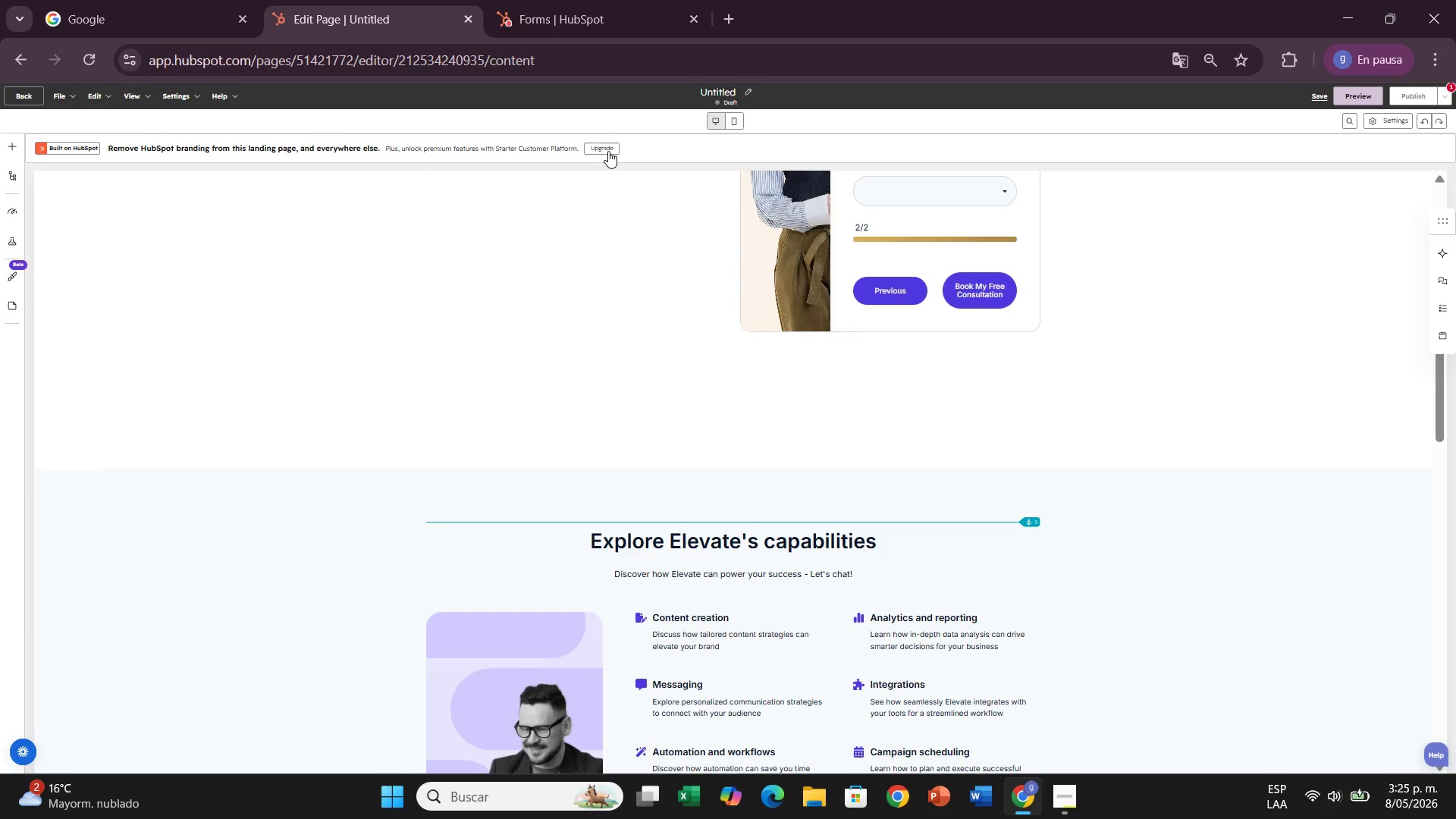 
left_click([609, 145])
 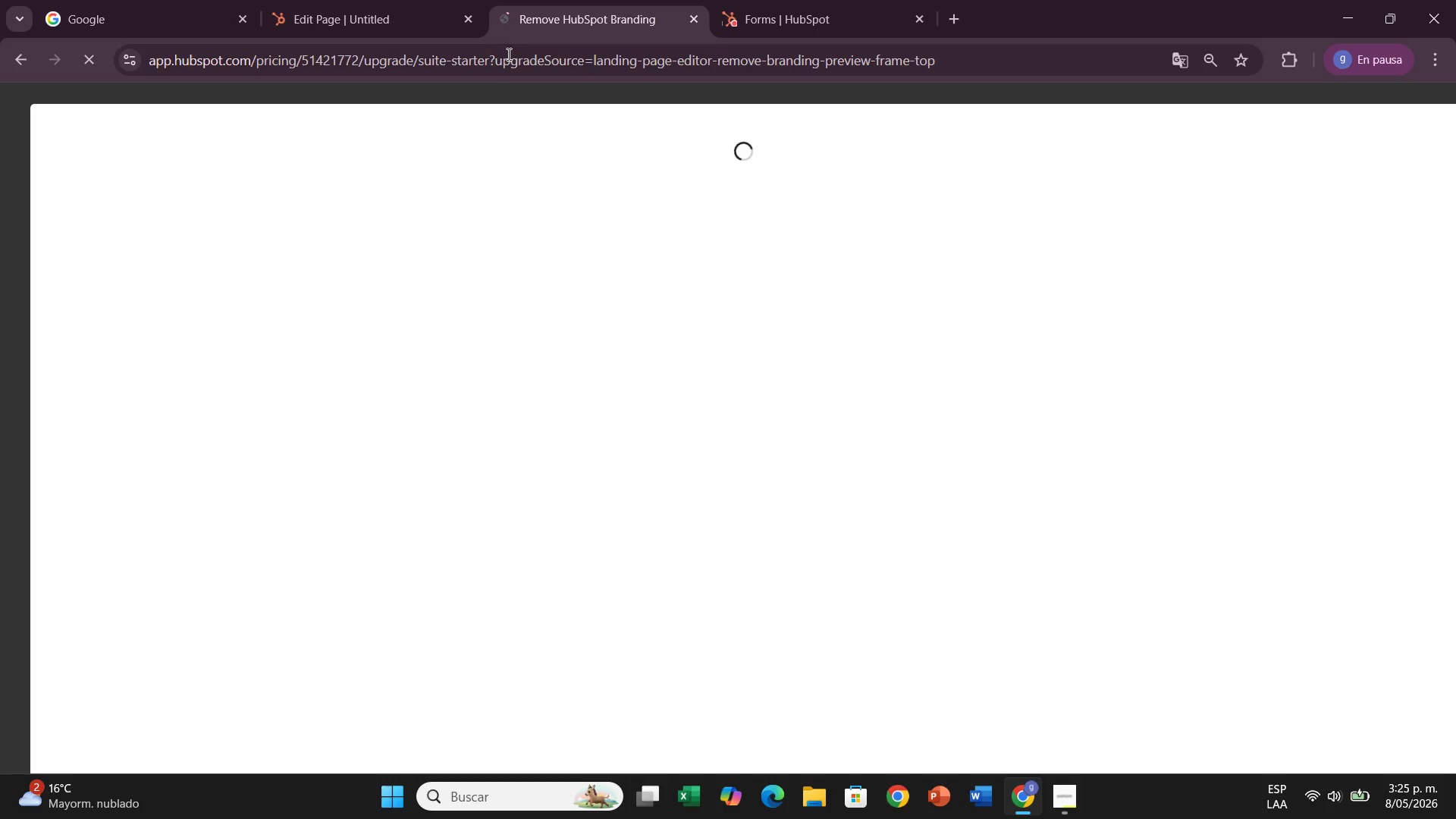 
left_click([431, 25])
 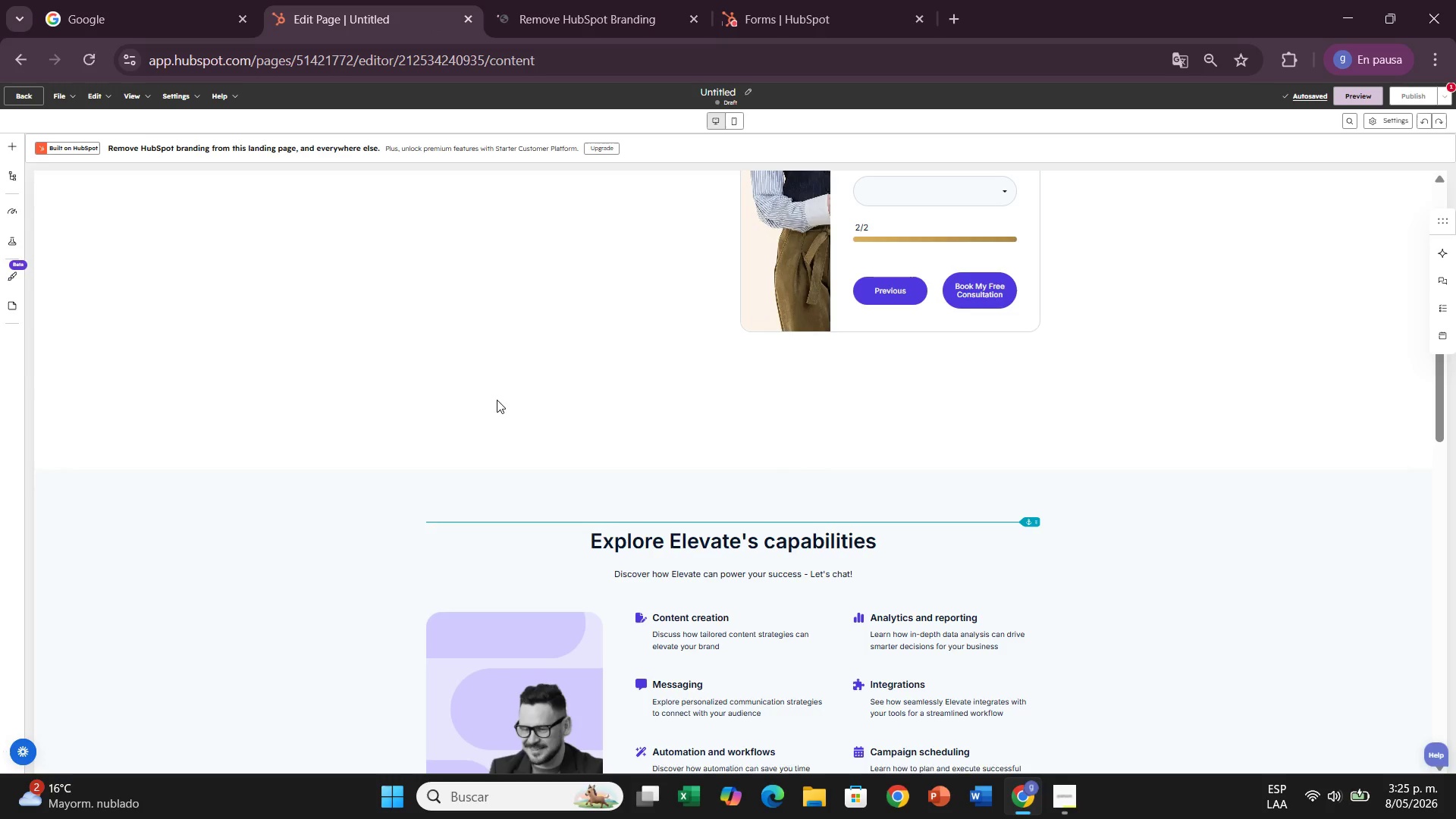 
scroll: coordinate [0, 304], scroll_direction: up, amount: 2.0
 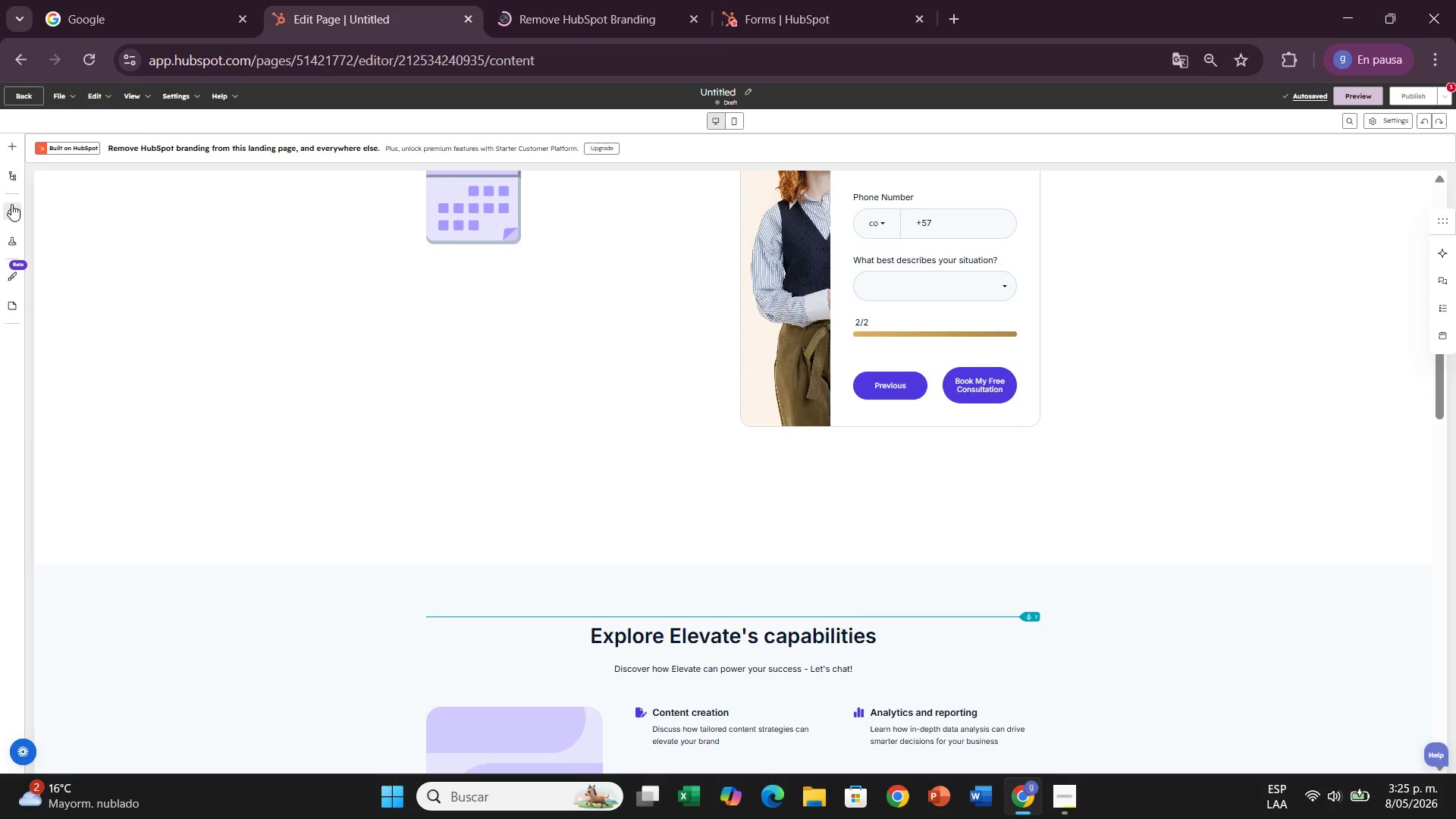 
left_click([12, 204])
 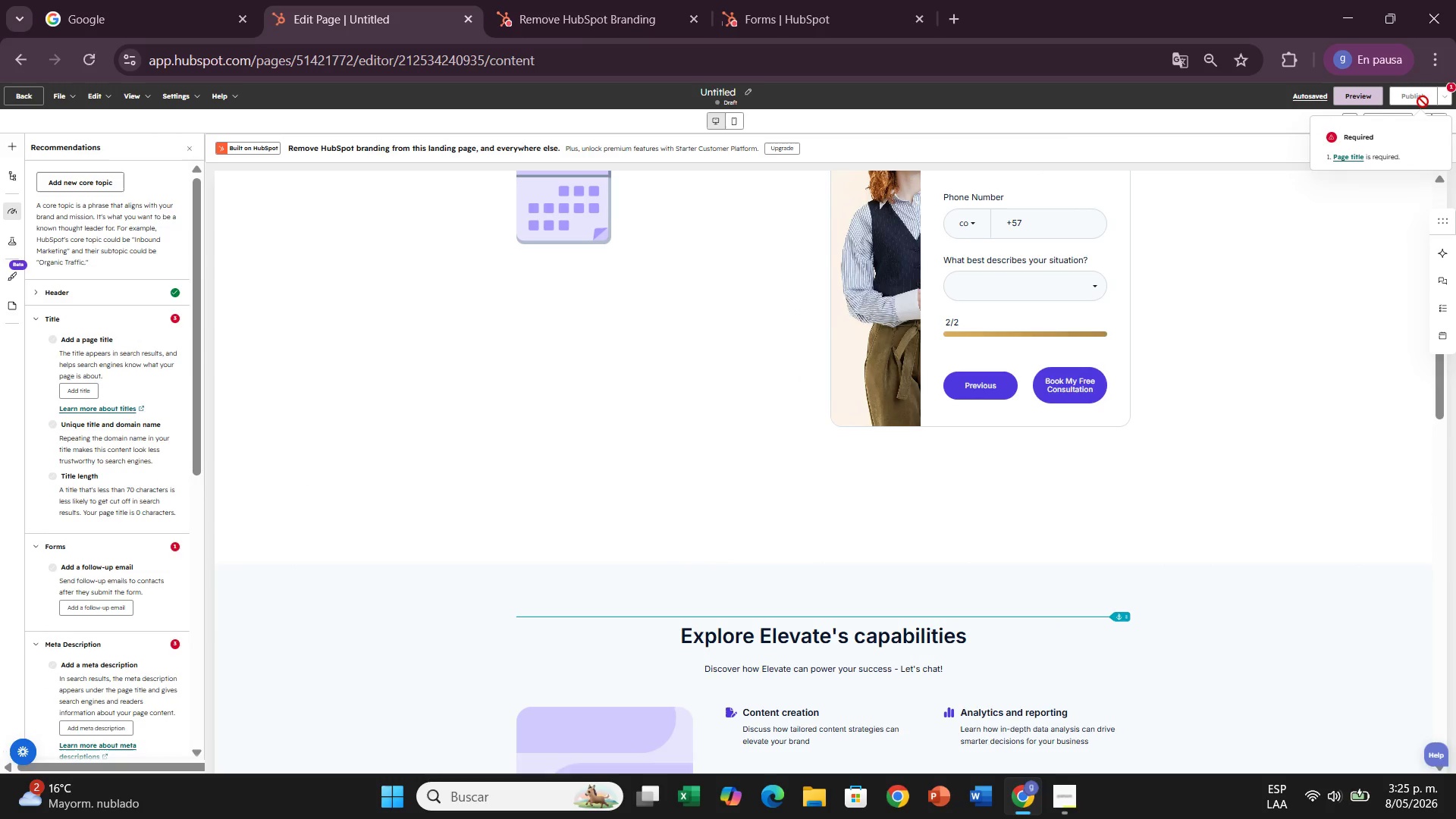 
wait(6.08)
 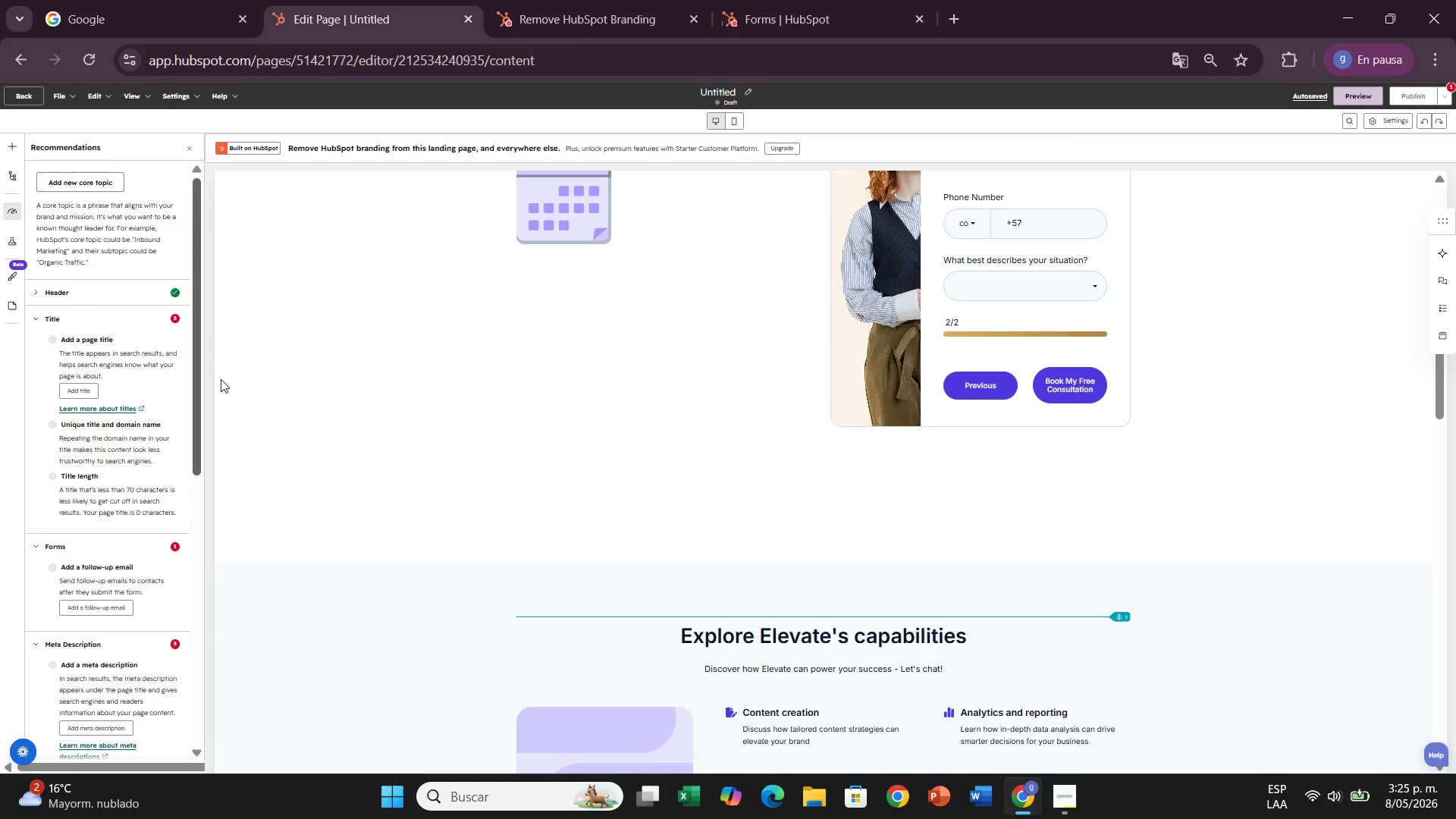 
left_click([1436, 66])
 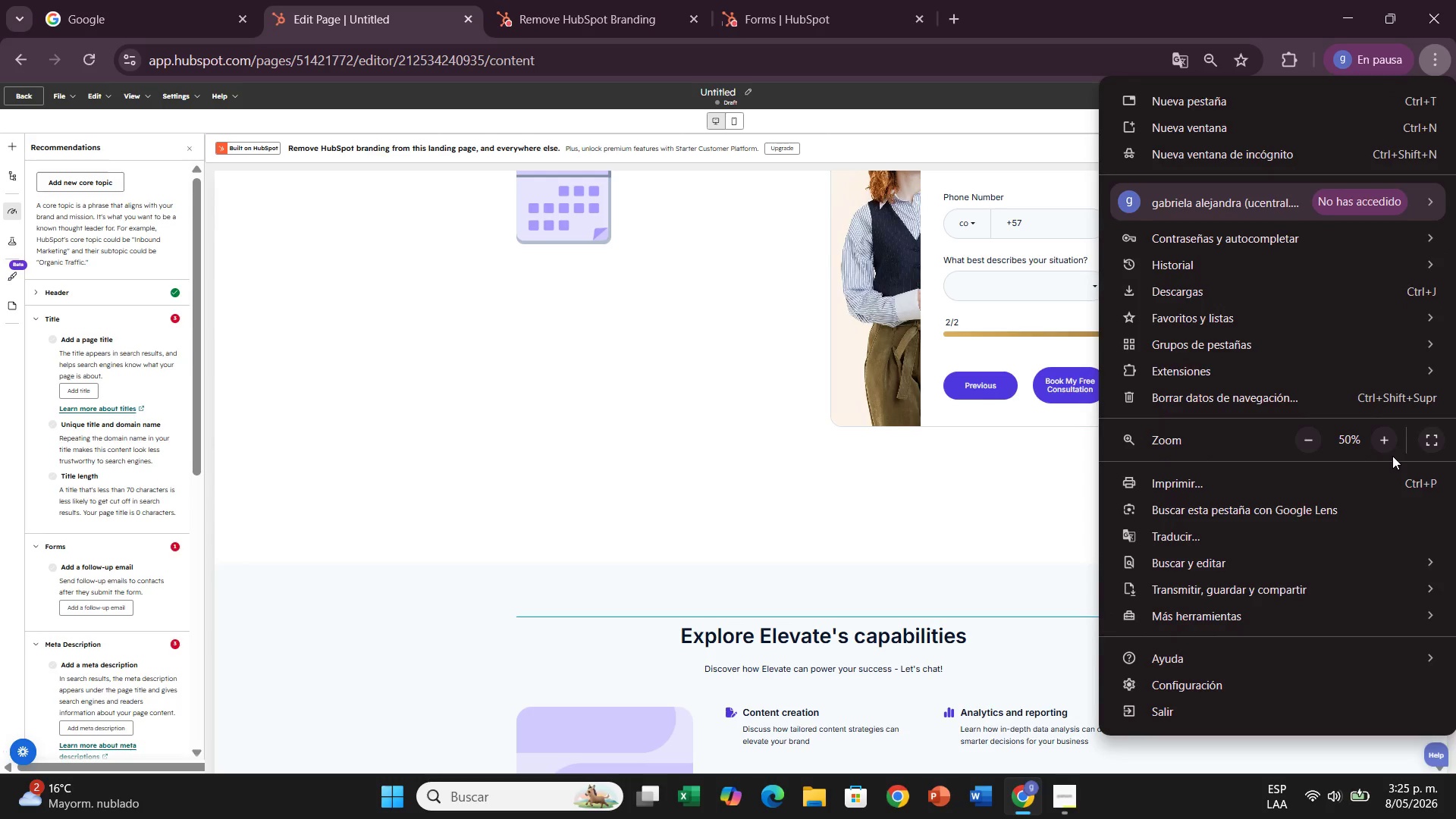 
left_click([1388, 440])
 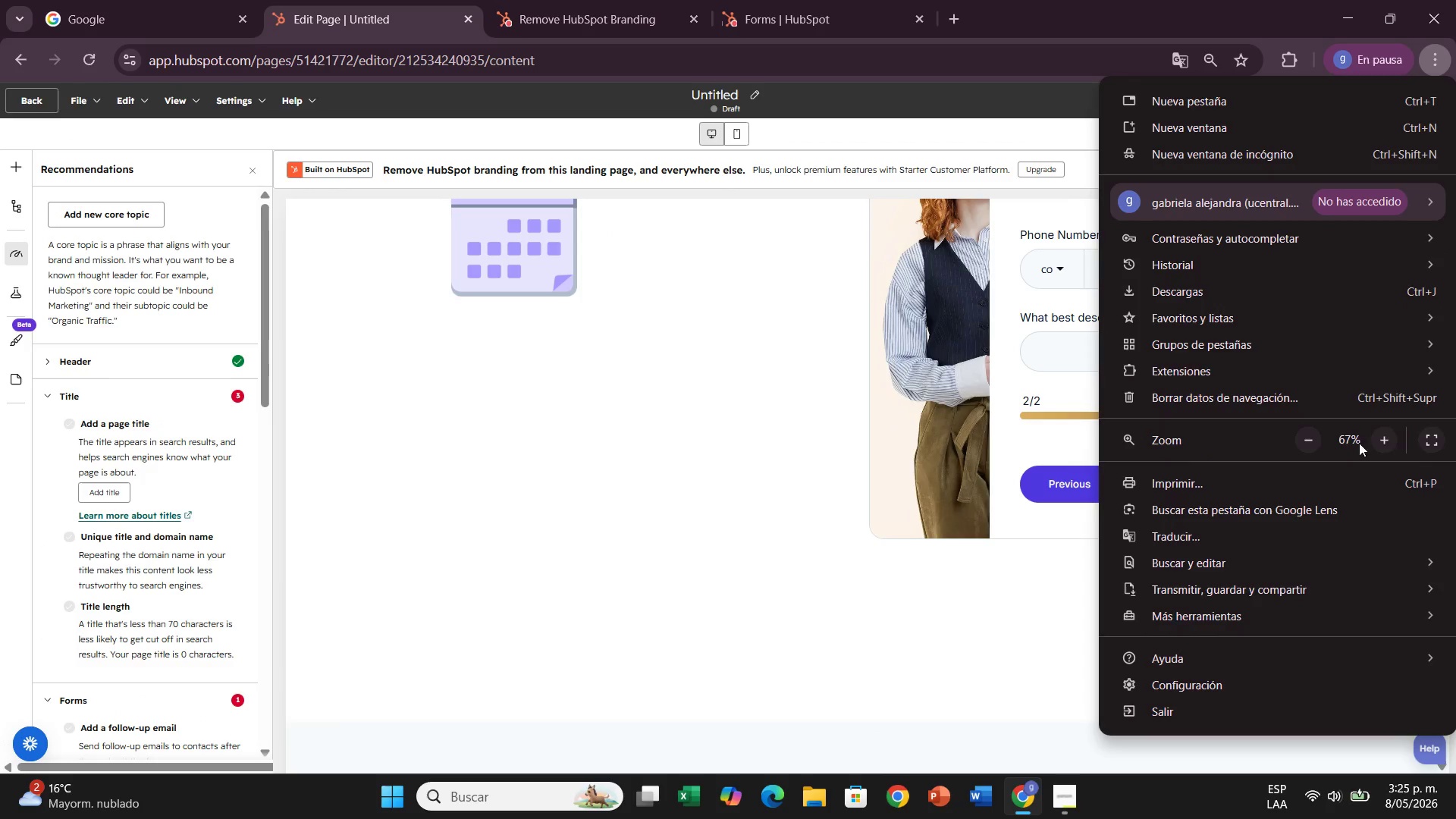 
left_click([1393, 433])
 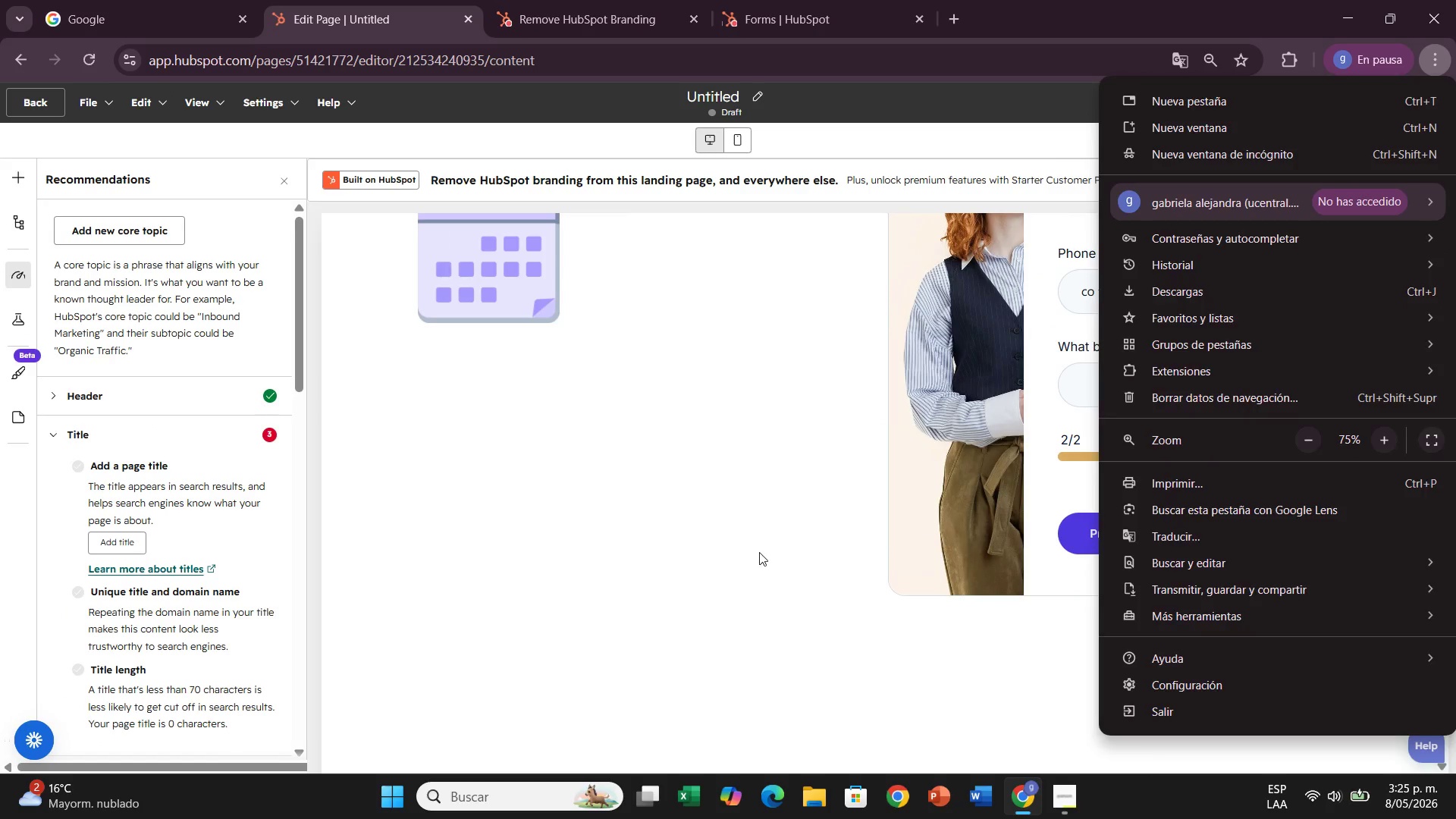 
left_click([759, 552])
 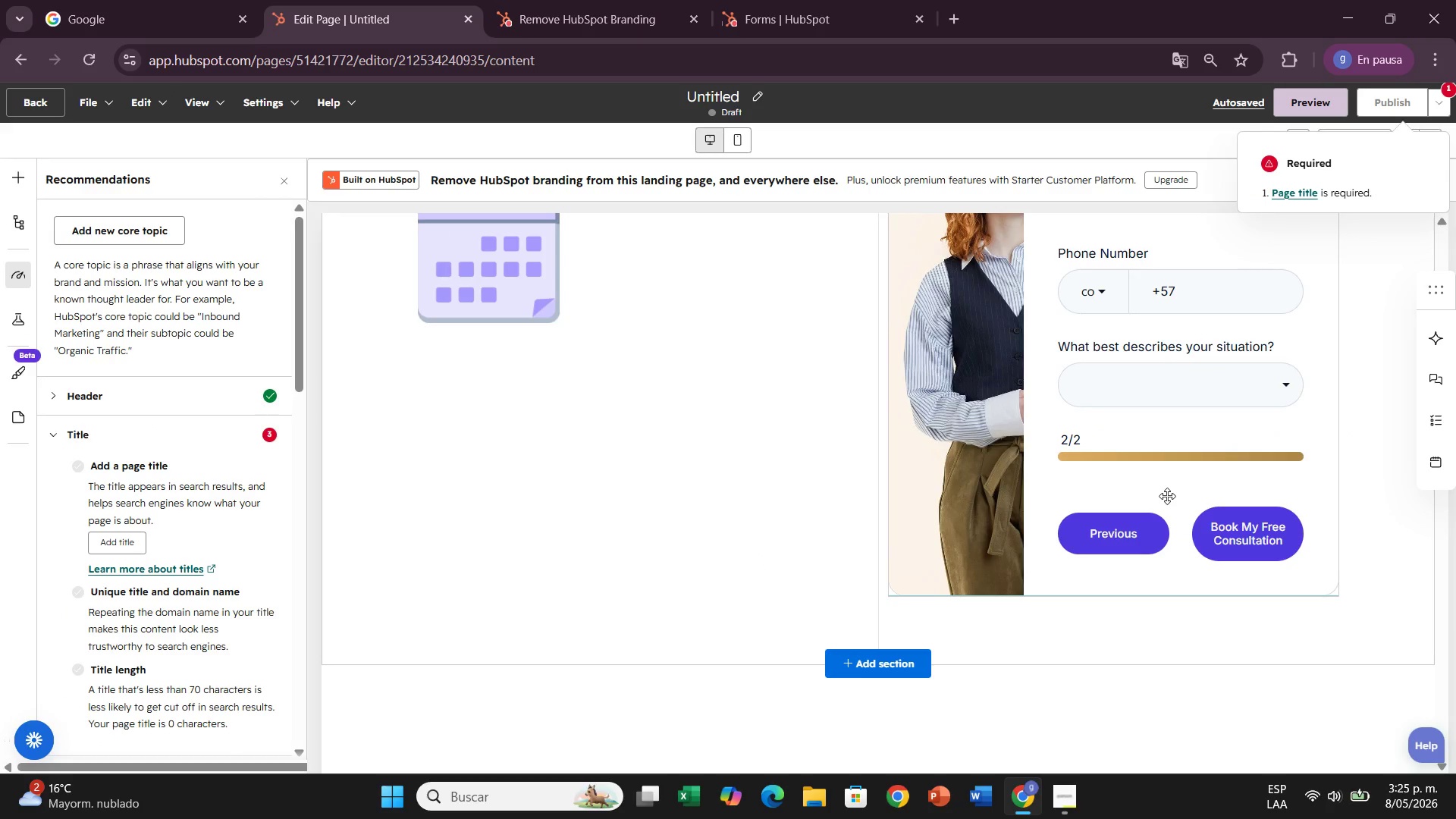 
wait(11.48)
 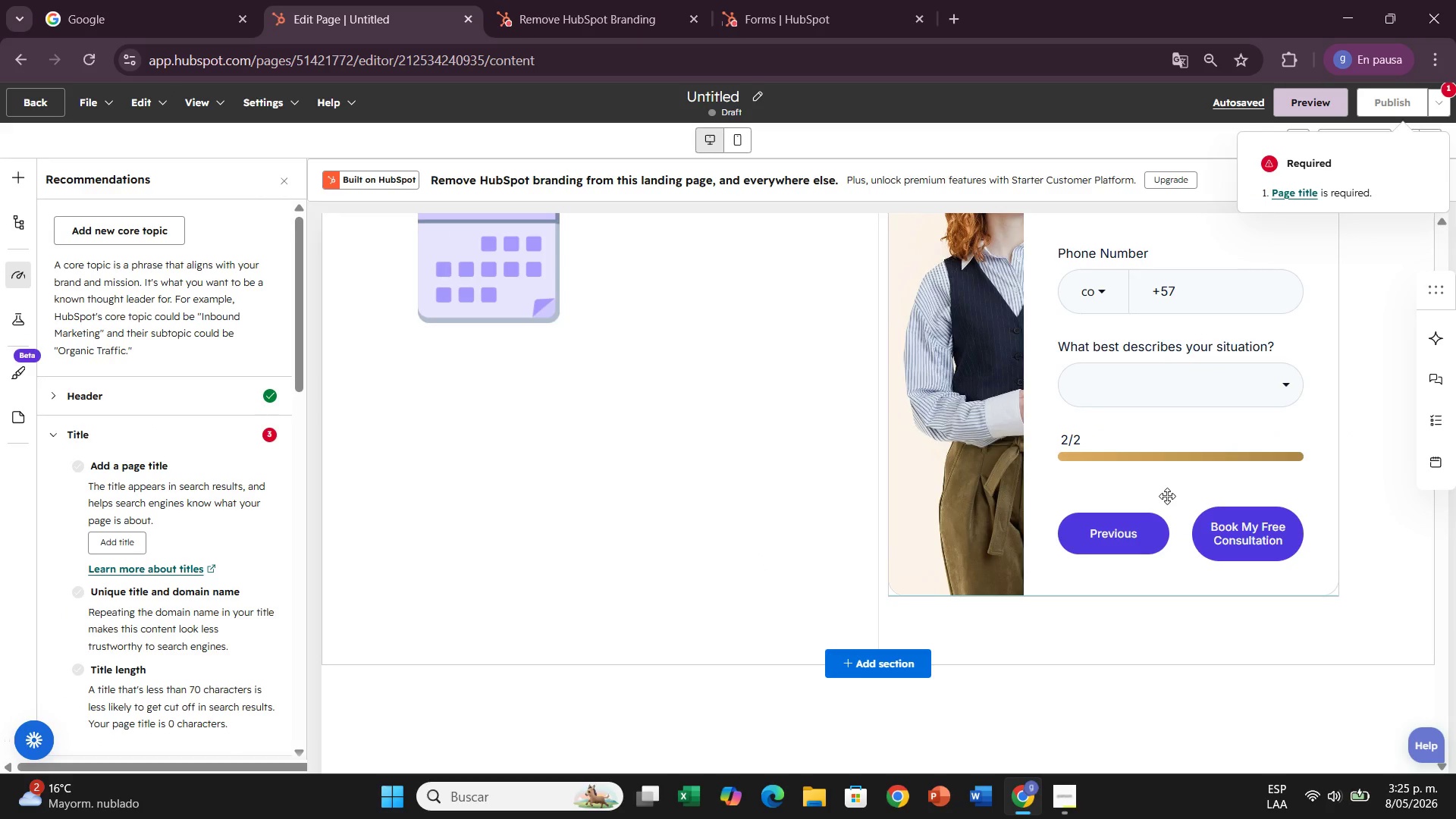 
scroll: coordinate [1167, 496], scroll_direction: down, amount: 7.0
 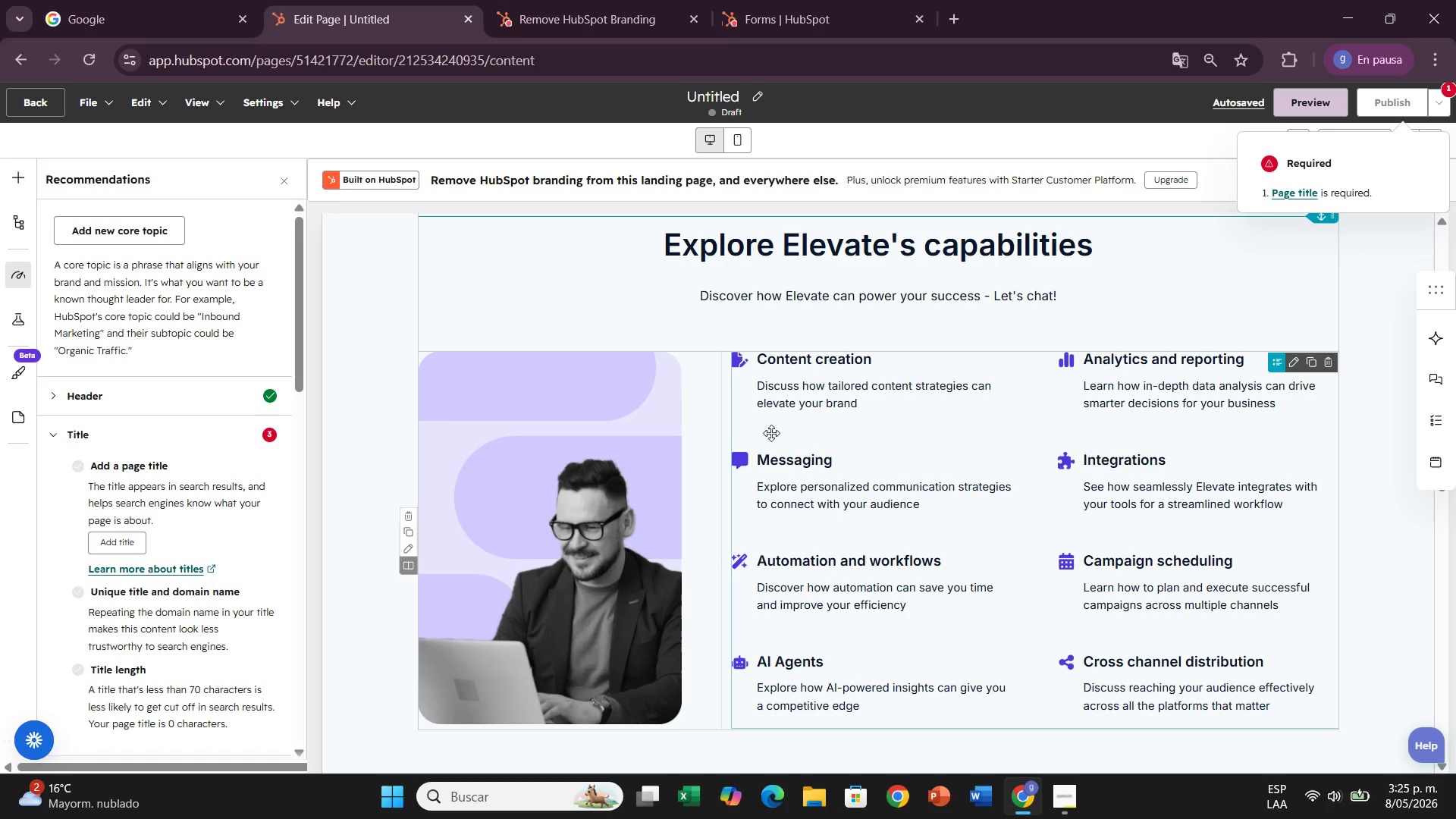 
wait(11.0)
 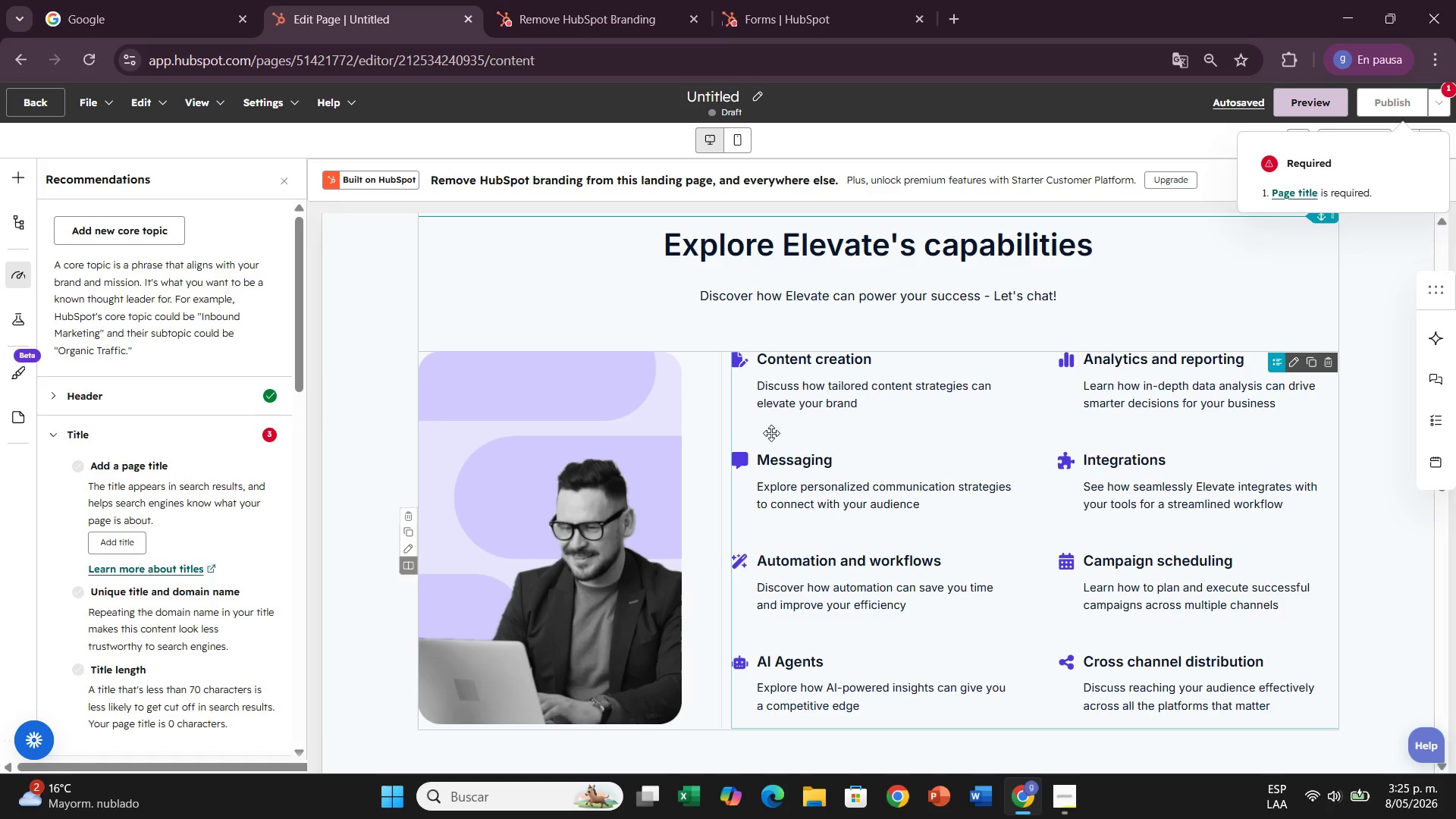 
scroll: coordinate [833, 739], scroll_direction: up, amount: 12.0
 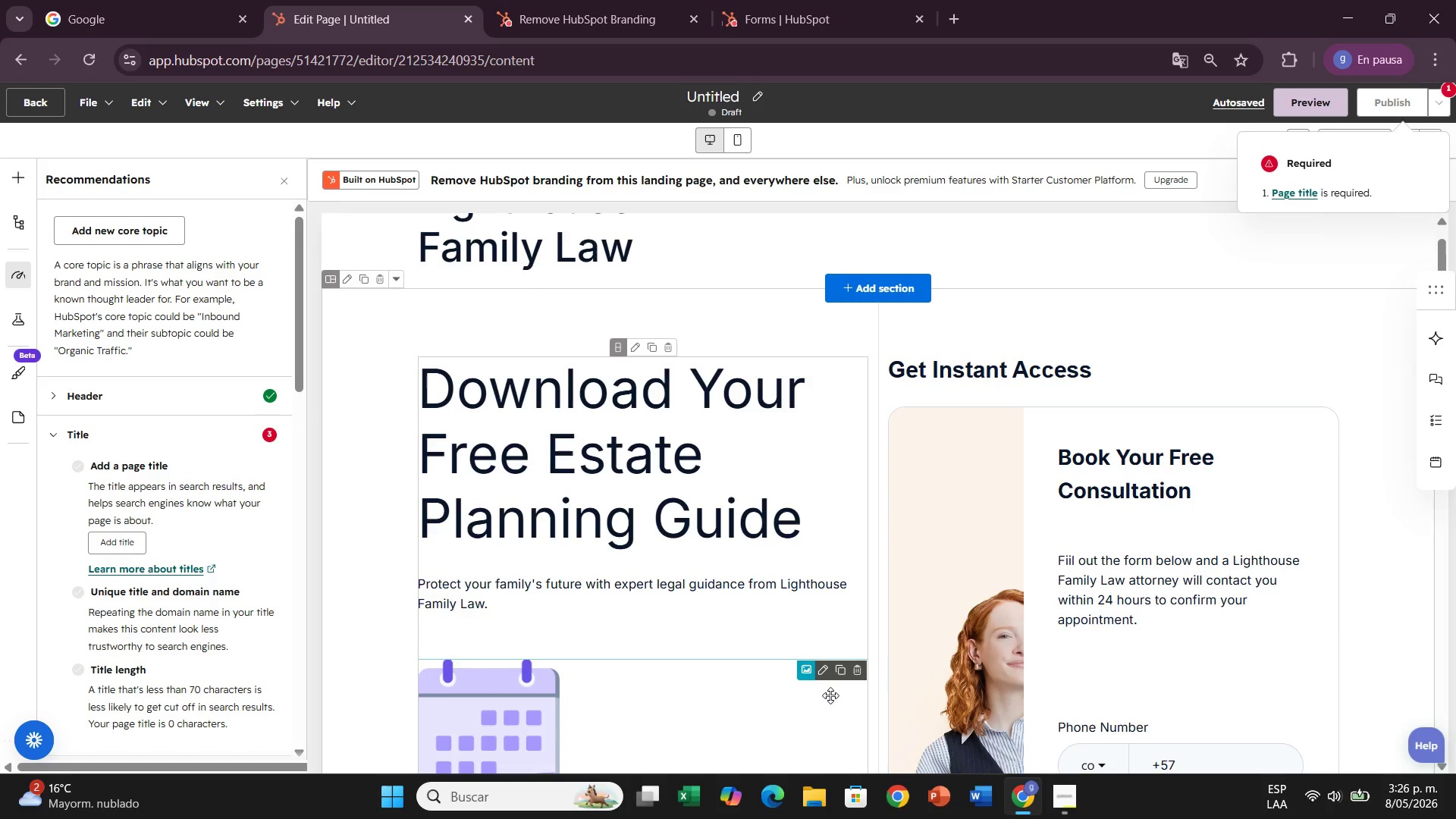 
scroll: coordinate [830, 695], scroll_direction: down, amount: 19.0
 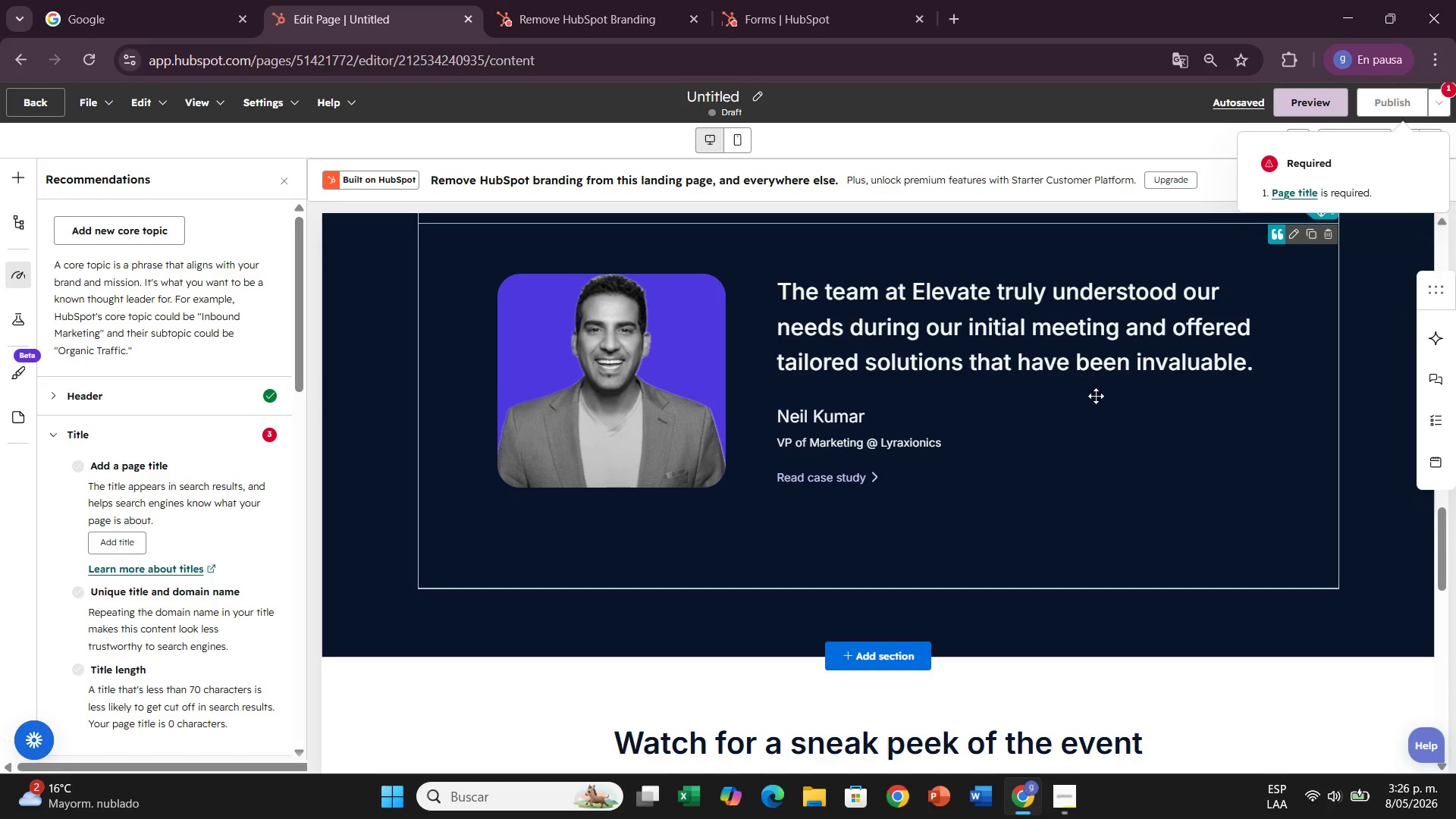 
scroll: coordinate [1119, 396], scroll_direction: up, amount: 1.0
 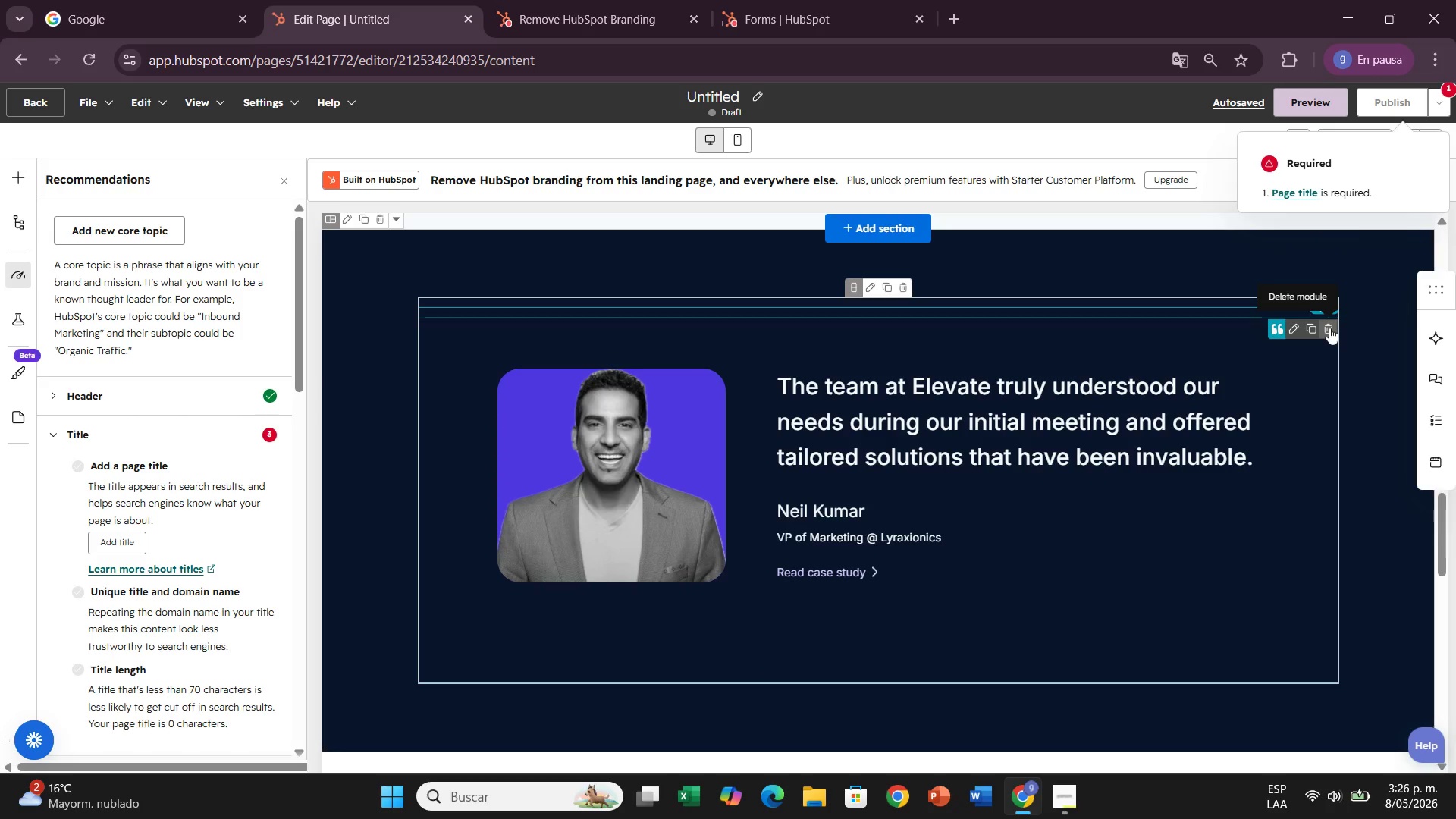 
scroll: coordinate [1284, 580], scroll_direction: down, amount: 13.0
 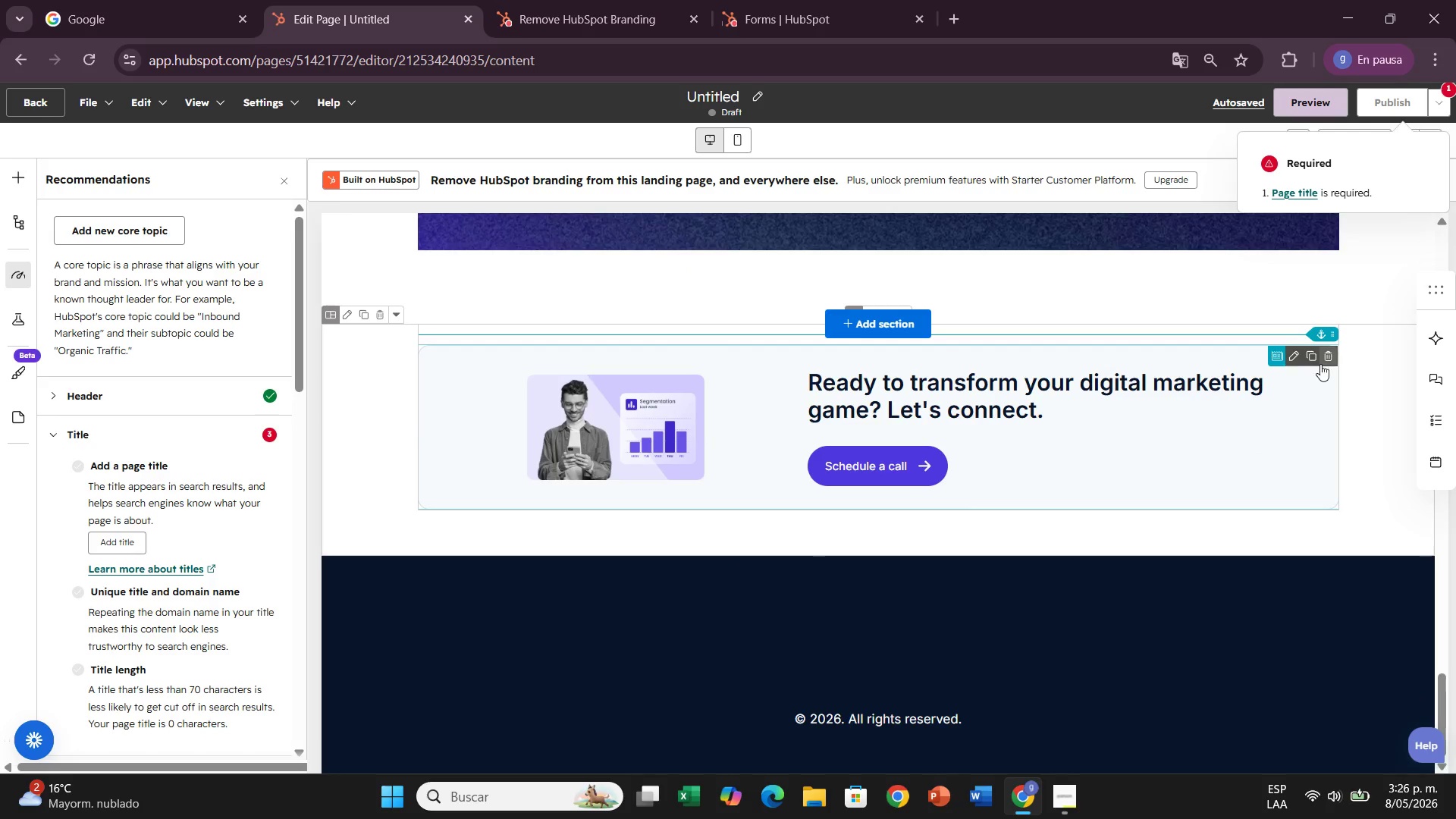 
left_click([1329, 358])
 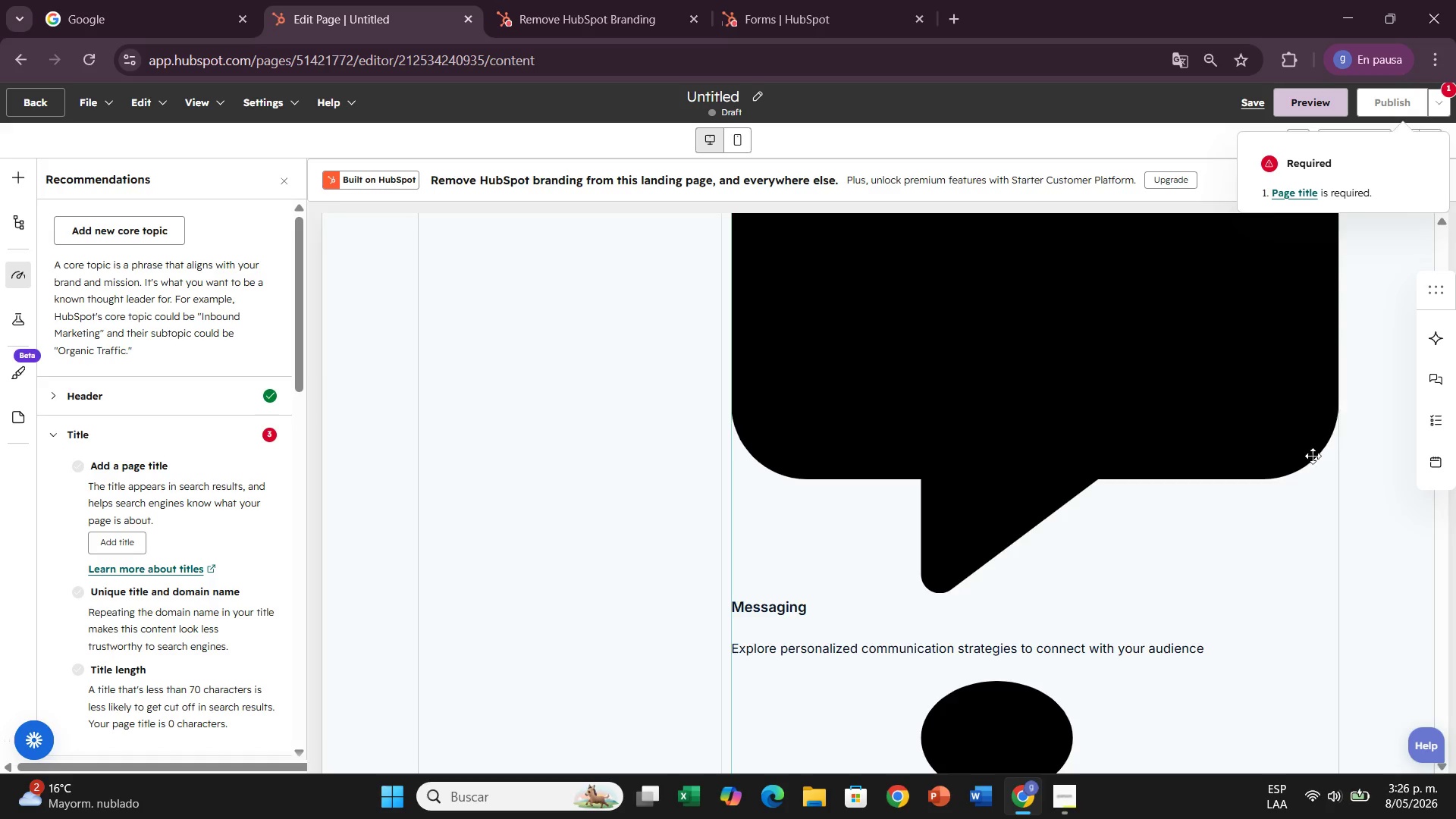 
scroll: coordinate [1281, 551], scroll_direction: up, amount: 7.0
 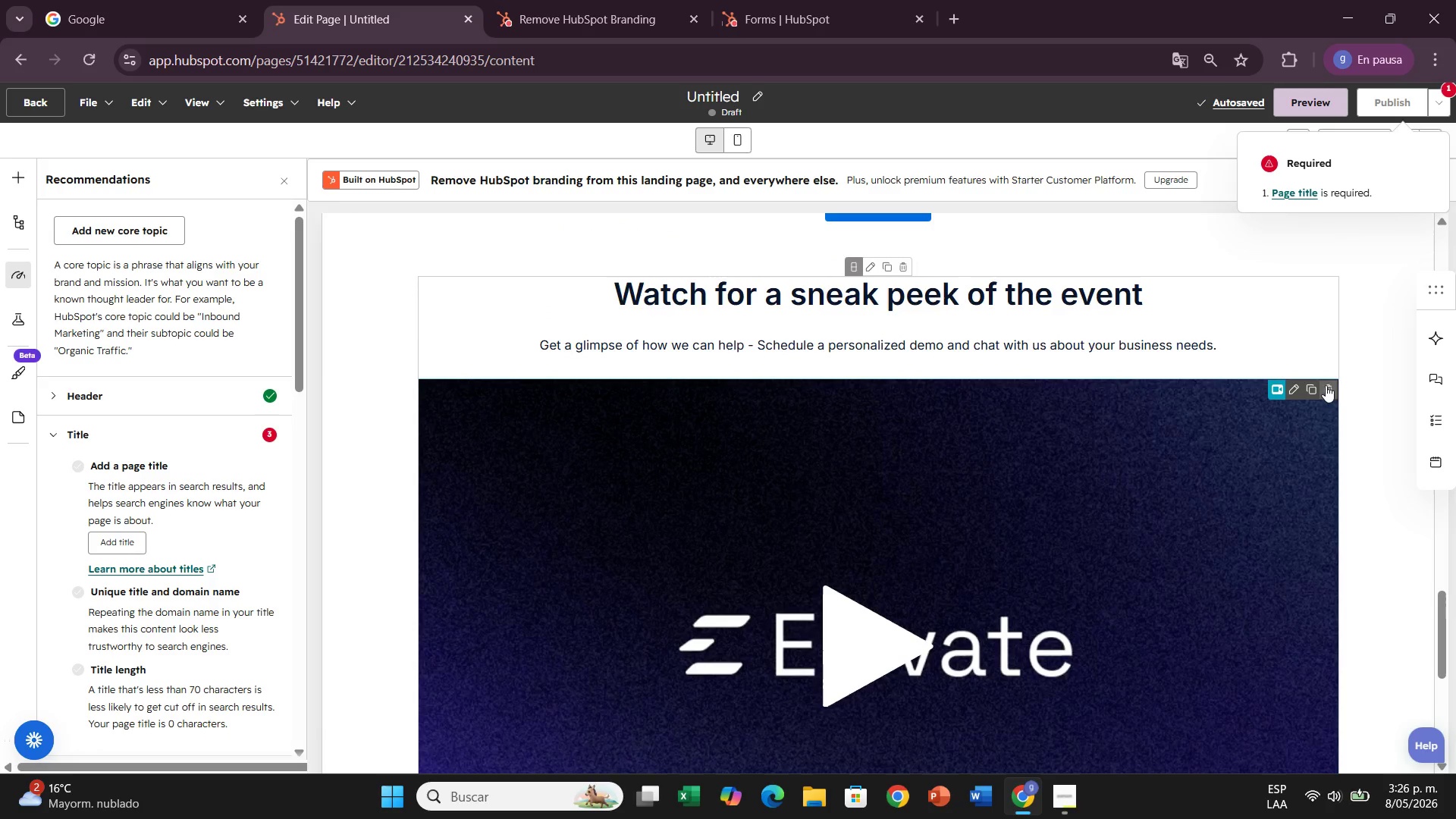 
left_click([1328, 386])
 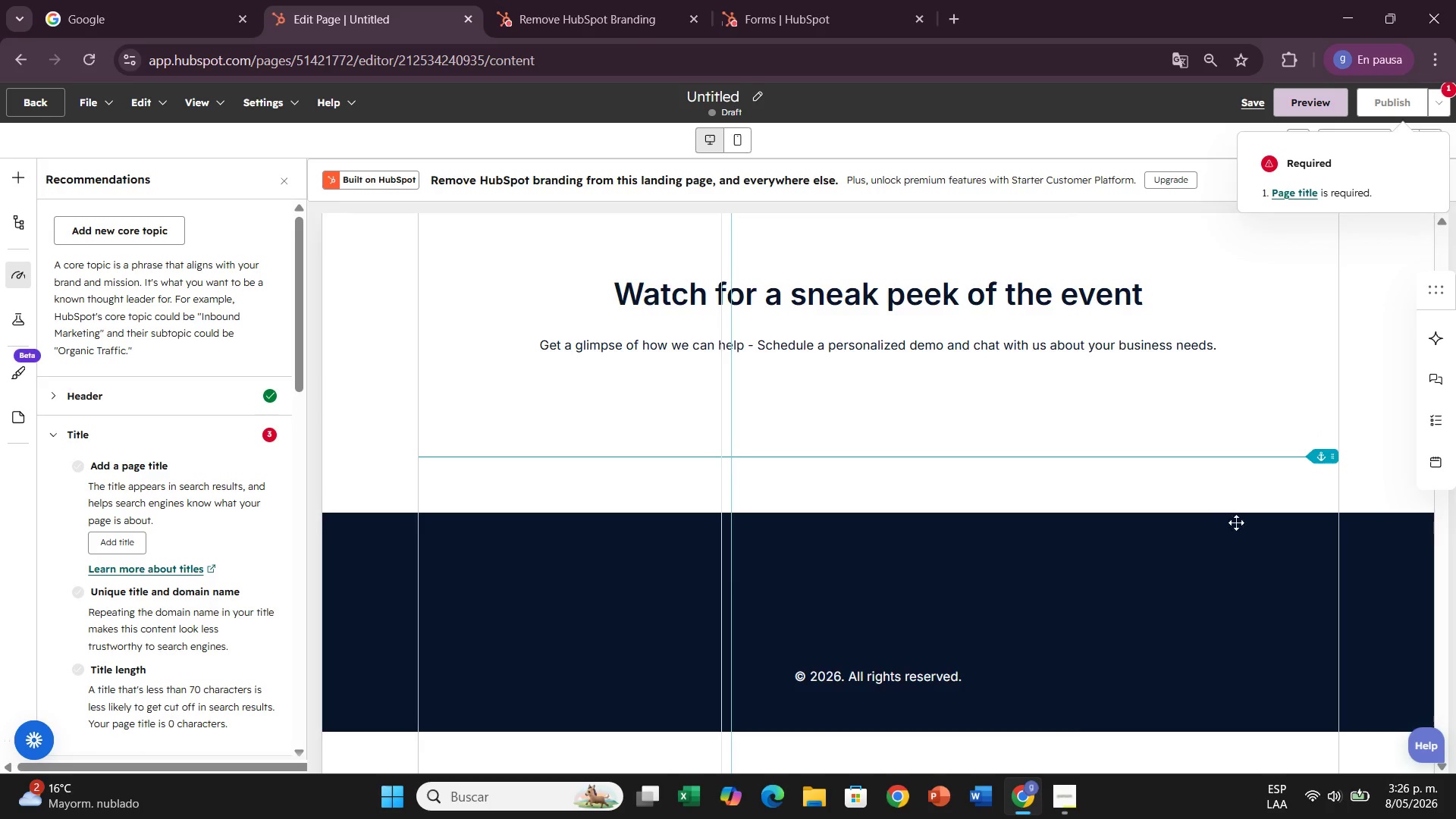 
scroll: coordinate [1215, 585], scroll_direction: up, amount: 5.0
 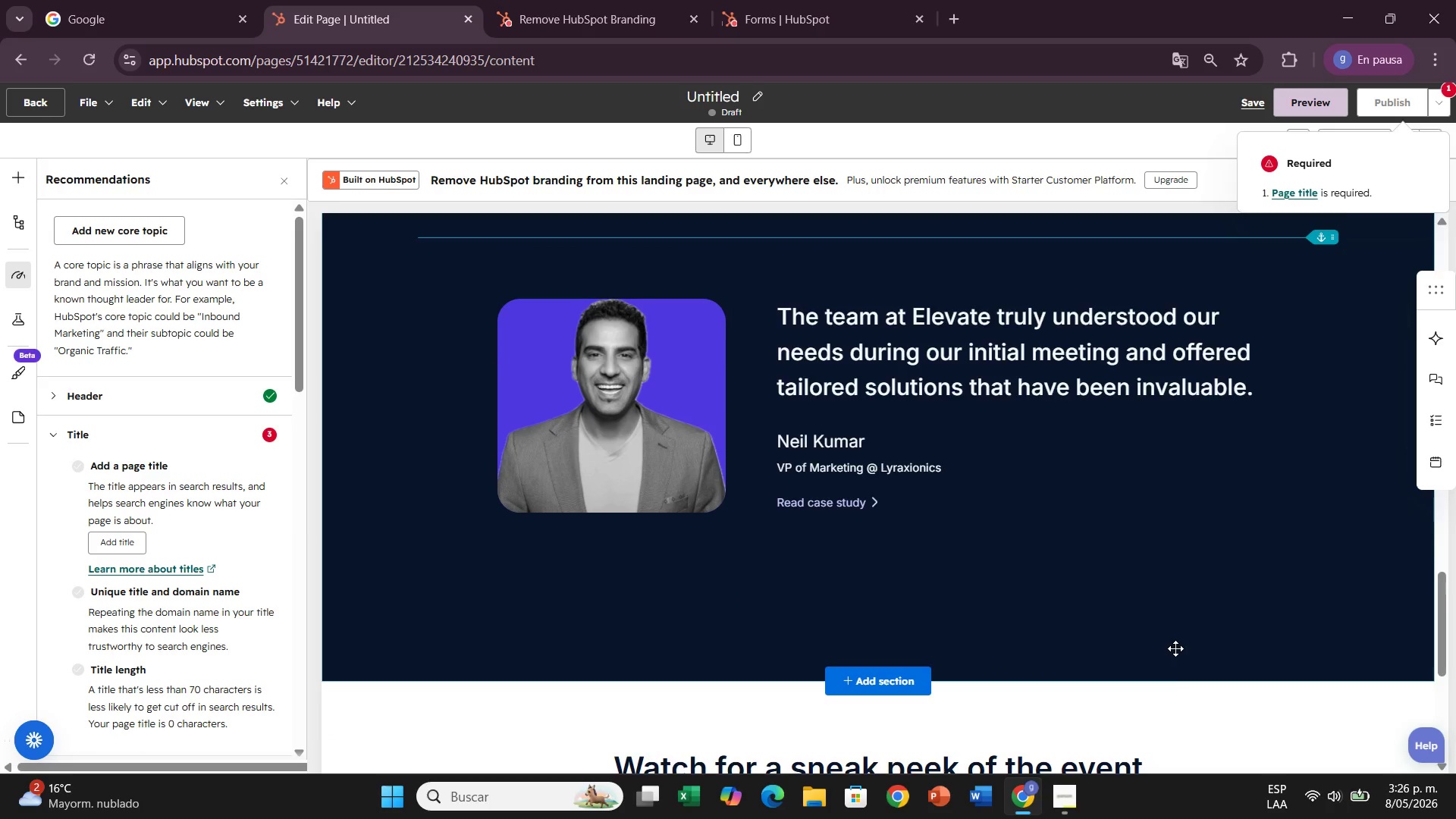 
scroll: coordinate [1175, 648], scroll_direction: down, amount: 10.0
 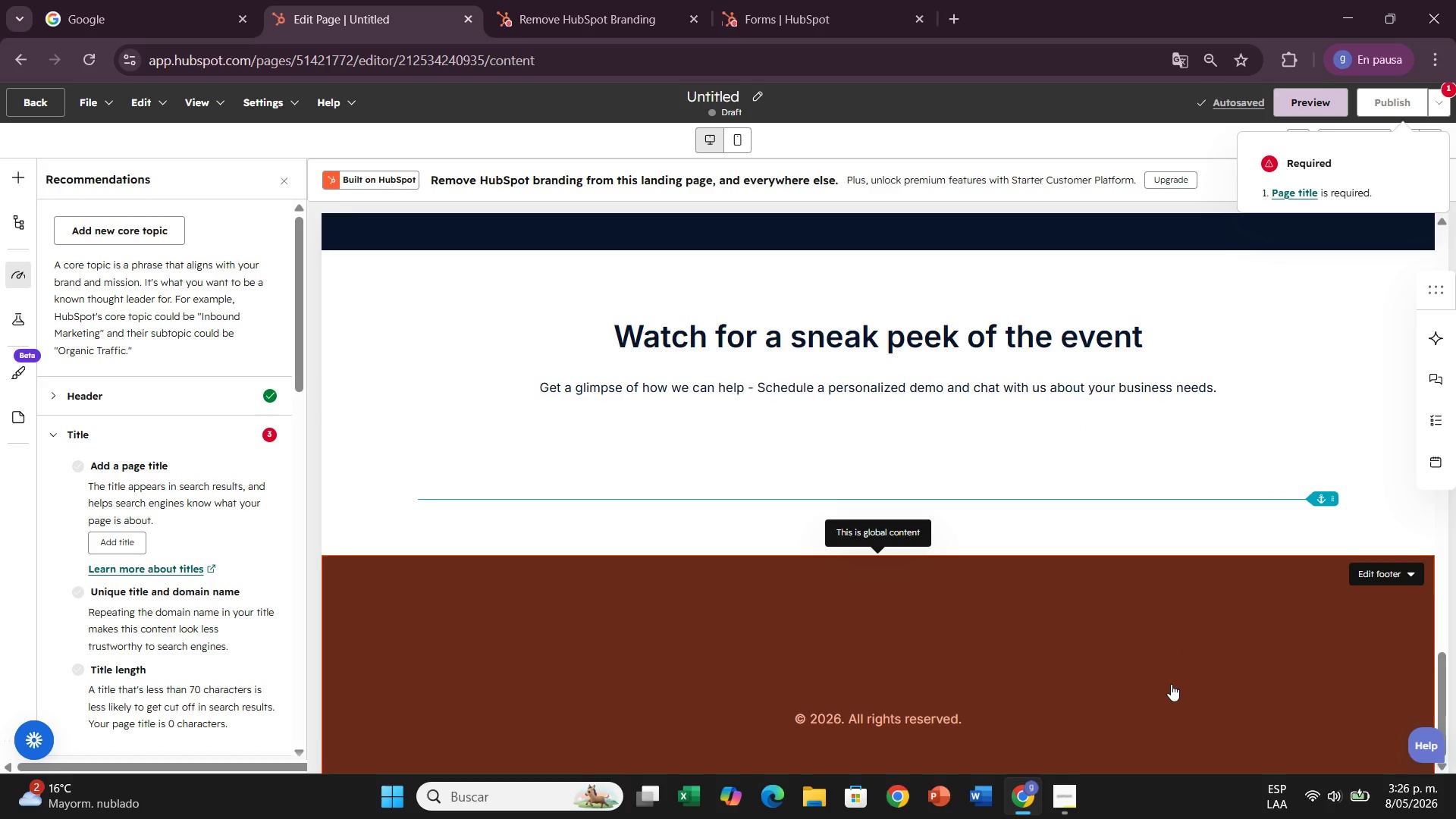 
scroll: coordinate [1169, 683], scroll_direction: up, amount: 12.0
 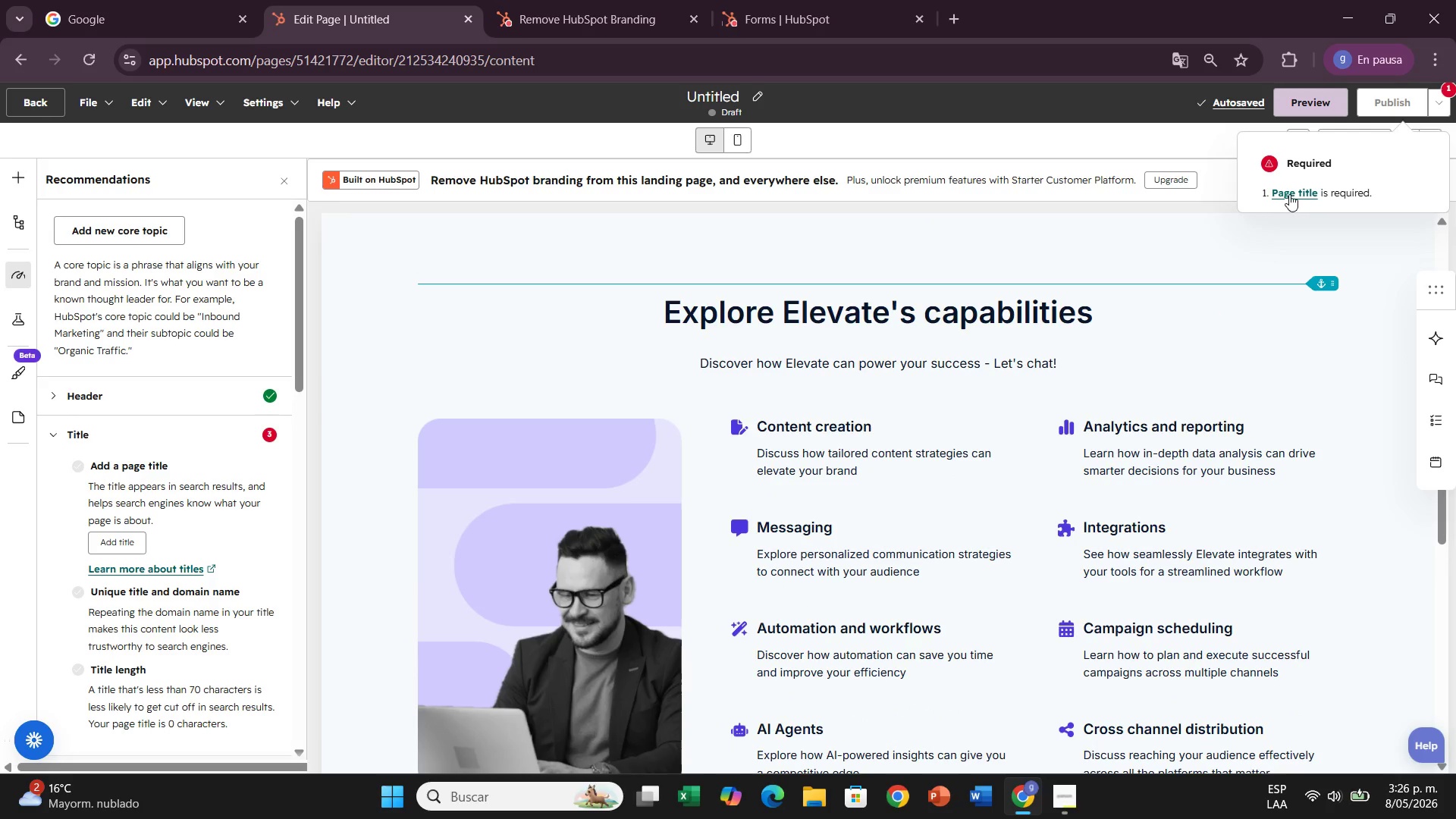 
left_click([1289, 194])
 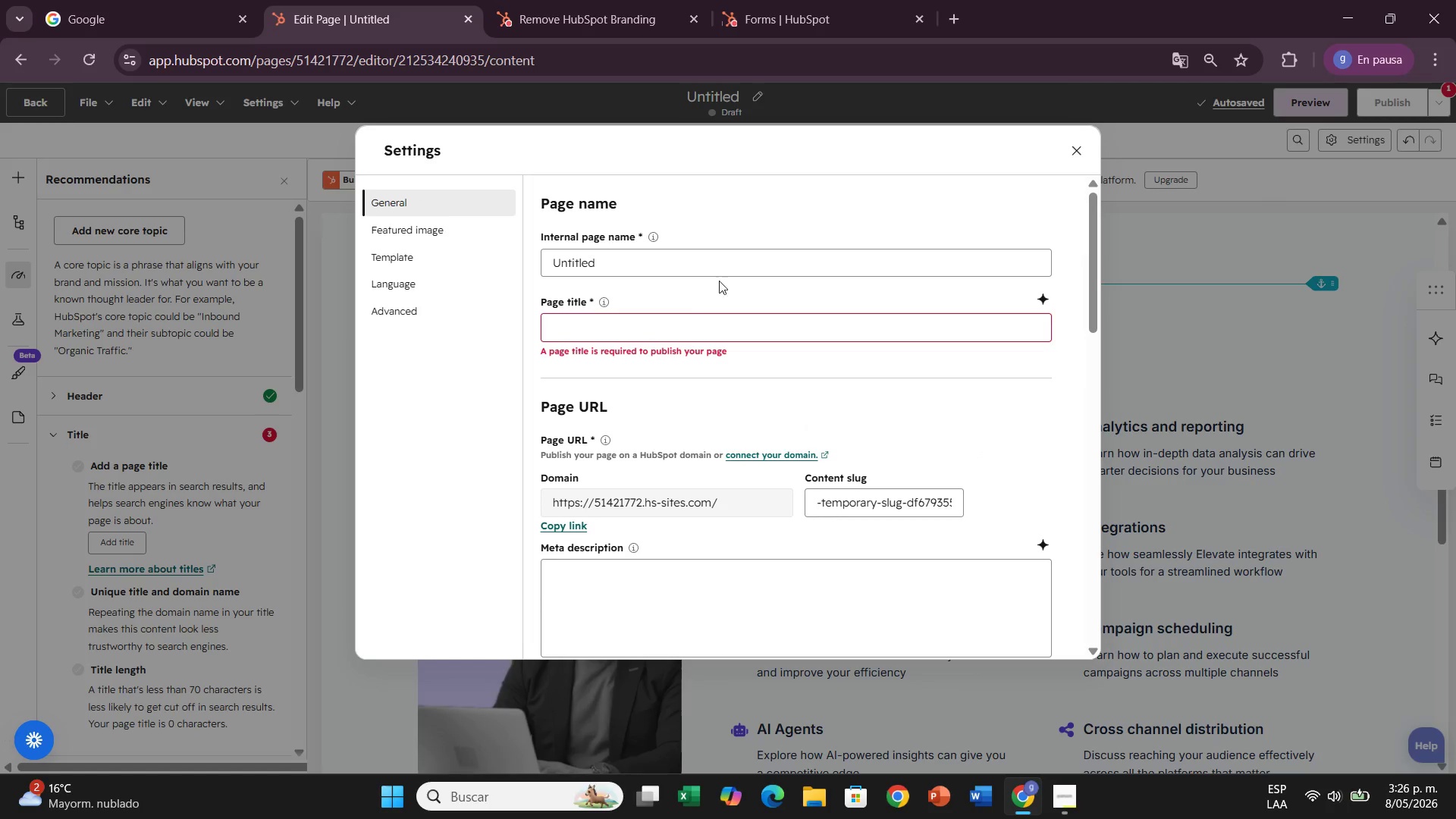 
left_click([648, 326])
 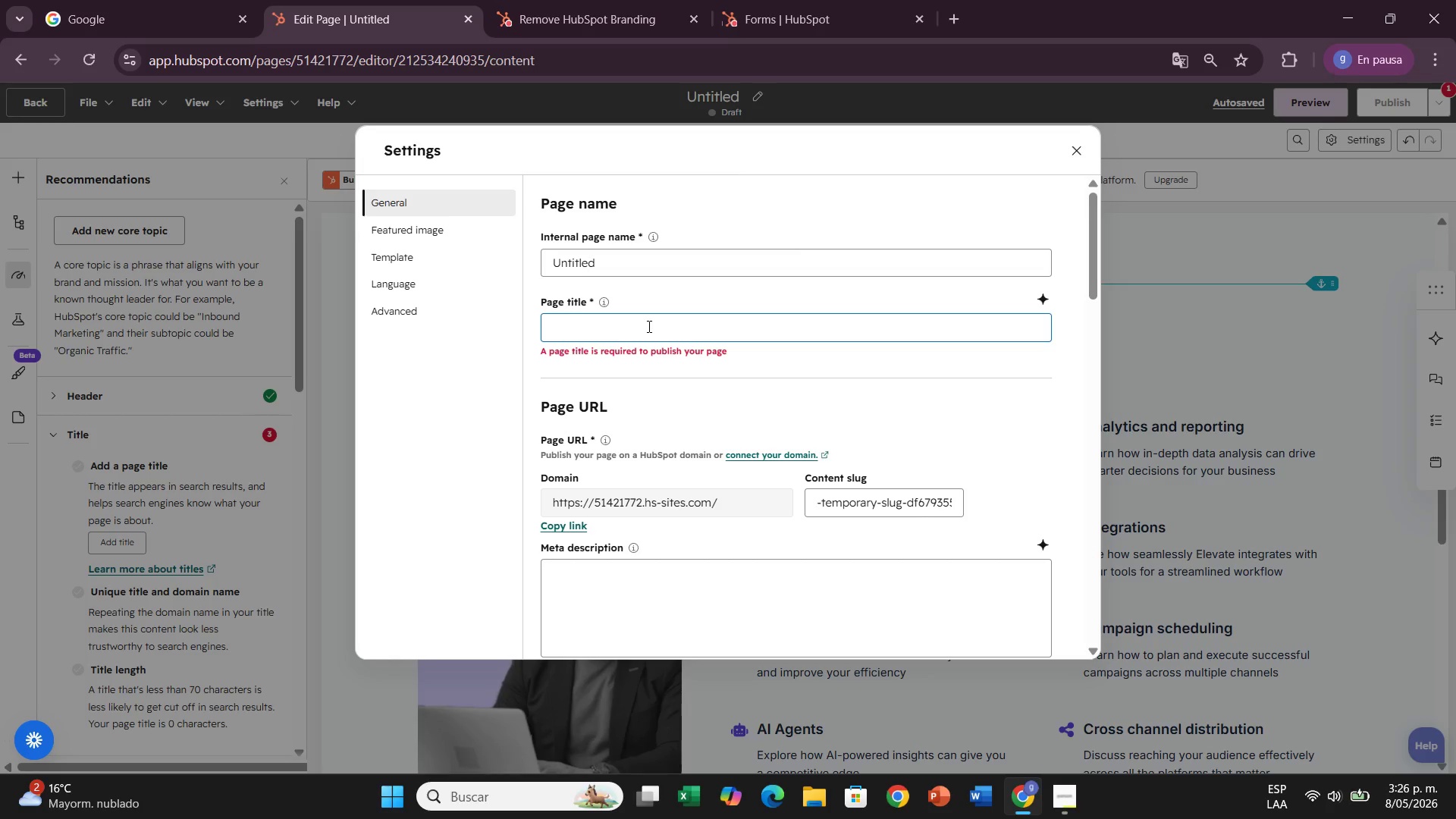 
scroll: coordinate [640, 550], scroll_direction: down, amount: 15.0
 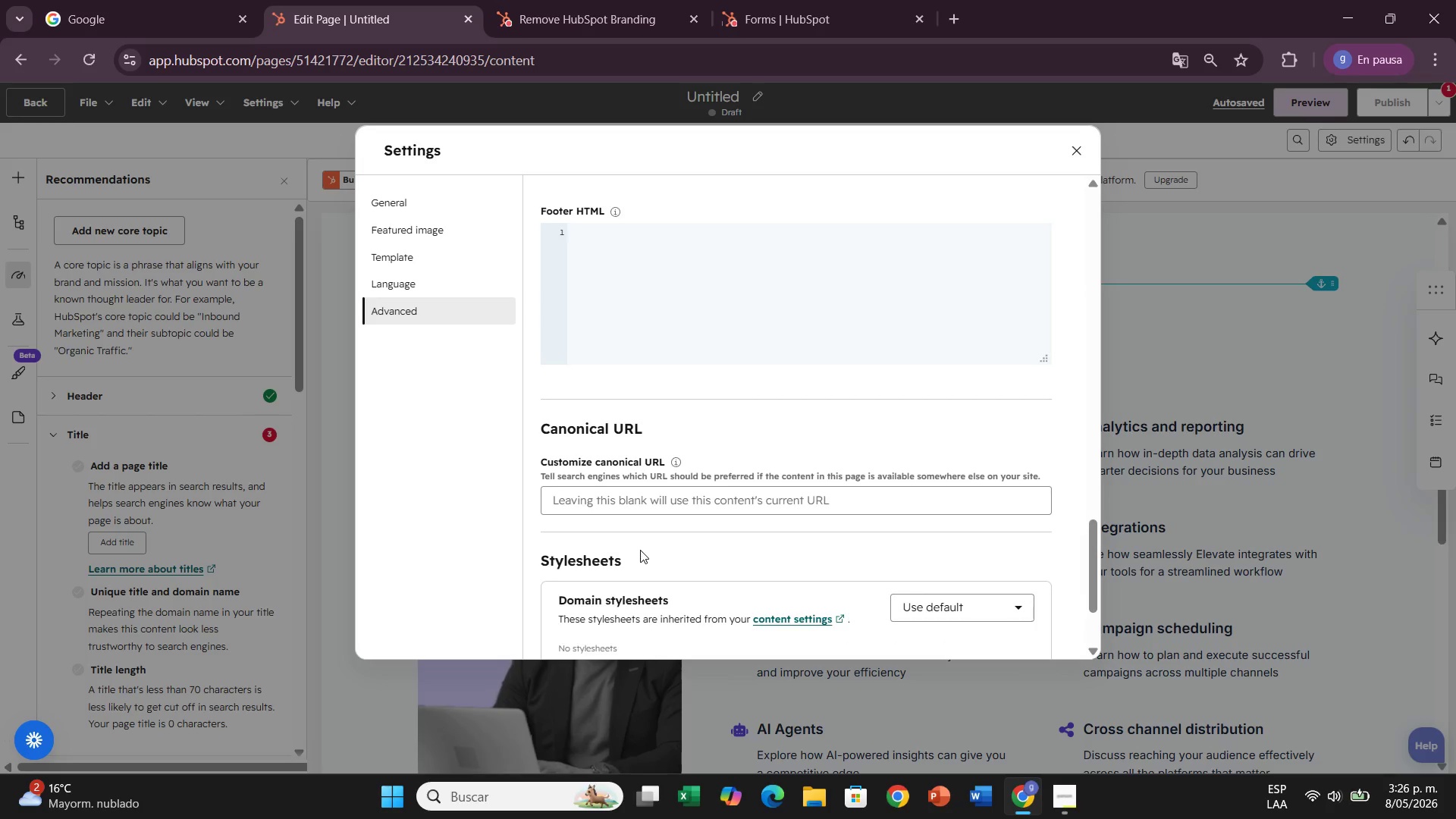 
scroll: coordinate [640, 550], scroll_direction: up, amount: 17.0
 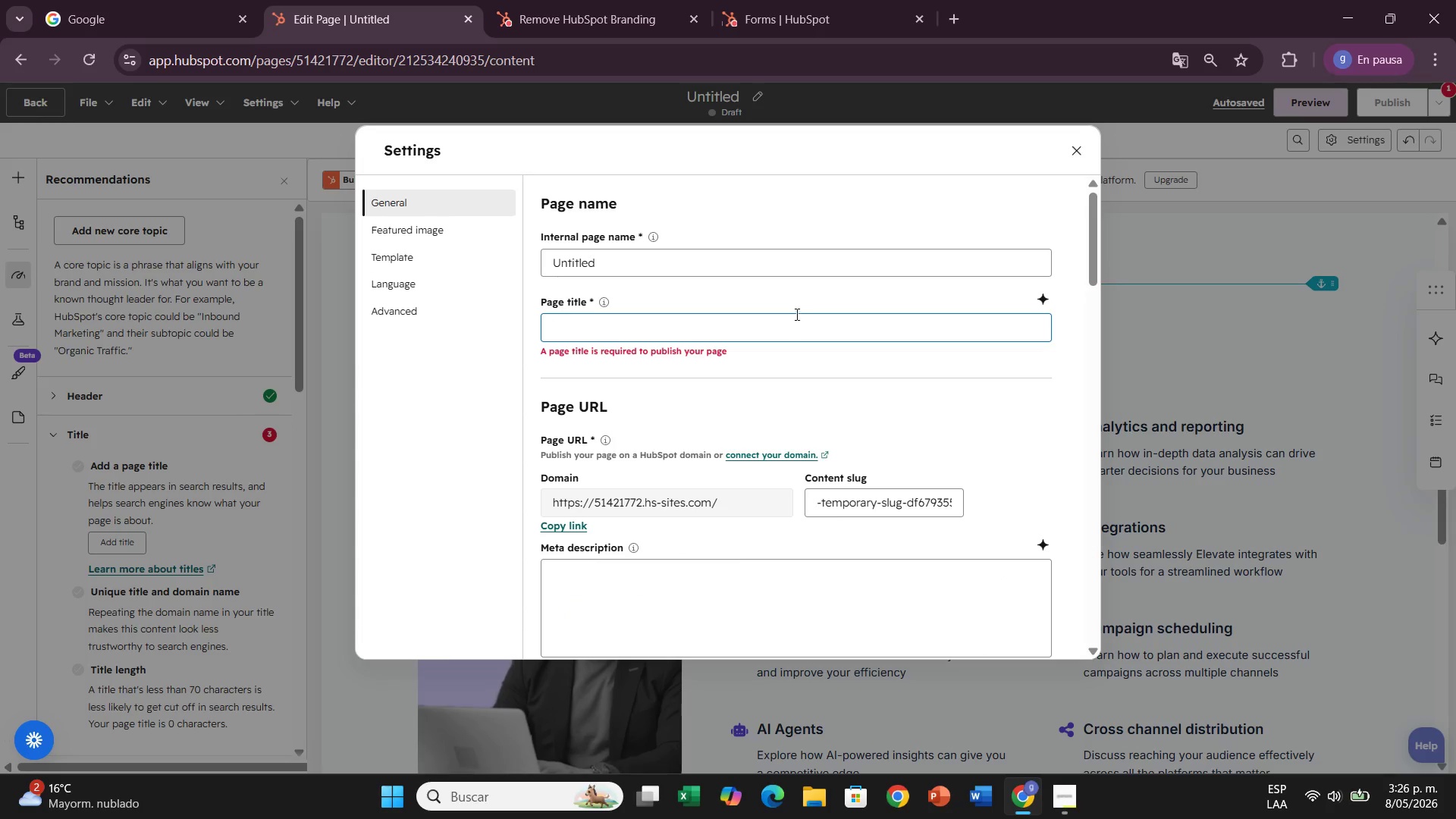 
left_click([792, 318])
 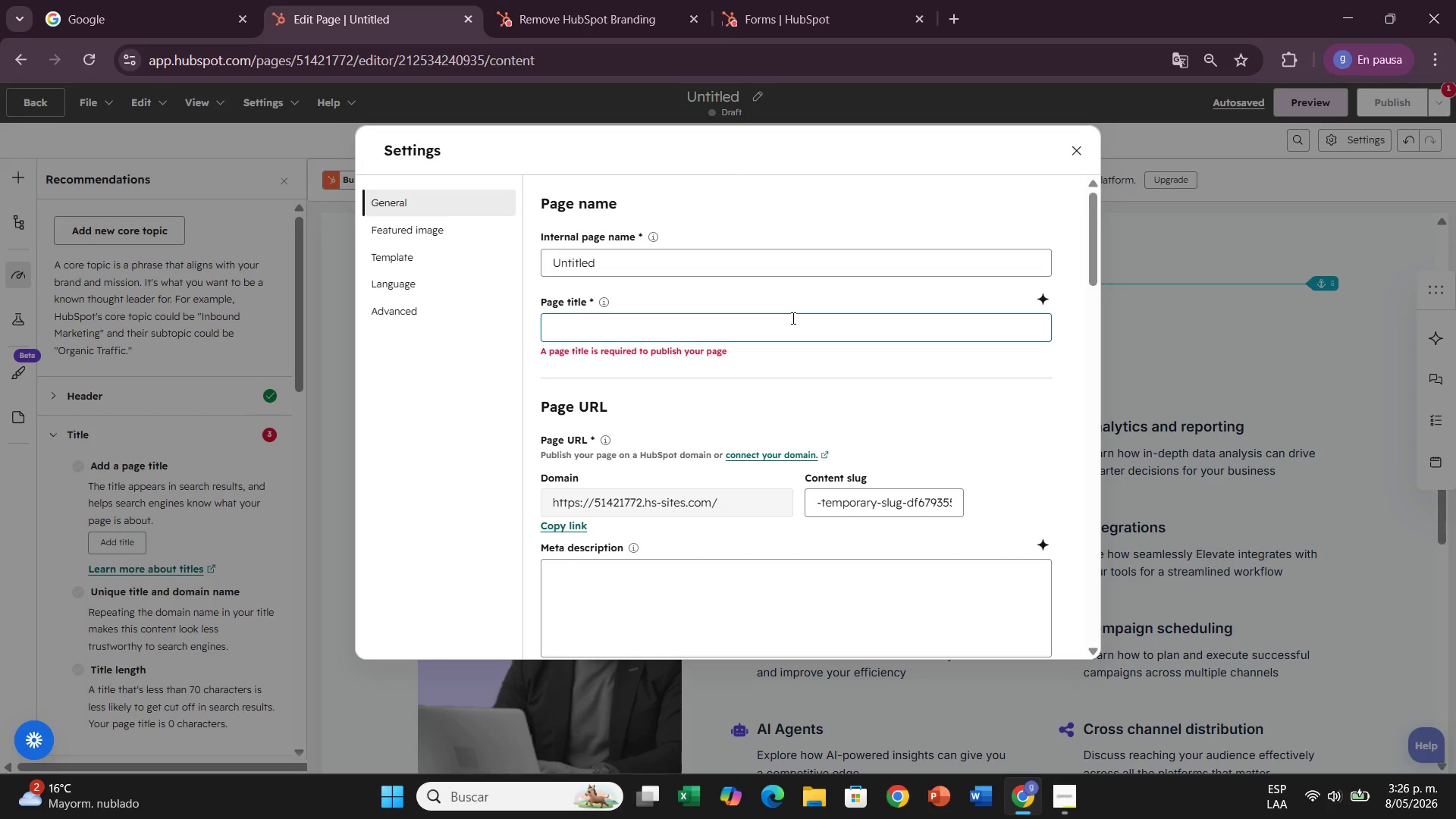 
type(Lans)
 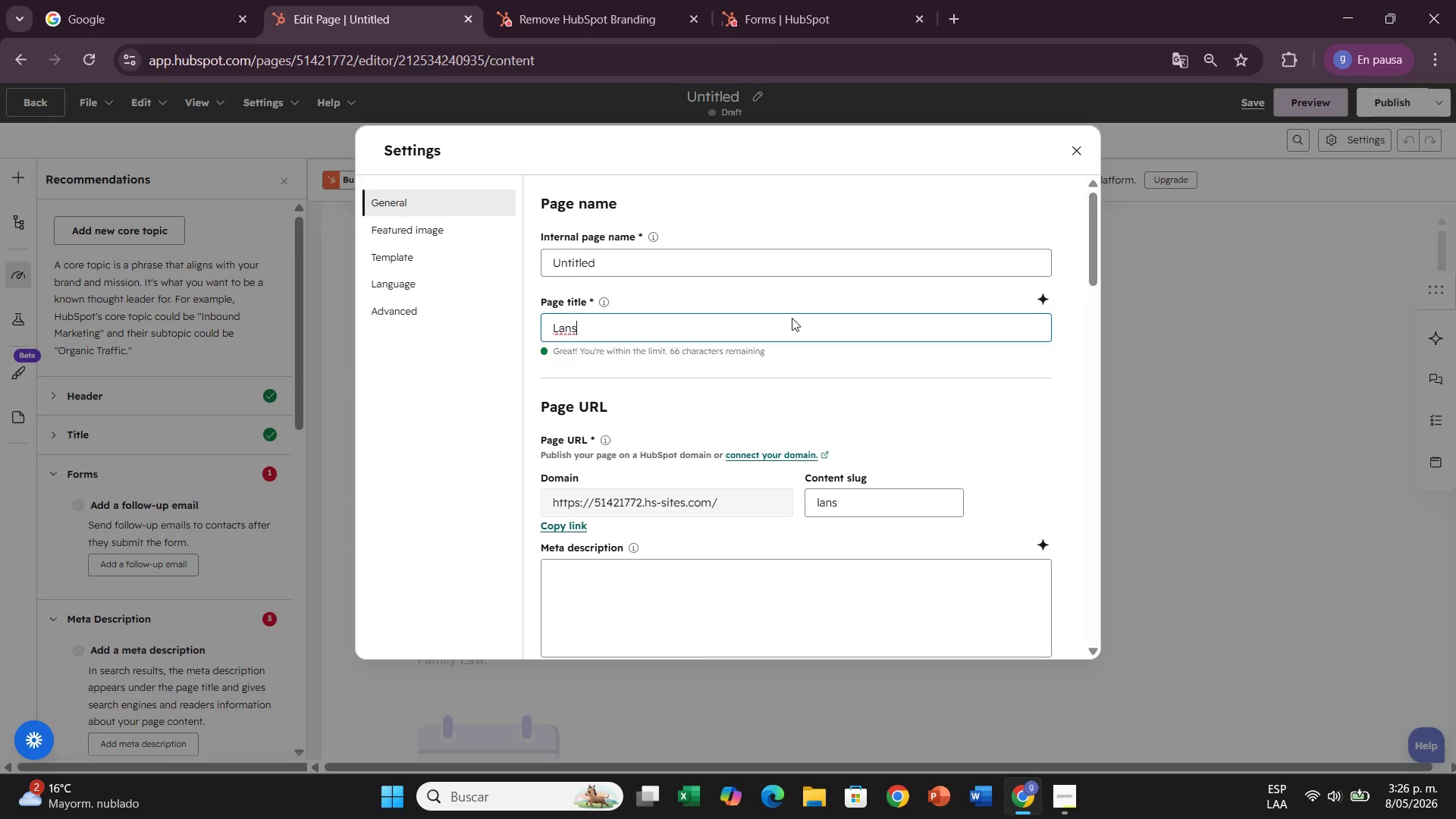 
scroll: coordinate [984, 533], scroll_direction: down, amount: 23.0
 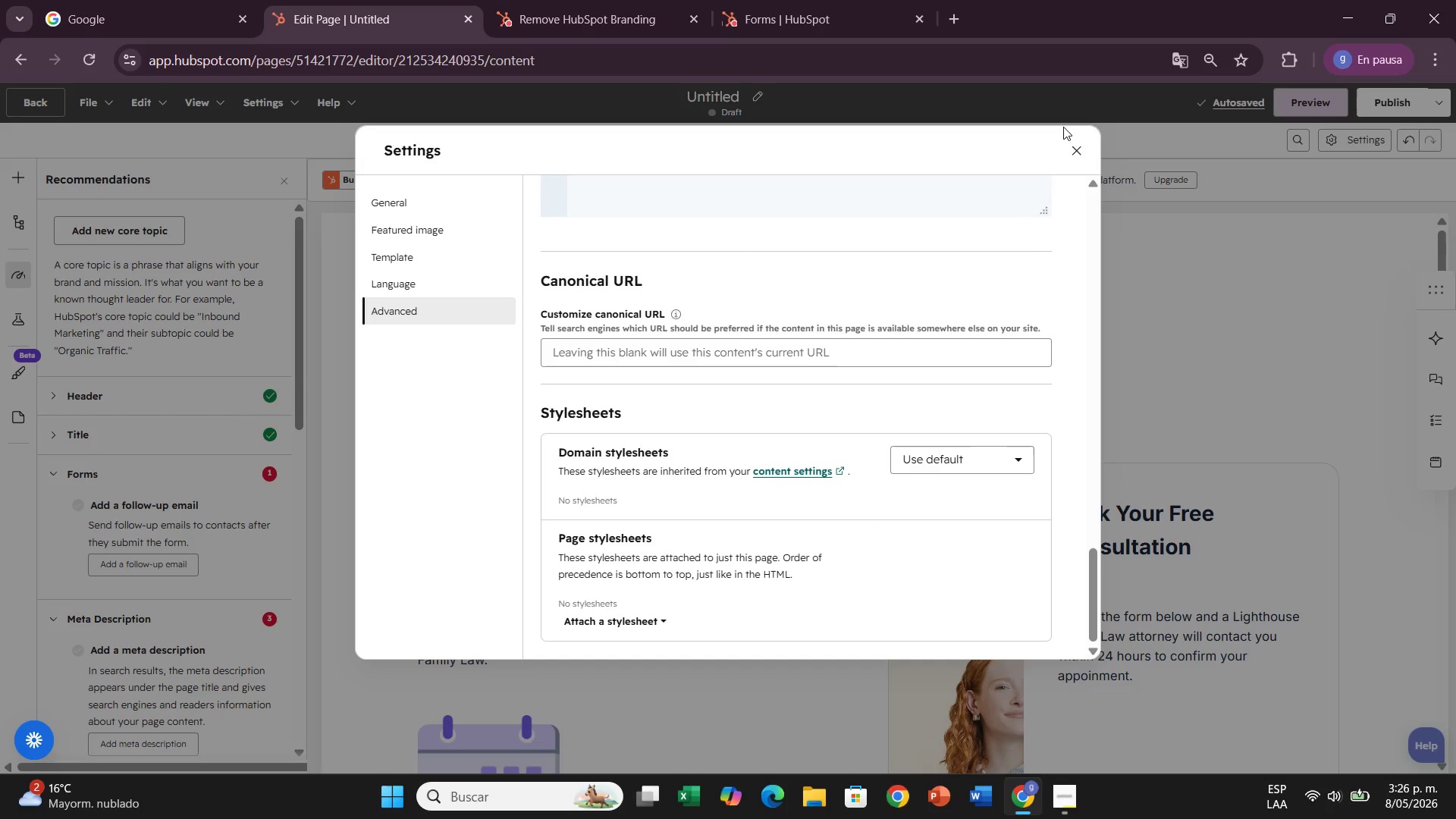 
left_click([1081, 143])
 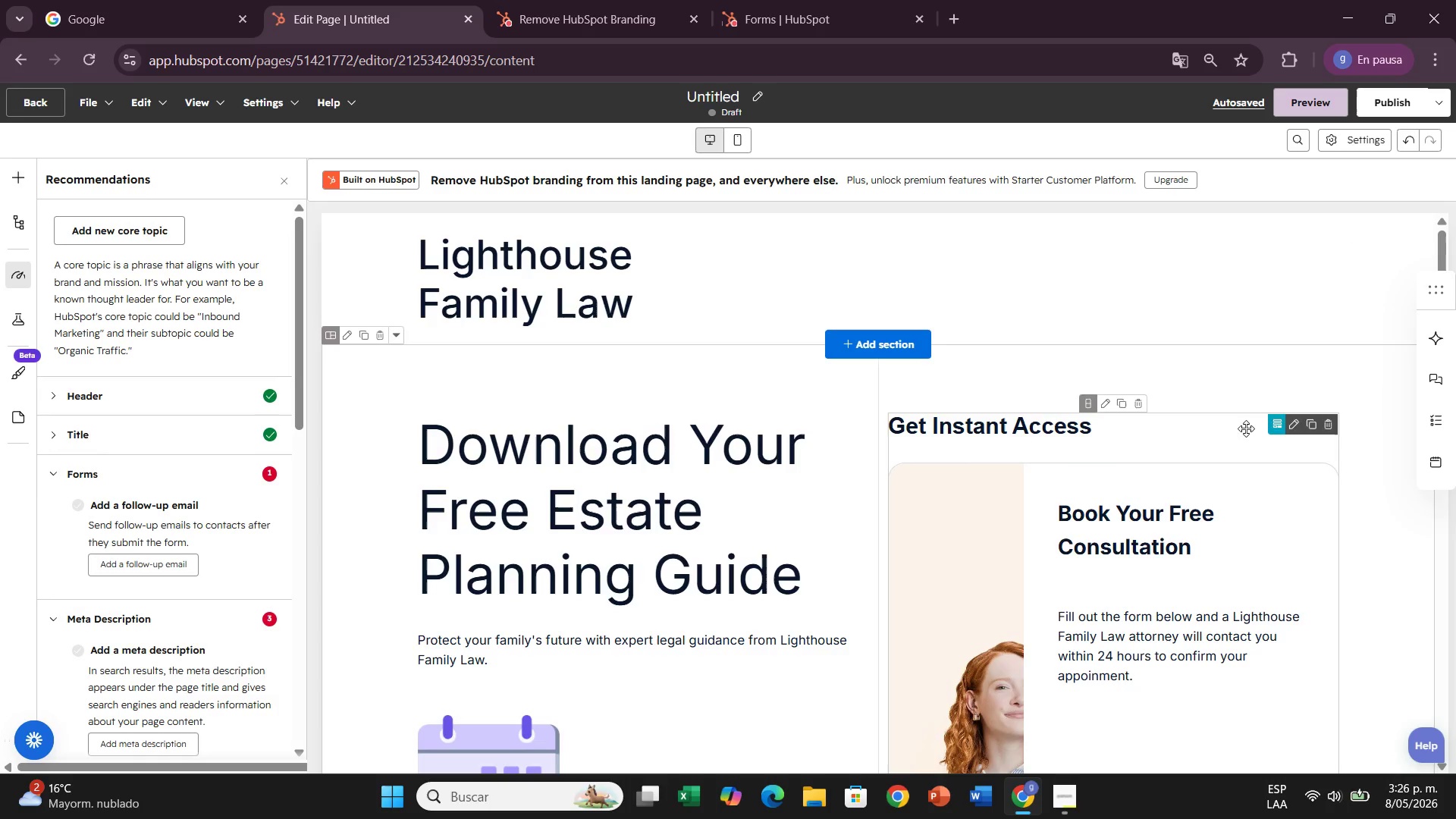 
scroll: coordinate [1041, 560], scroll_direction: down, amount: 8.0
 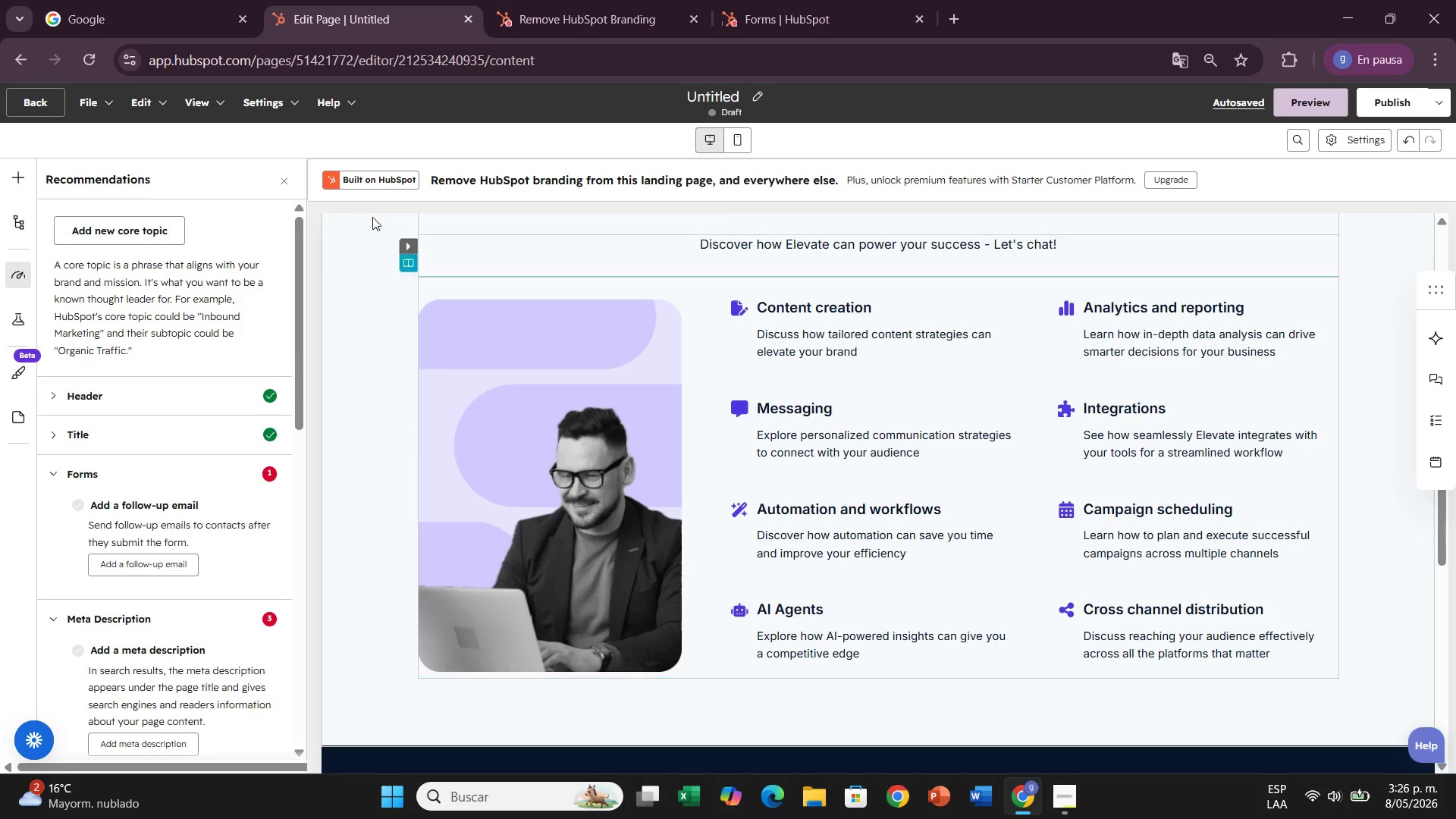 
left_click([278, 176])
 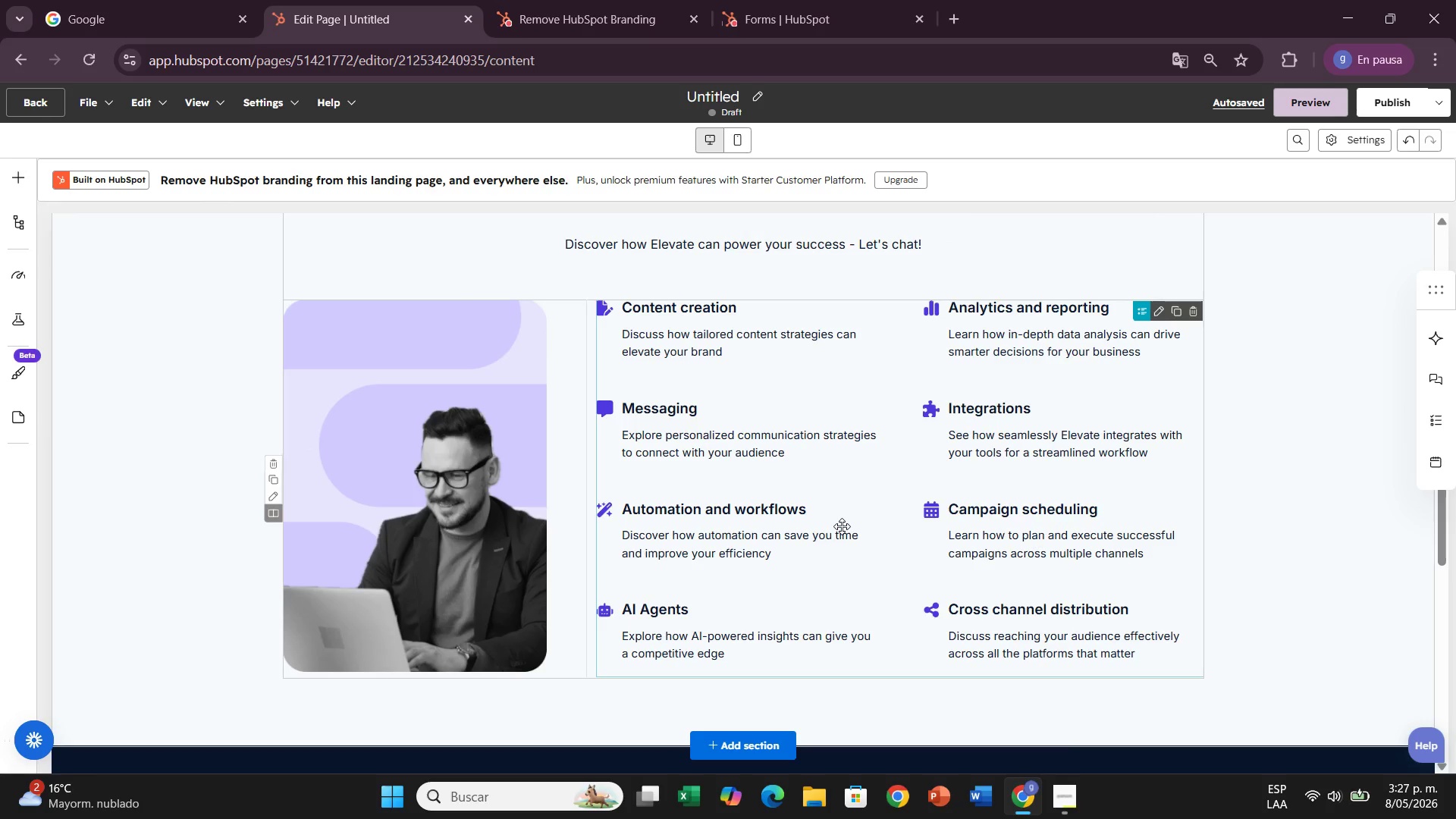 
wait(10.86)
 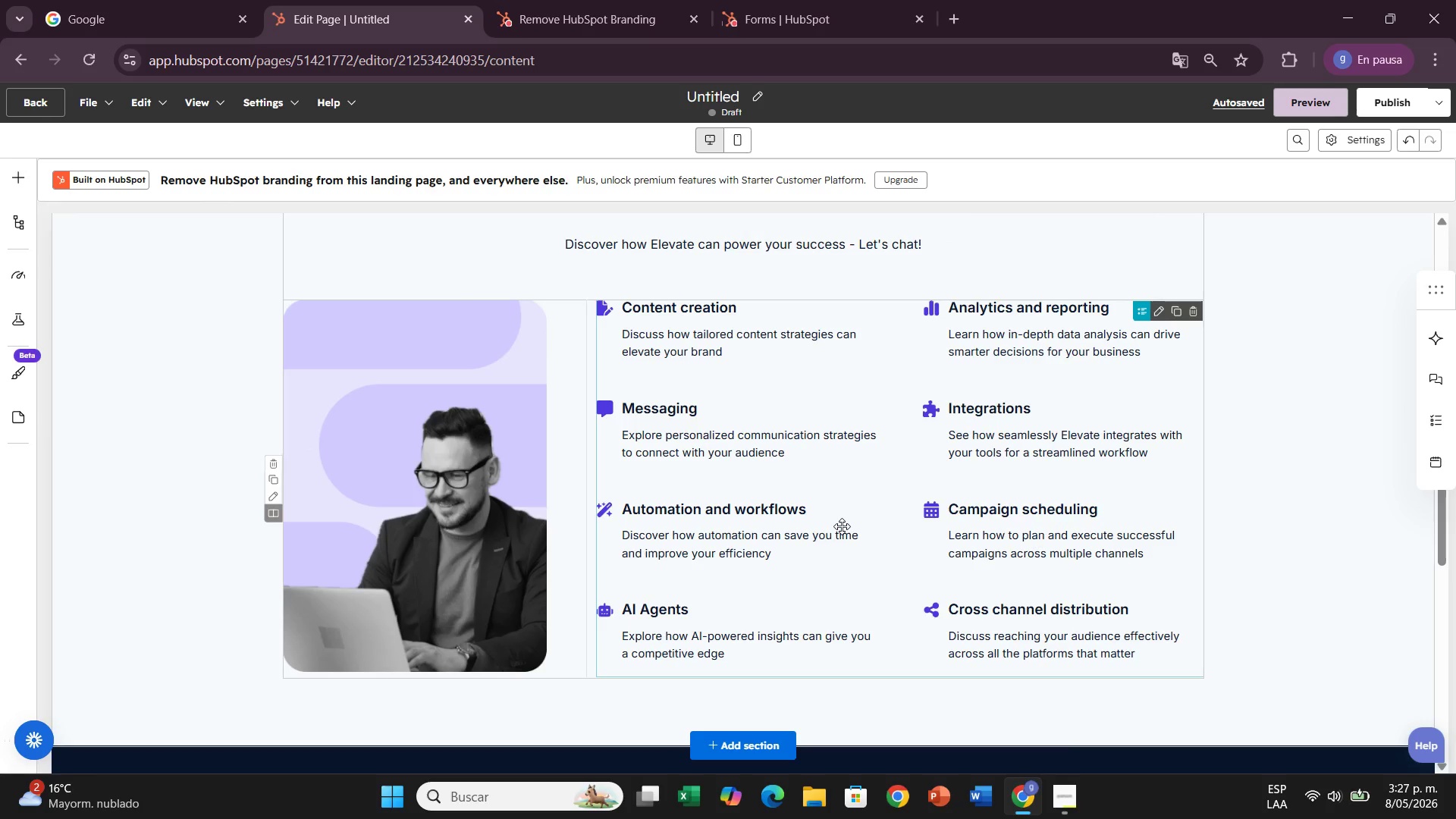 
scroll: coordinate [921, 319], scroll_direction: up, amount: 1.0
 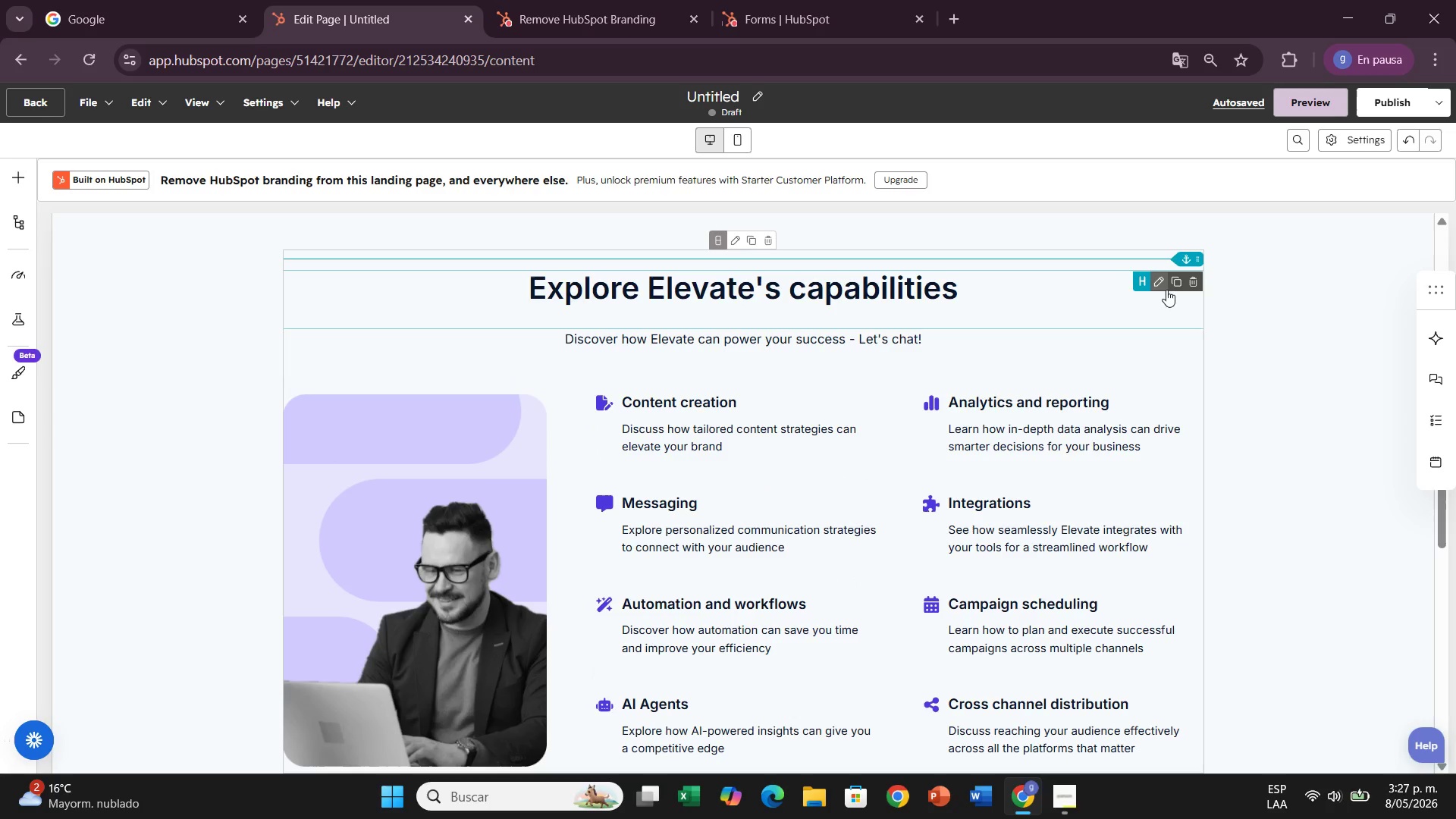 
left_click([1161, 286])
 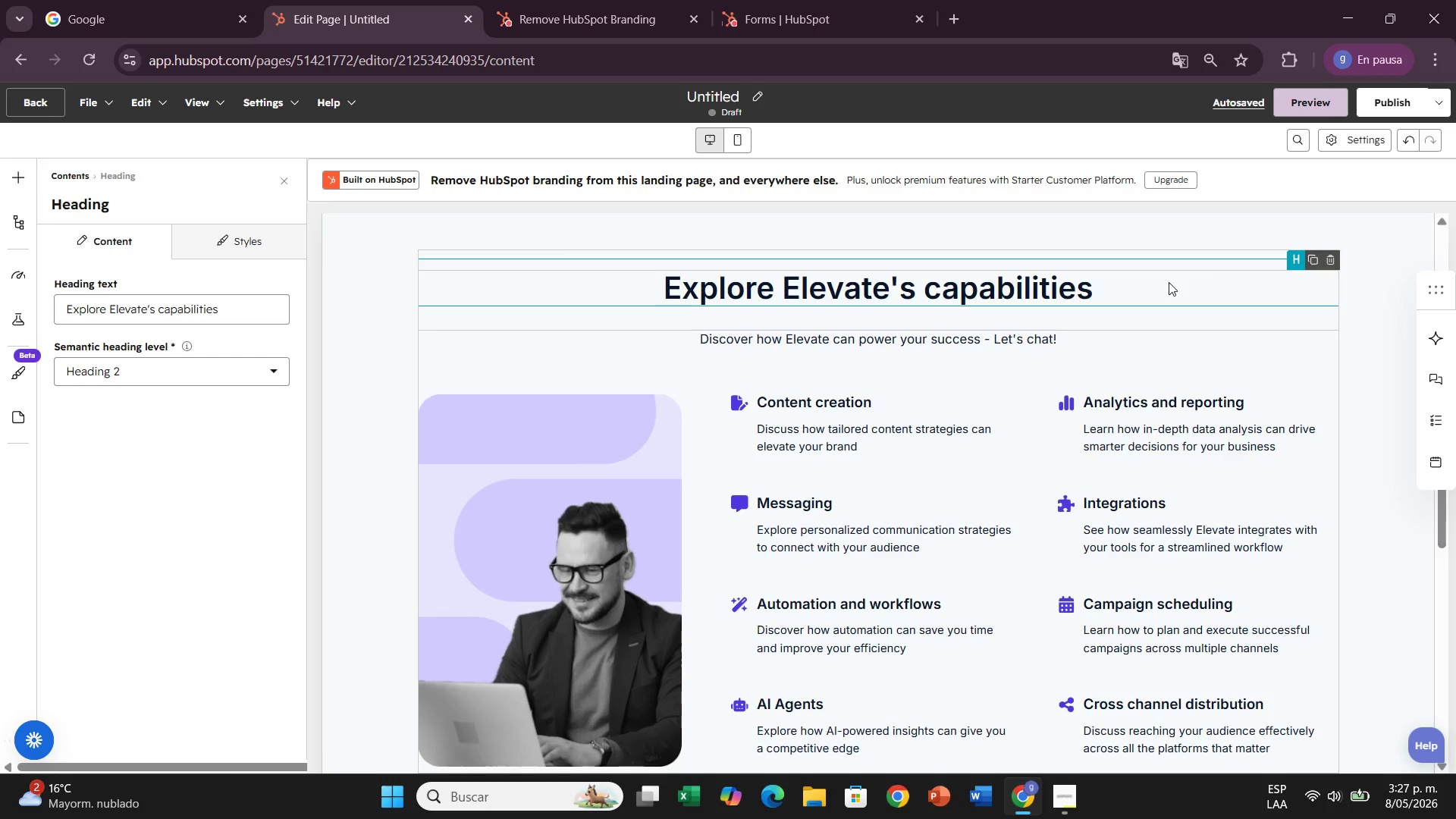 
wait(12.84)
 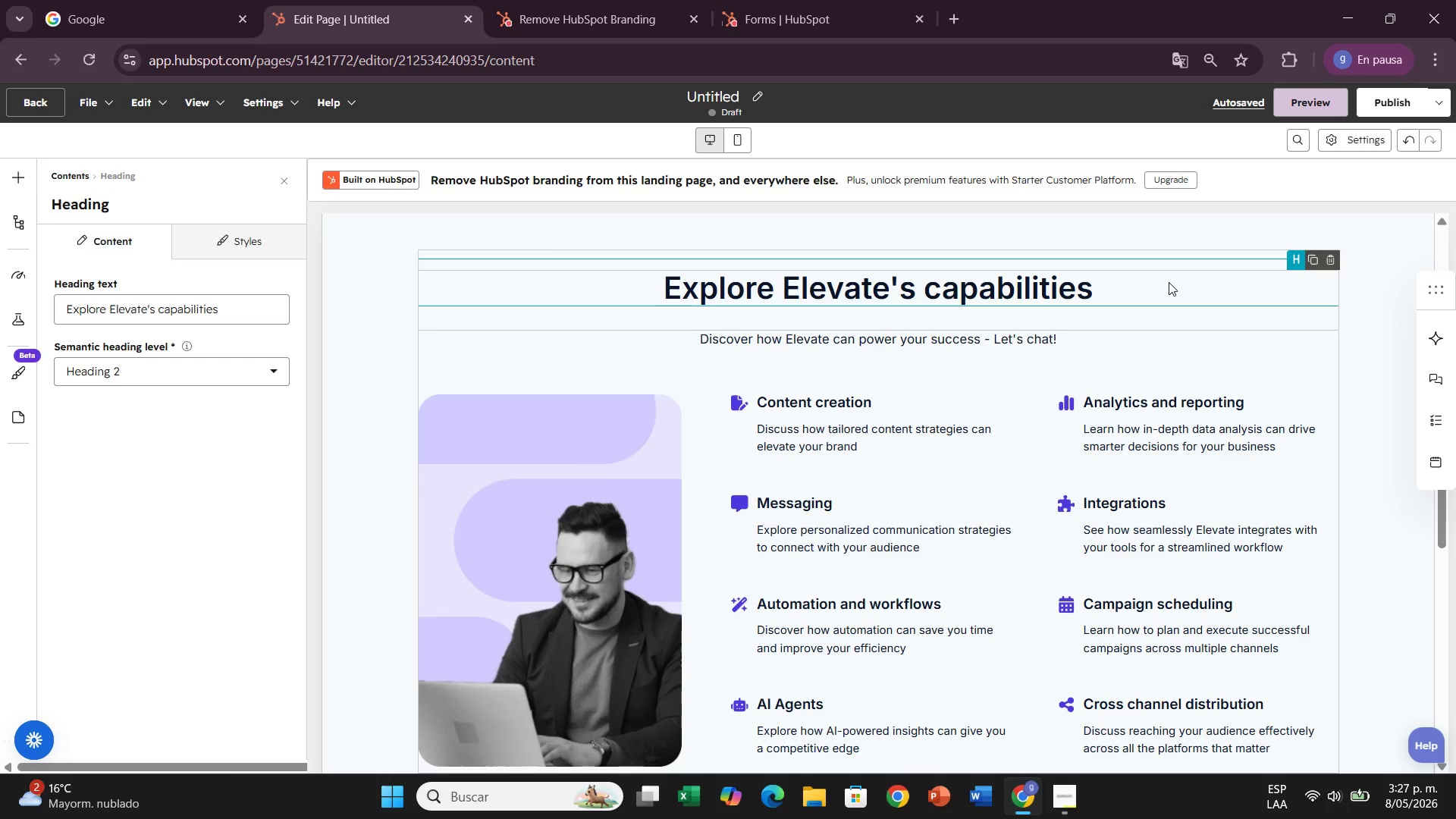 
key(CapsLock)
 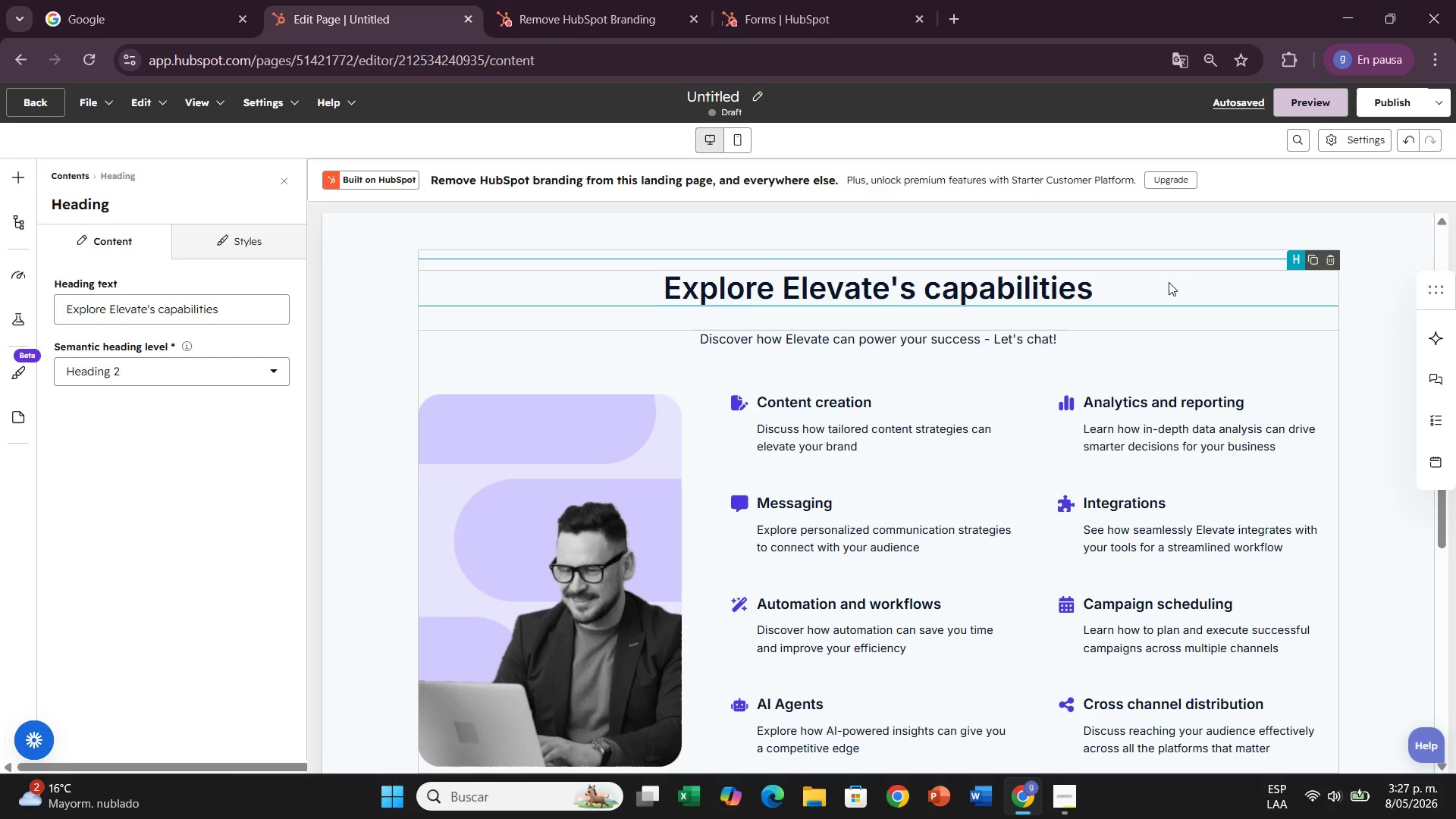 
key(W)
 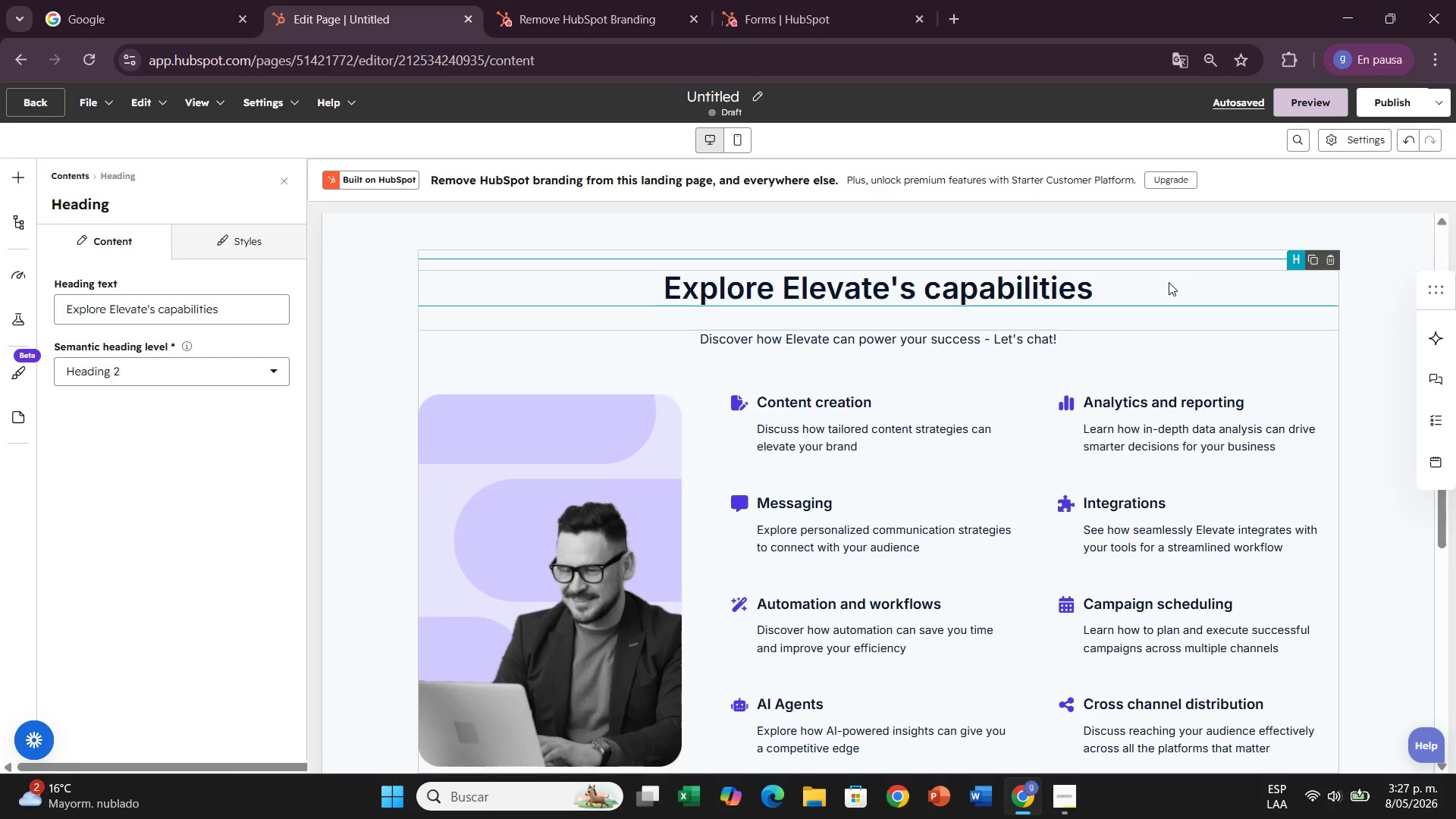 
key(CapsLock)
 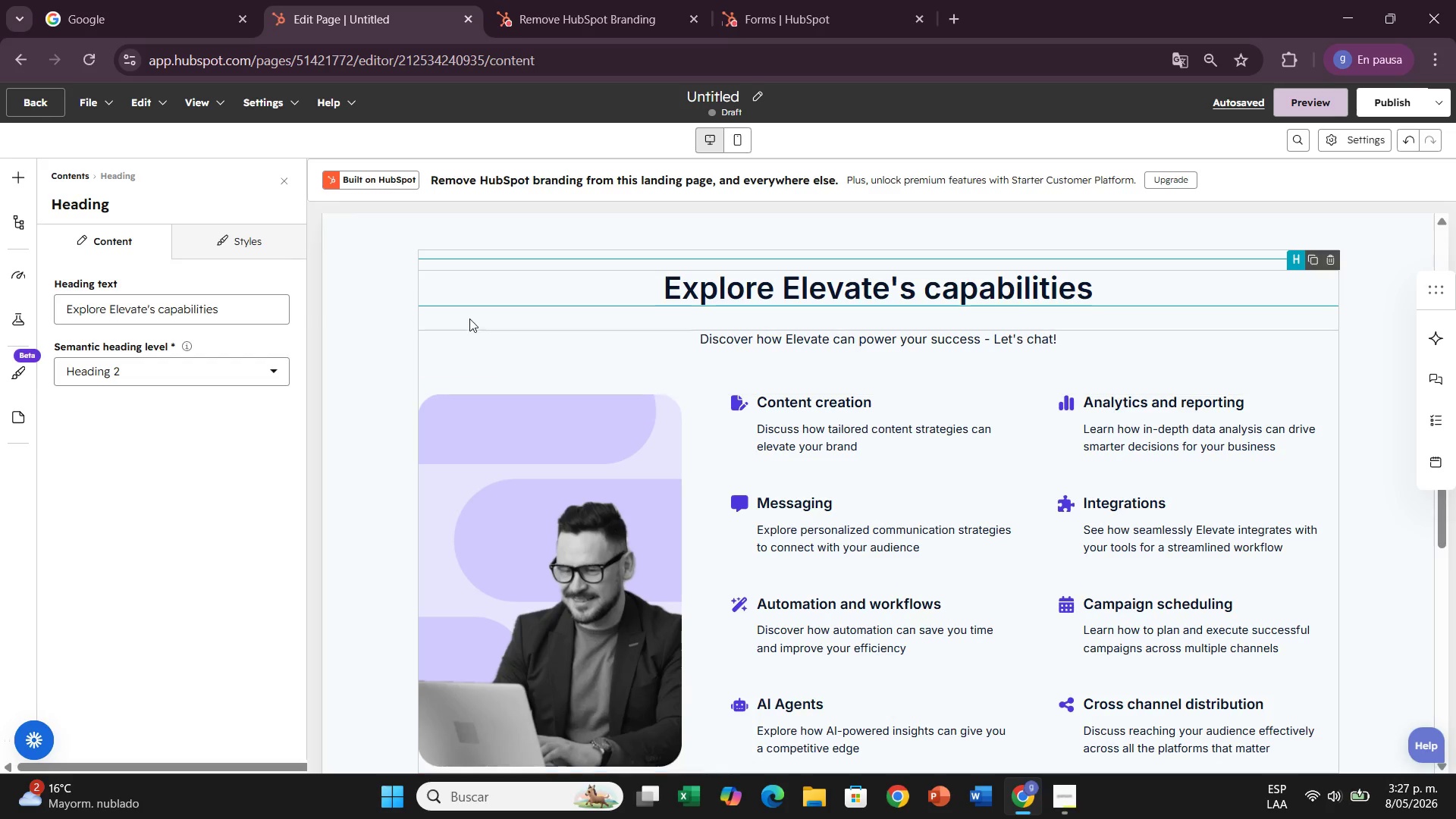 
left_click([233, 311])
 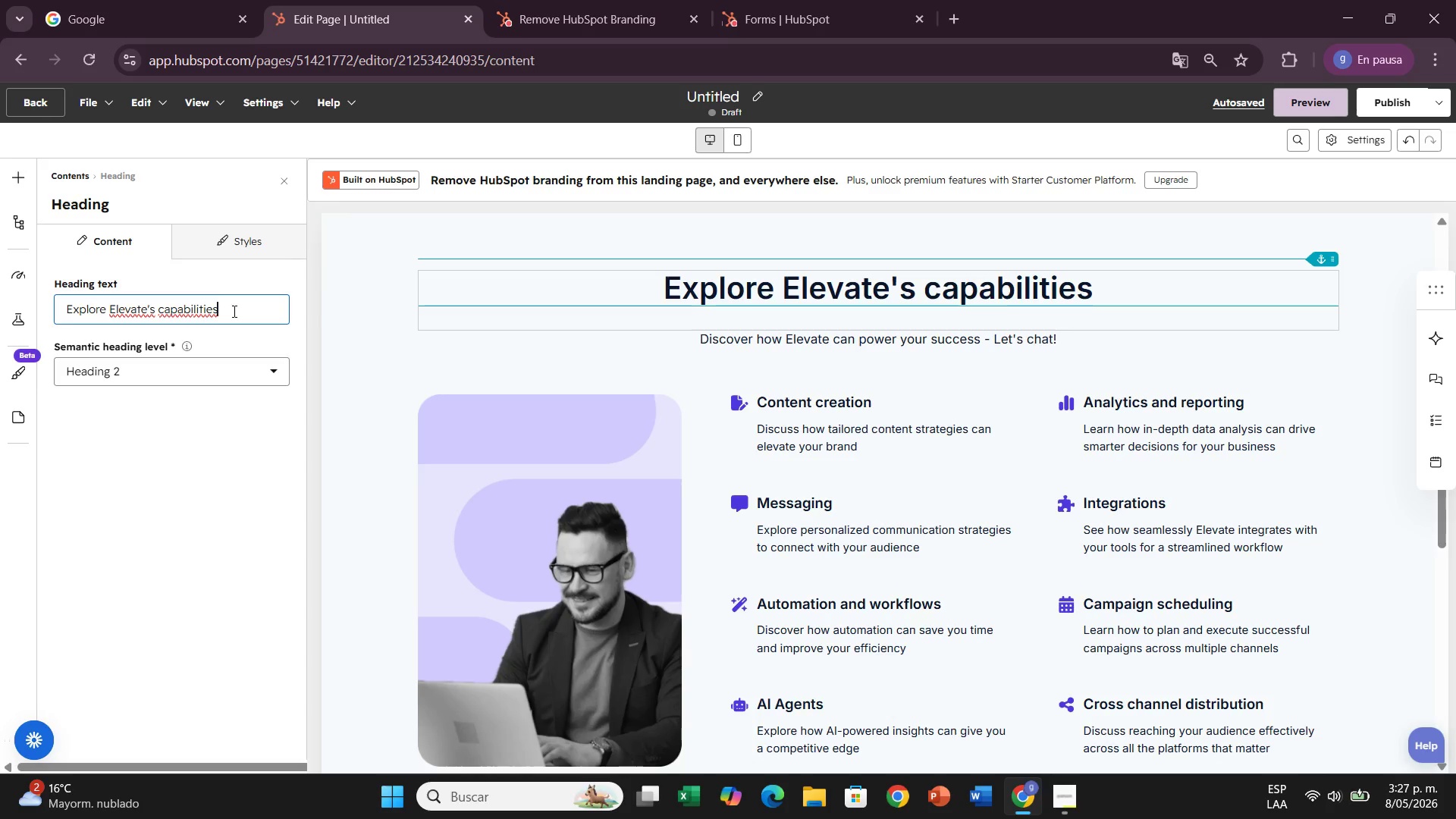 
hold_key(key=Backspace, duration=1.16)
 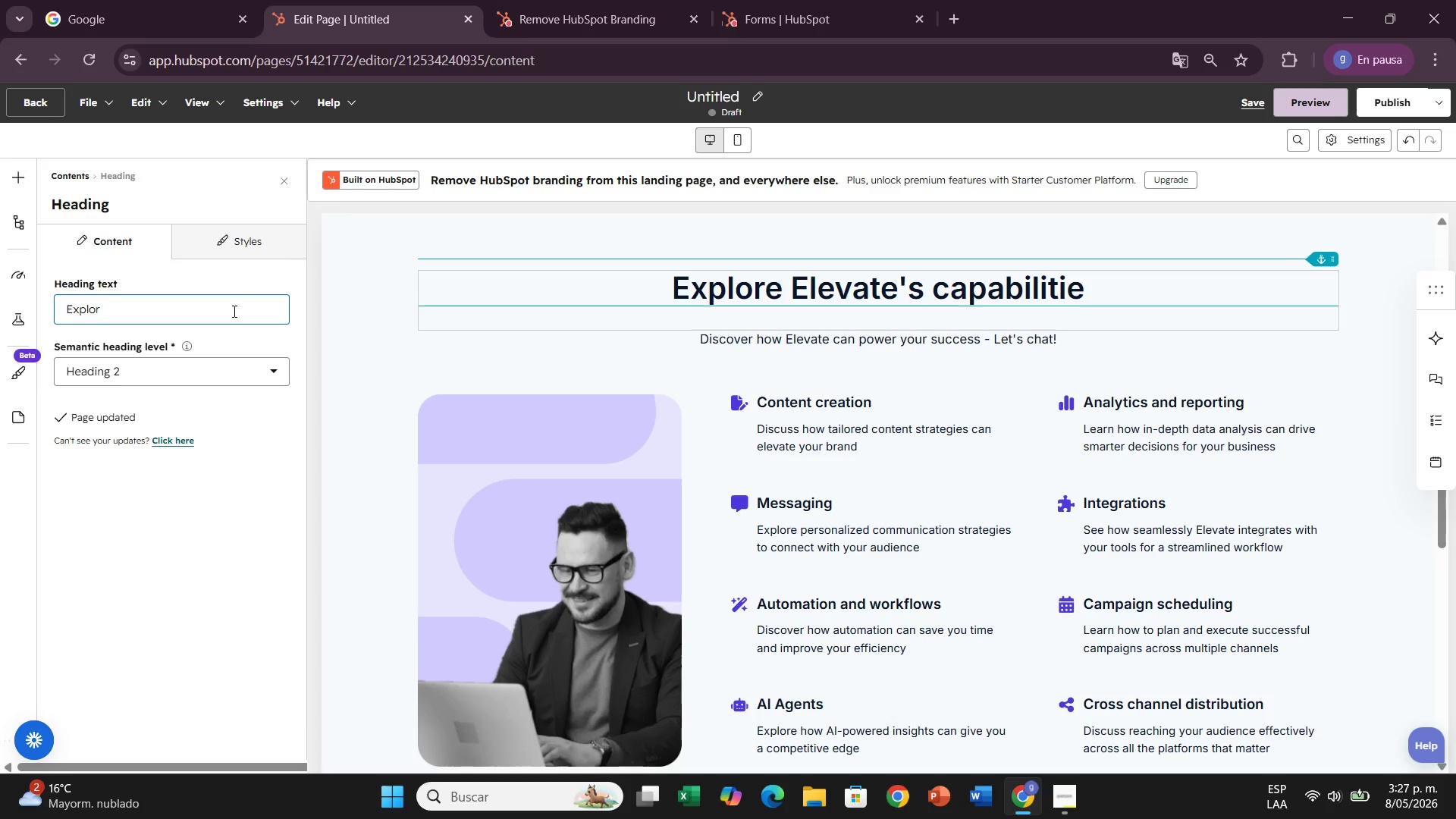 
hold_key(key=Backspace, duration=0.7)
 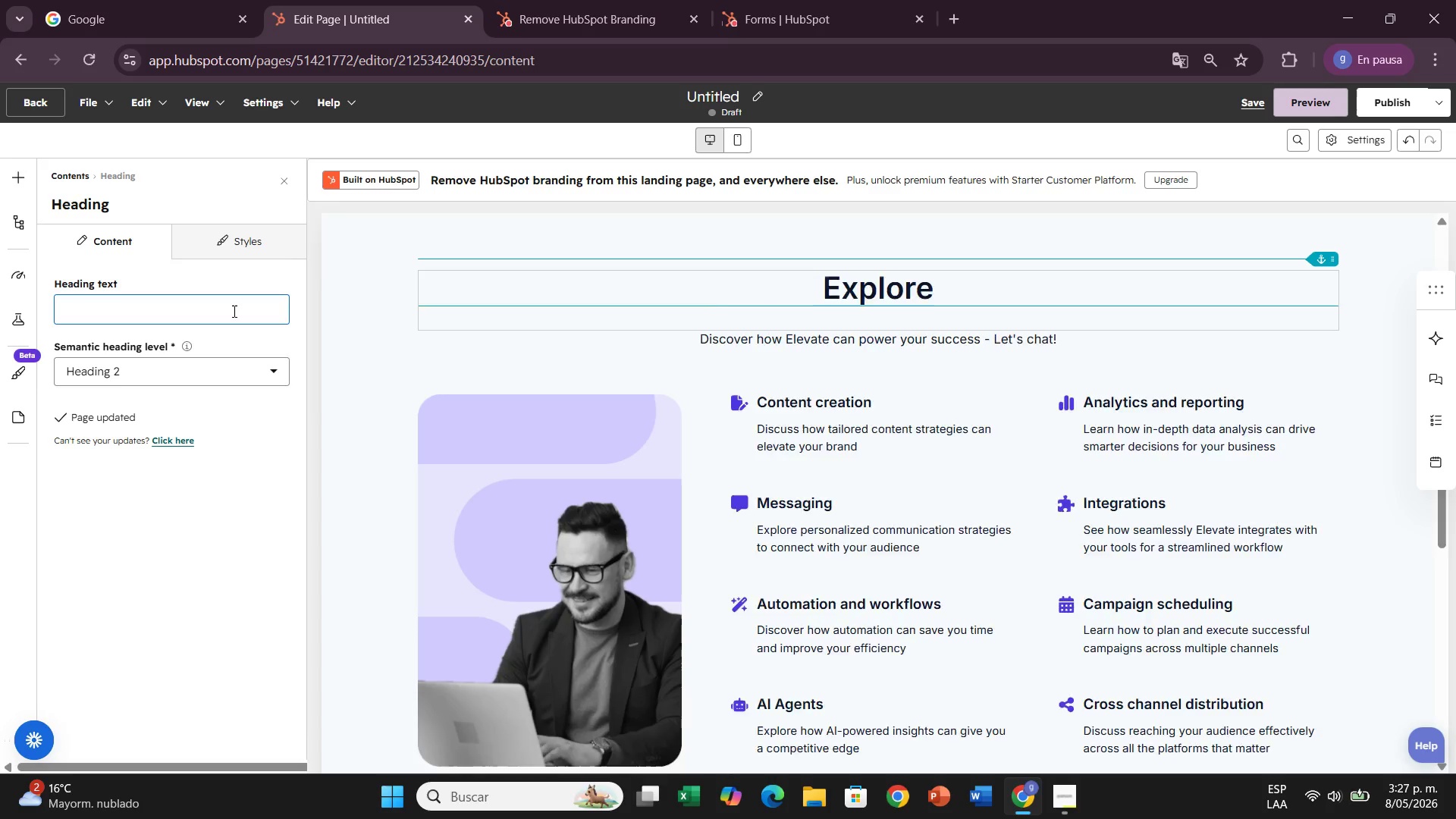 
key(Backspace)
type(Why Coose)
key(Backspace)
key(Backspace)
key(Backspace)
key(Backspace)
 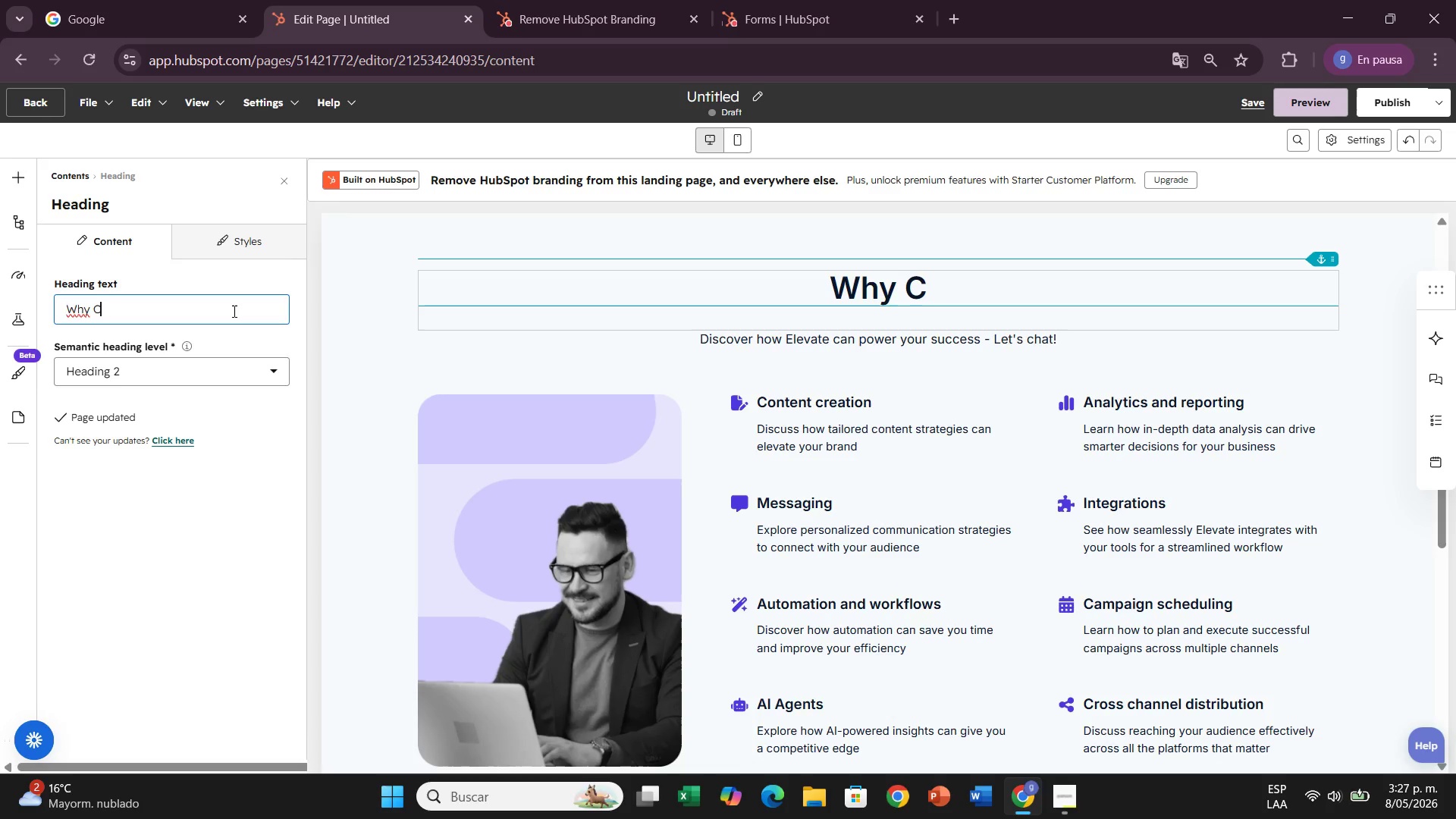 
type(hoose Light)
 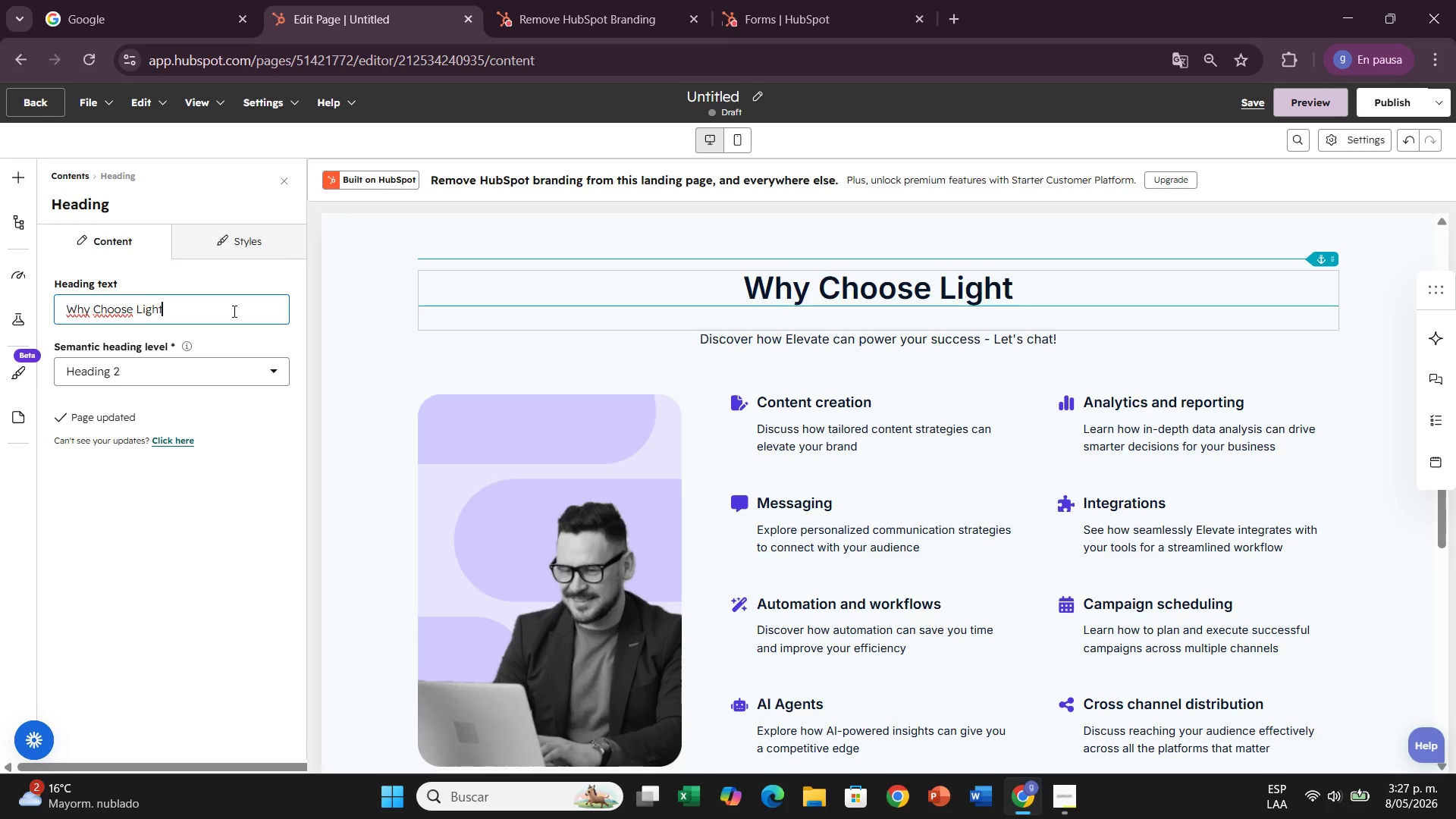 
mouse_move([588, 17])
 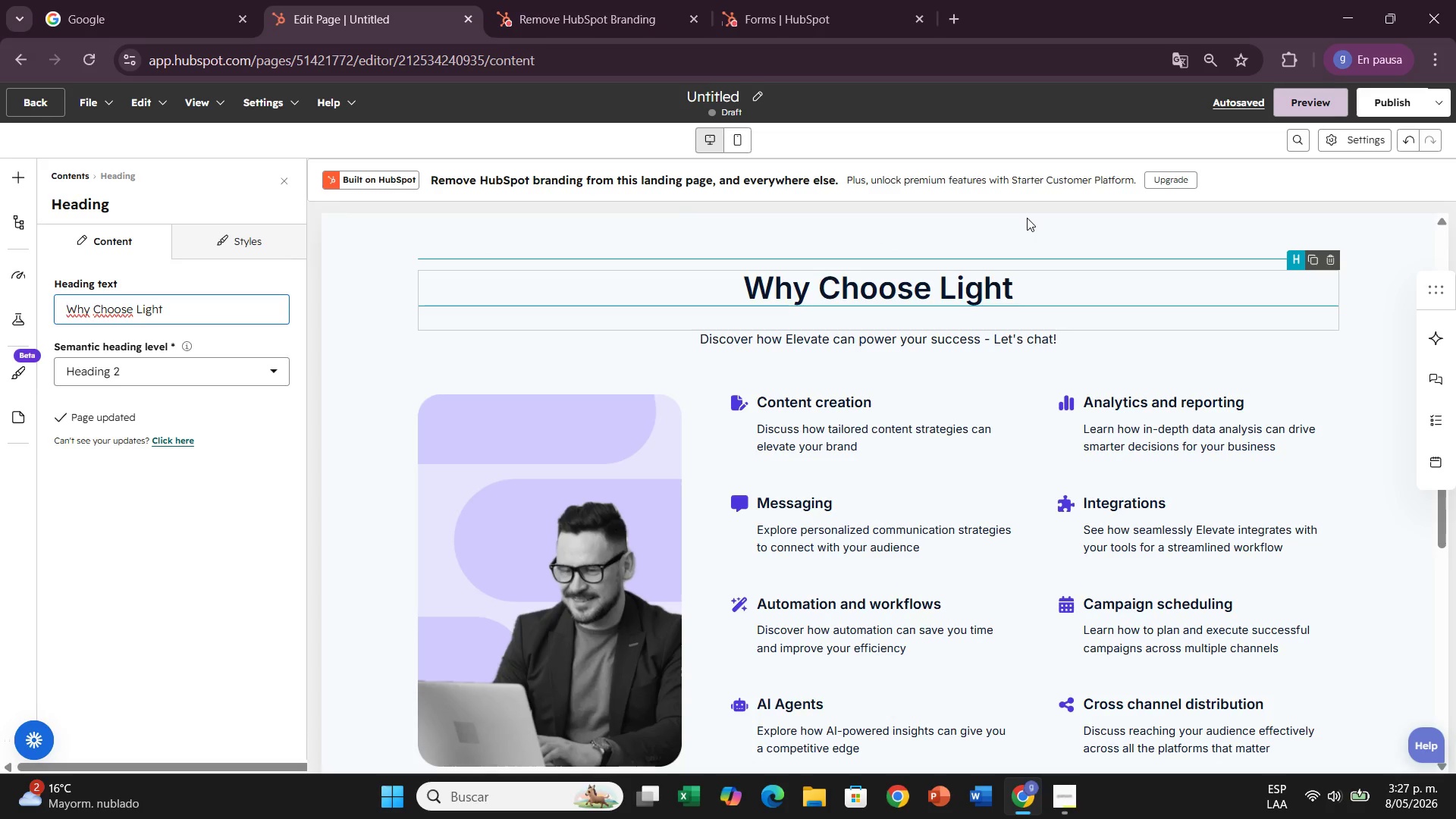 
wait(5.34)
 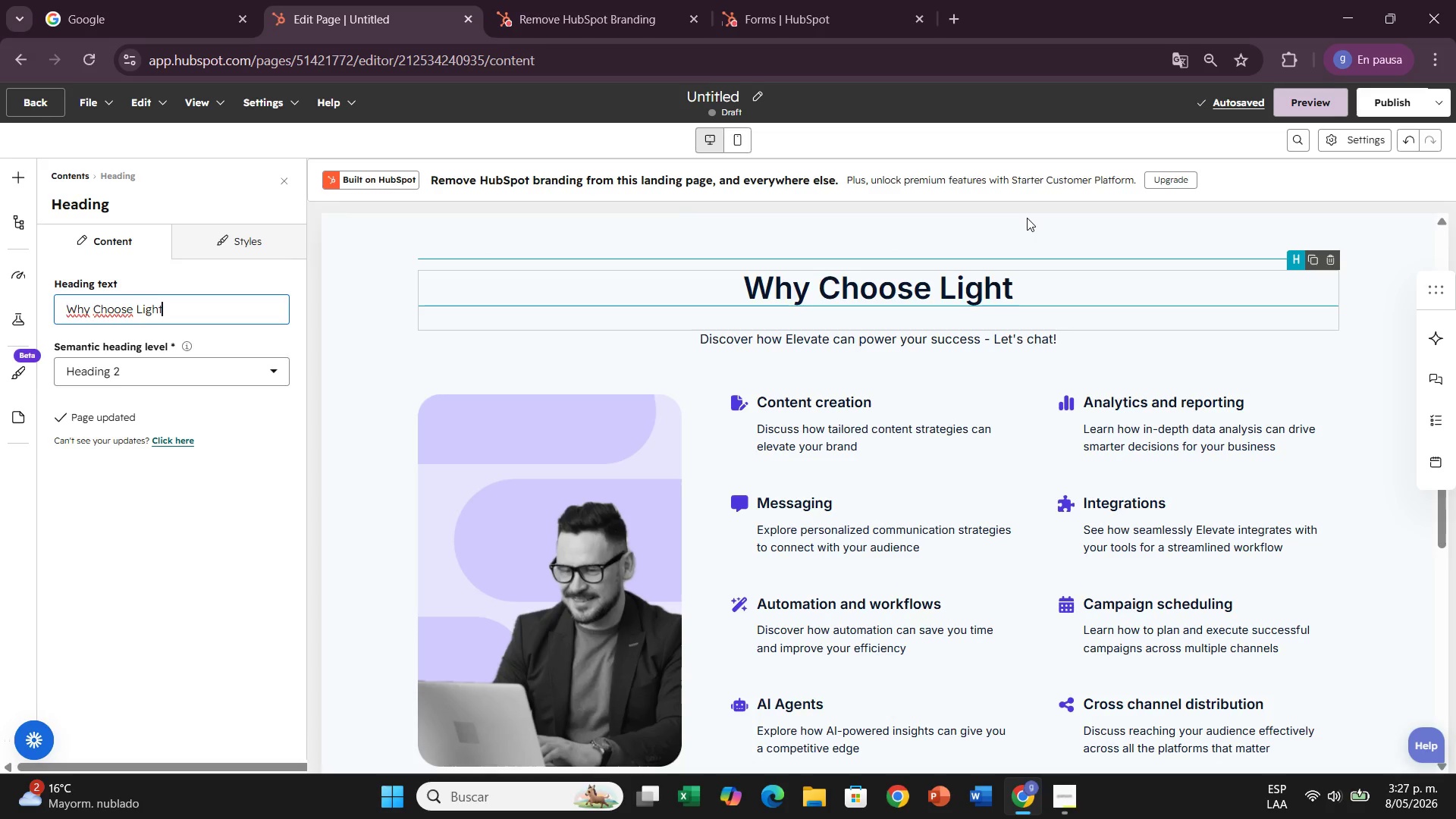 
type(house)
 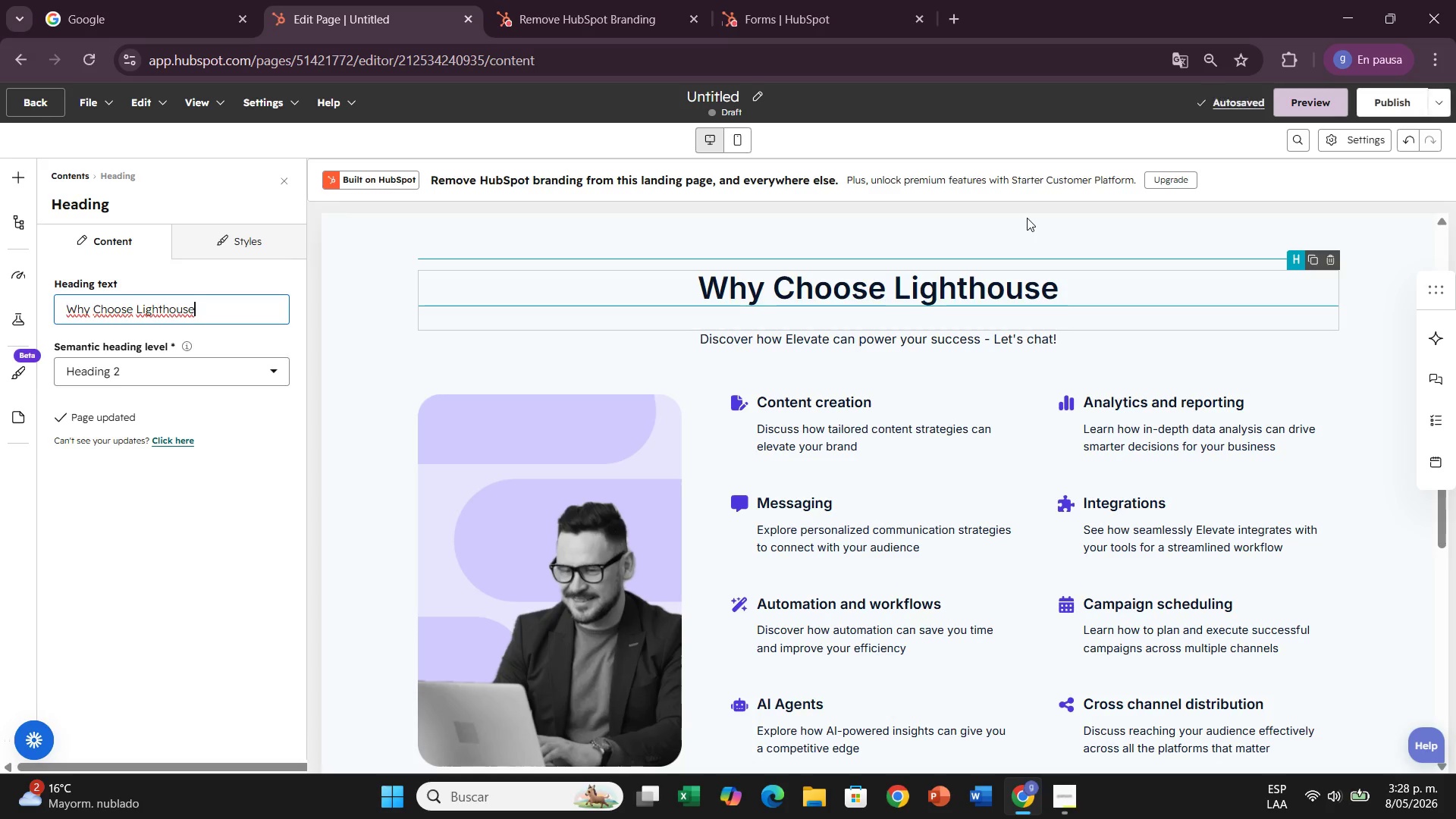 
wait(8.67)
 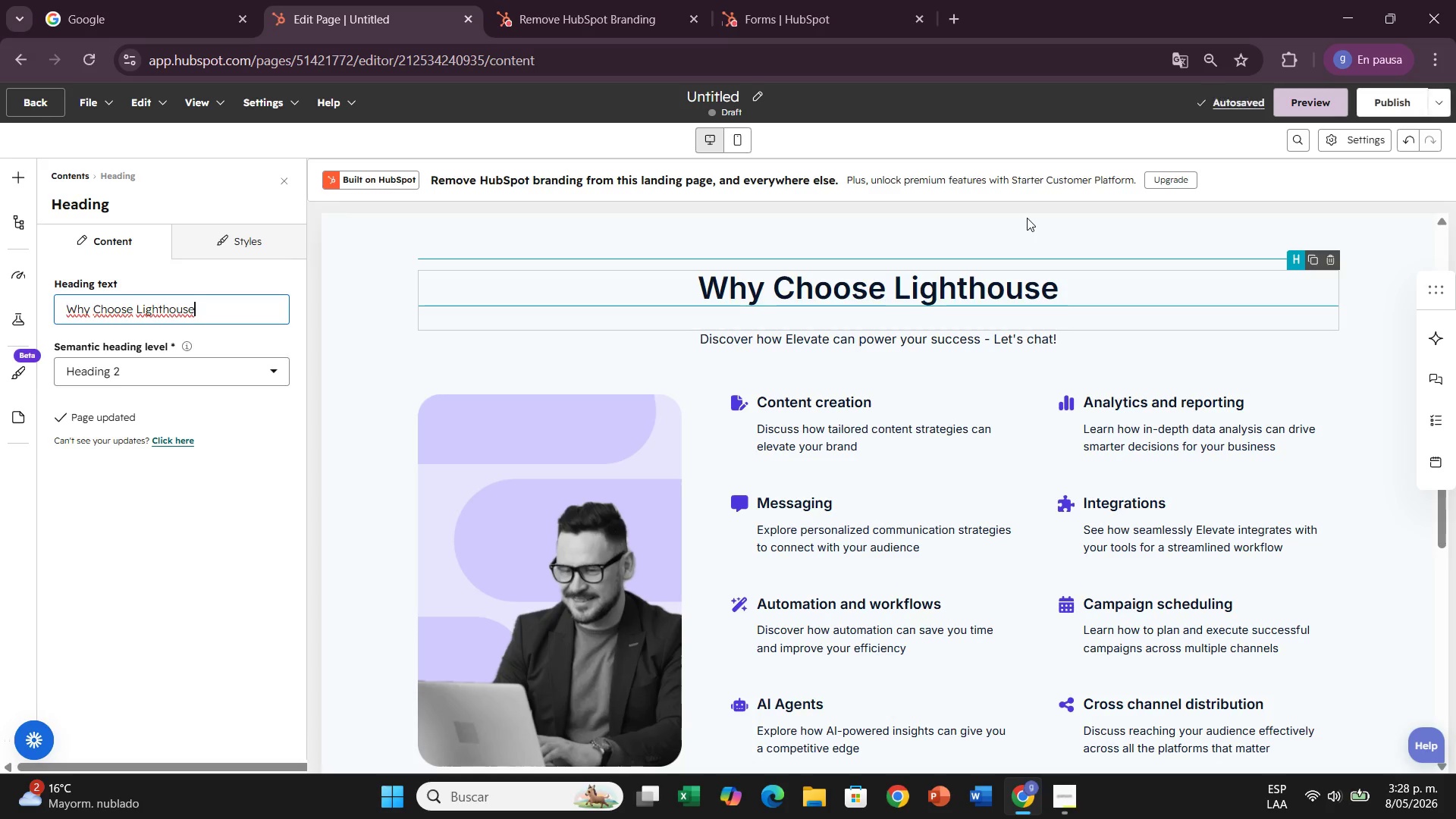 
type( Family Law)
 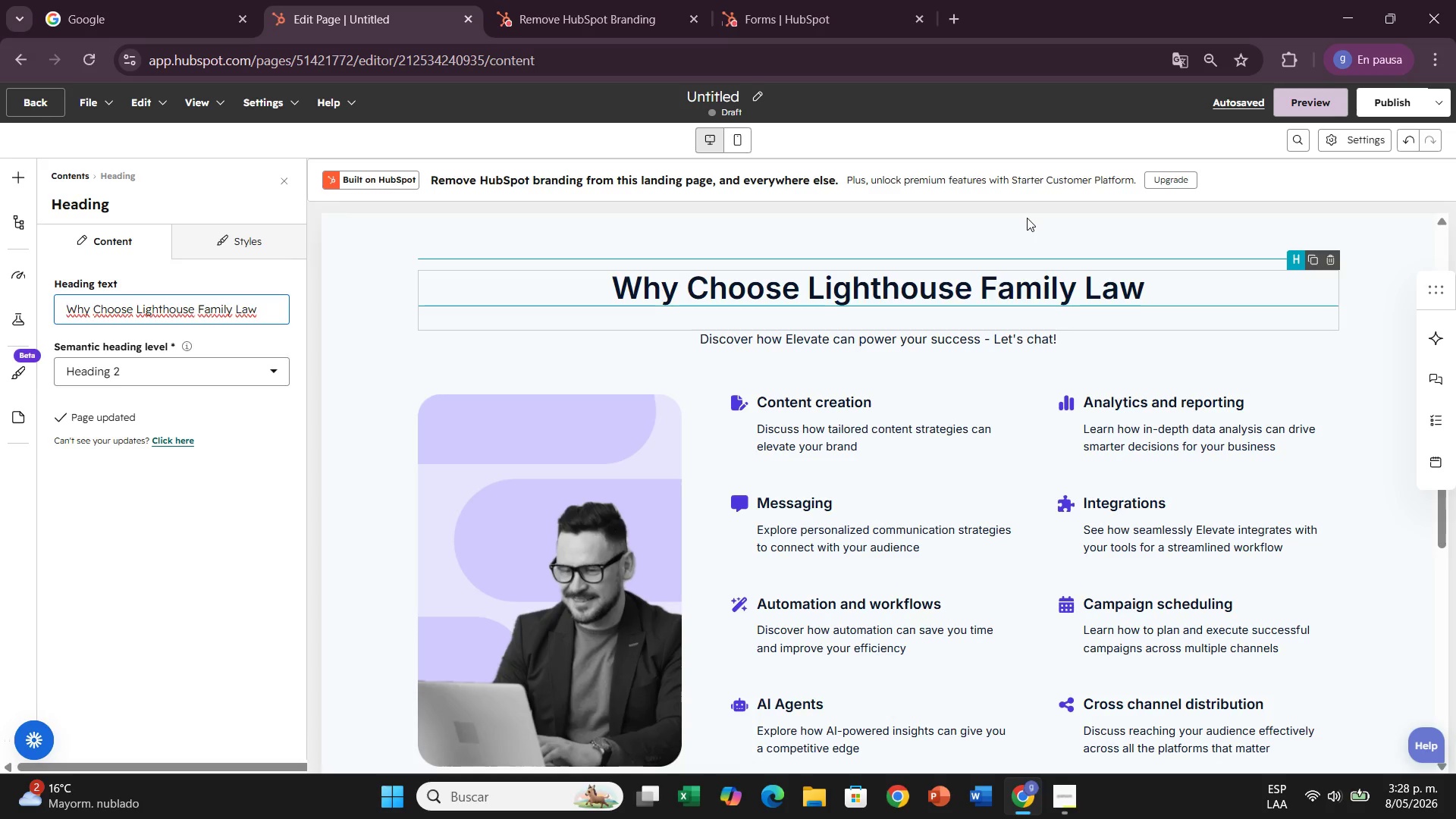 
wait(16.44)
 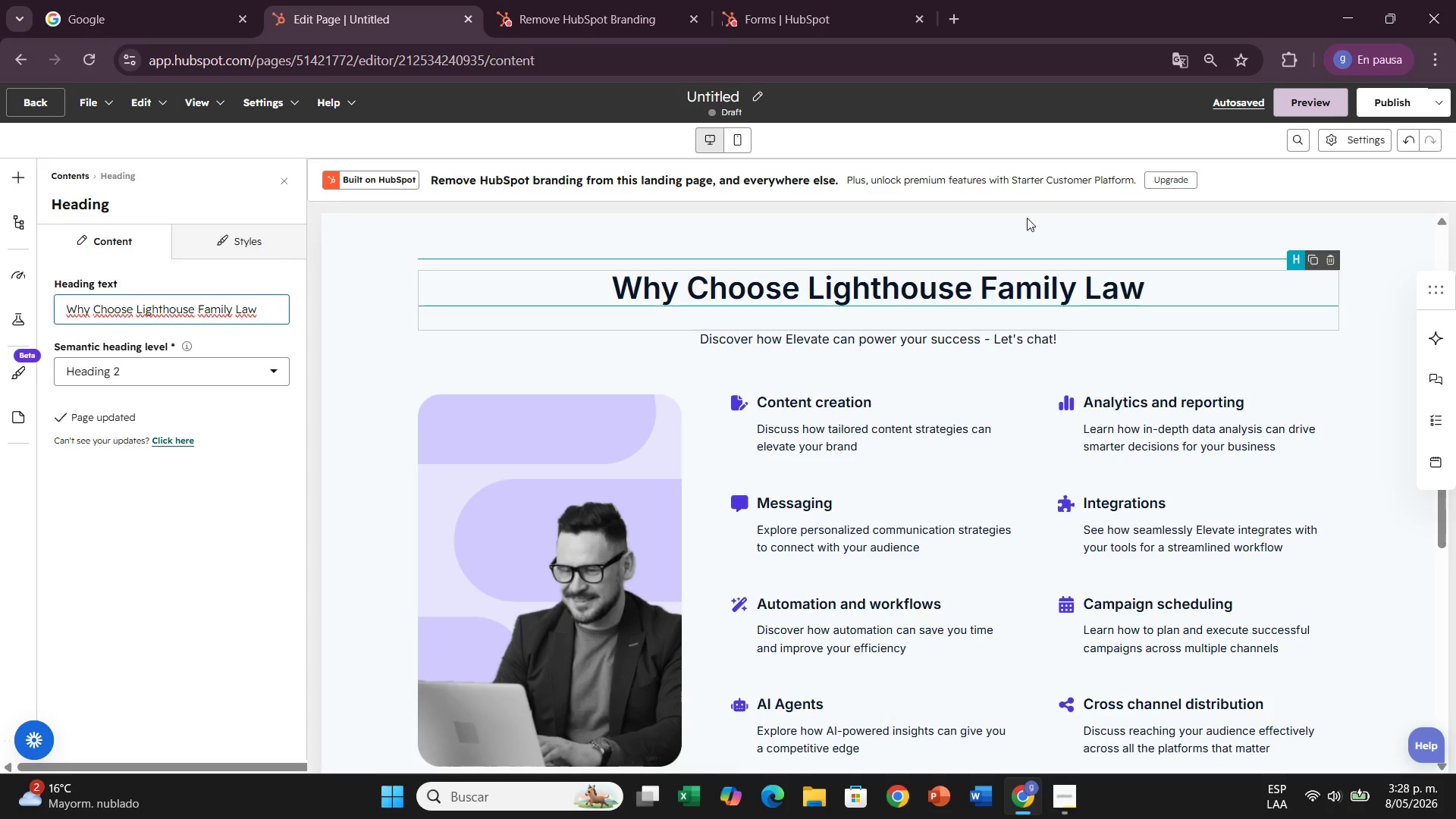 
left_click([1455, 457])
 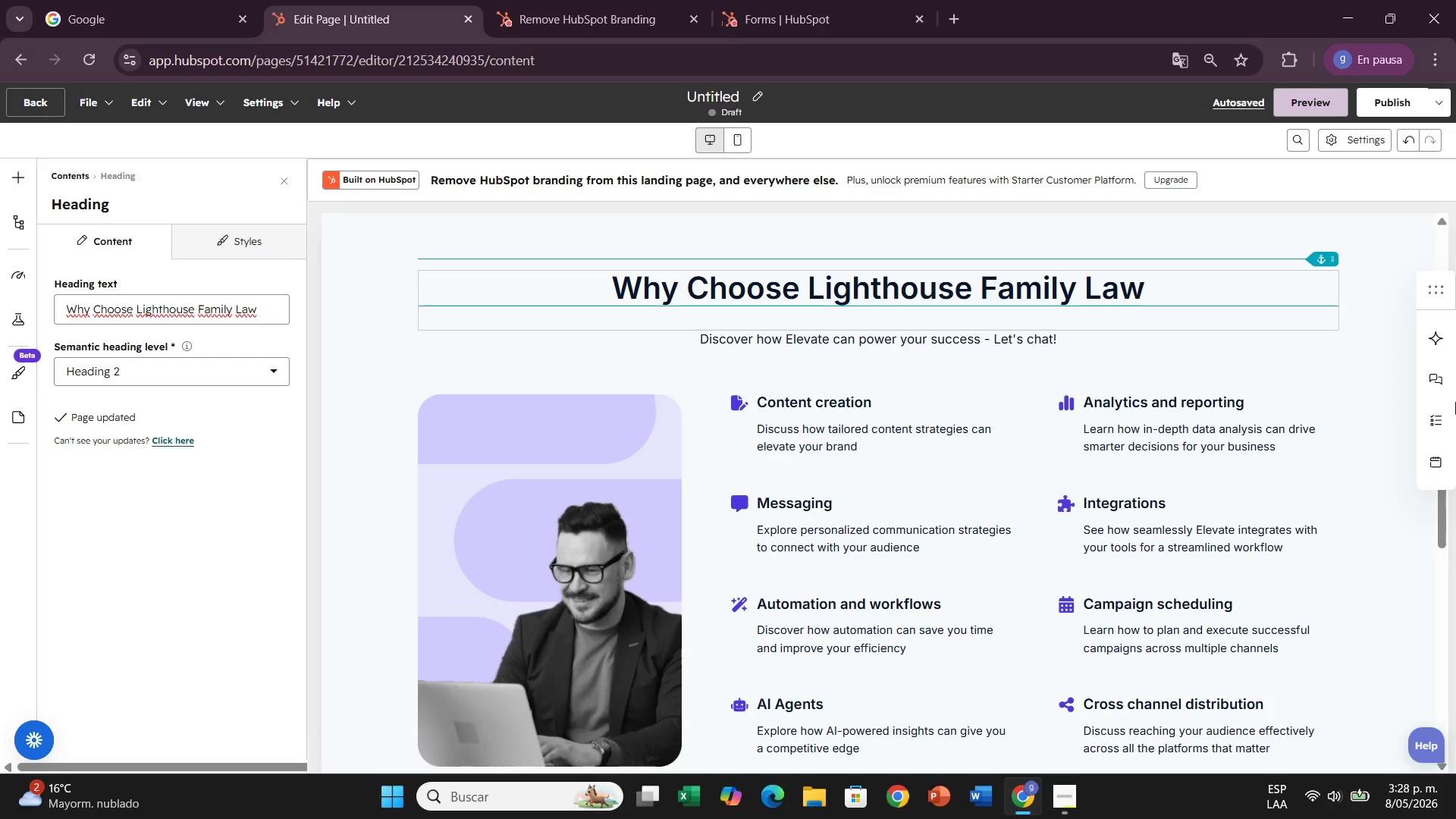 
wait(5.08)
 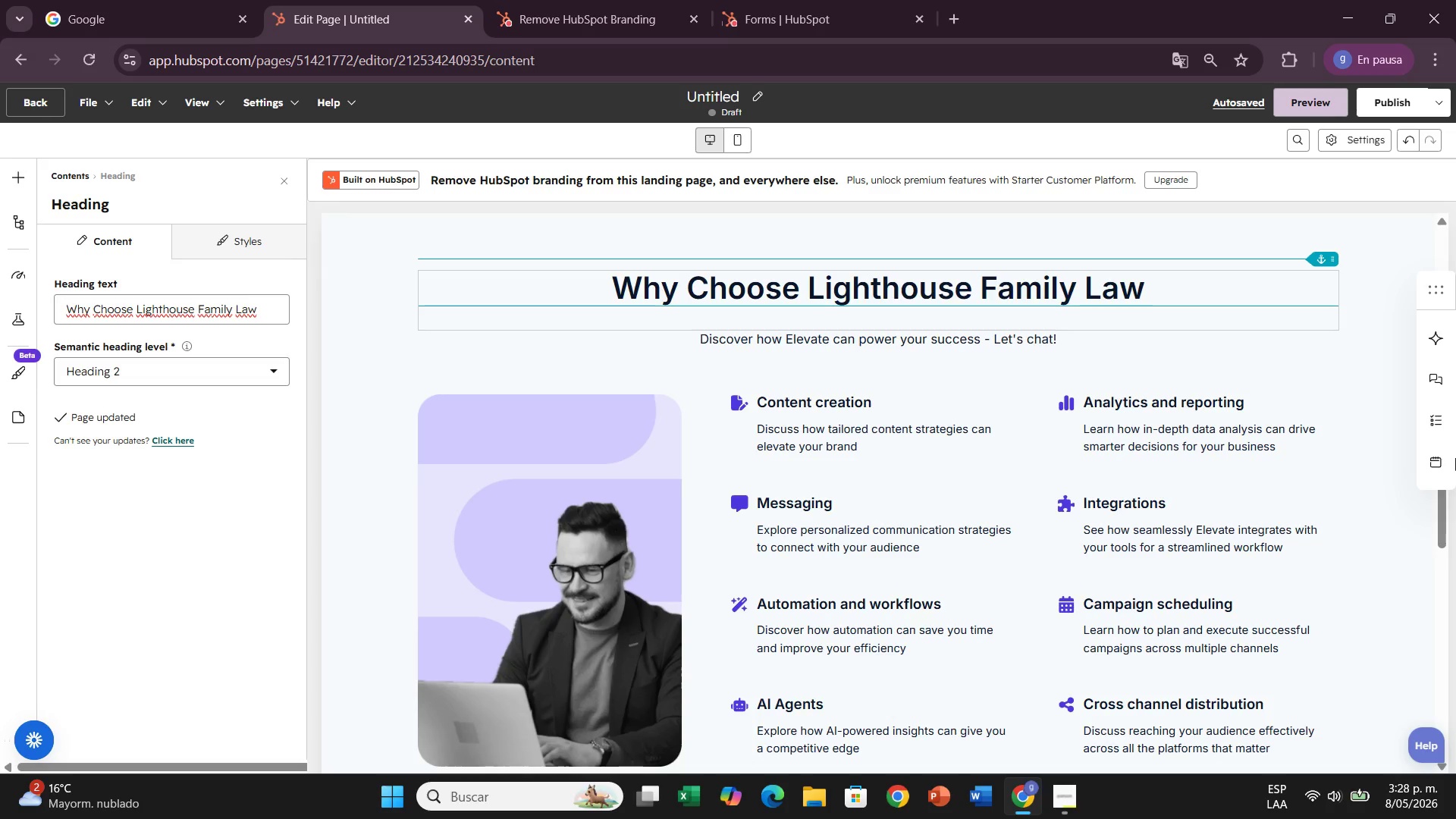 
left_click([1103, 345])
 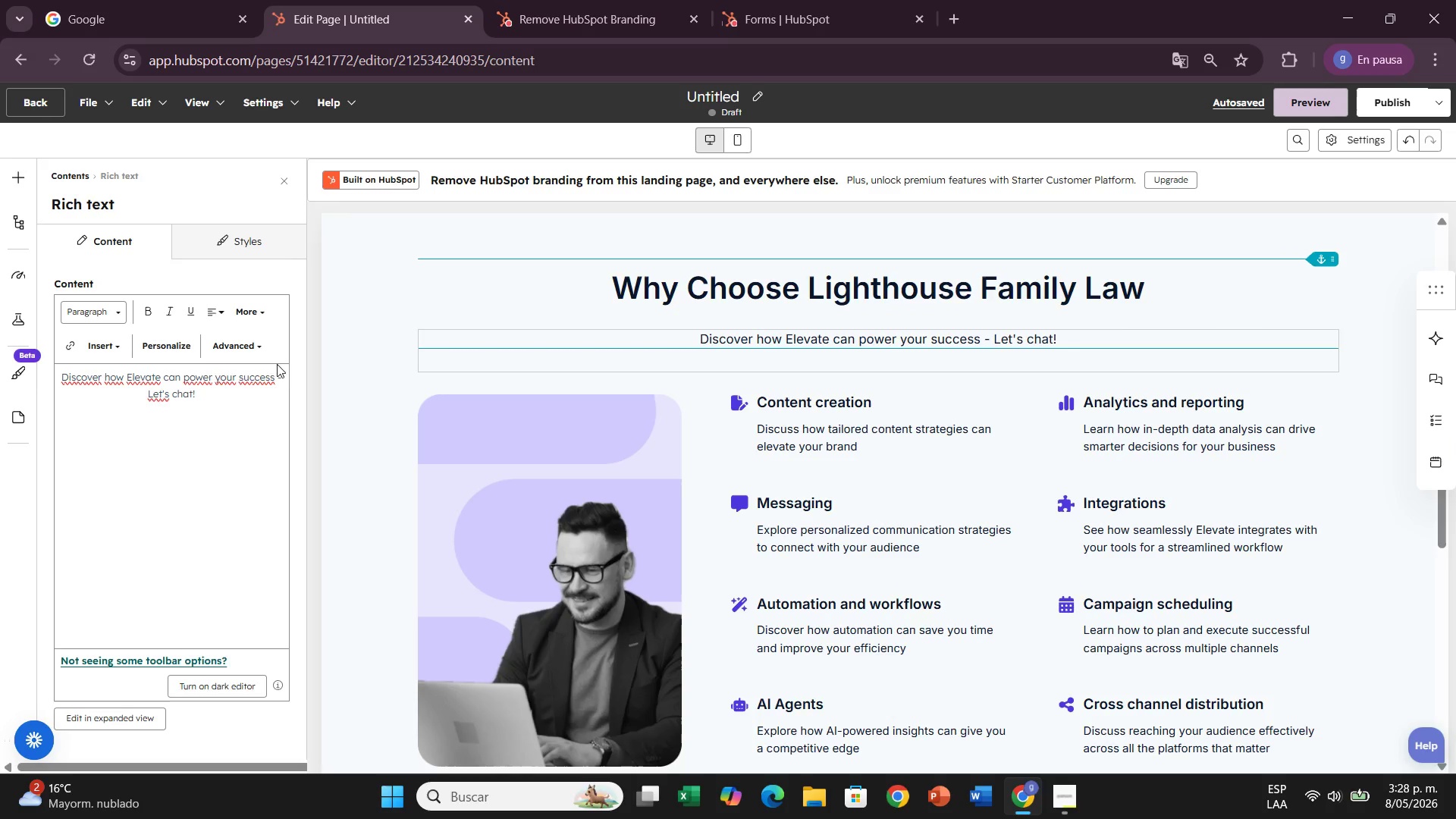 
left_click_drag(start_coordinate=[222, 406], to_coordinate=[191, 399])
 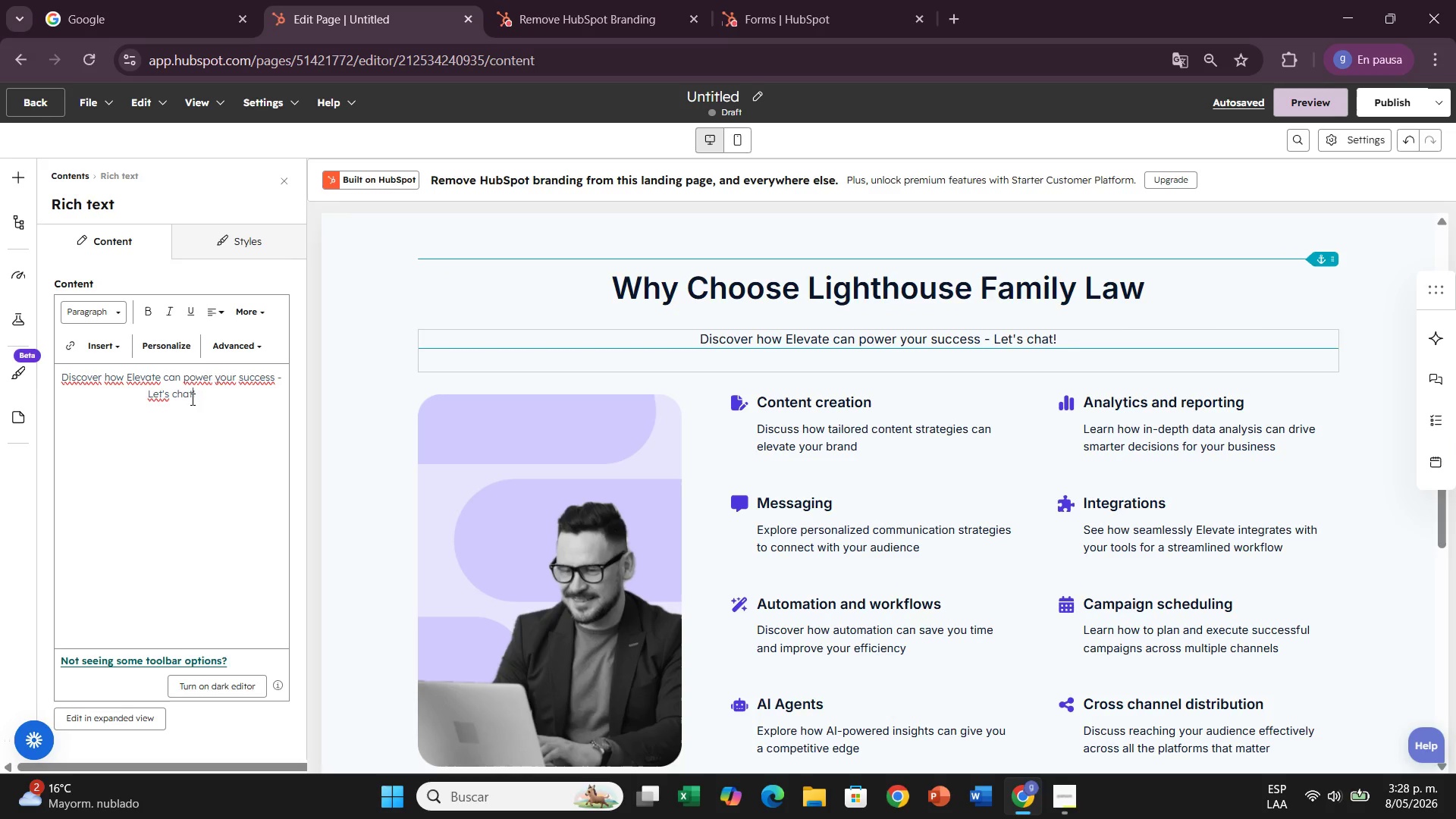 
left_click_drag(start_coordinate=[191, 399], to_coordinate=[78, 374])
 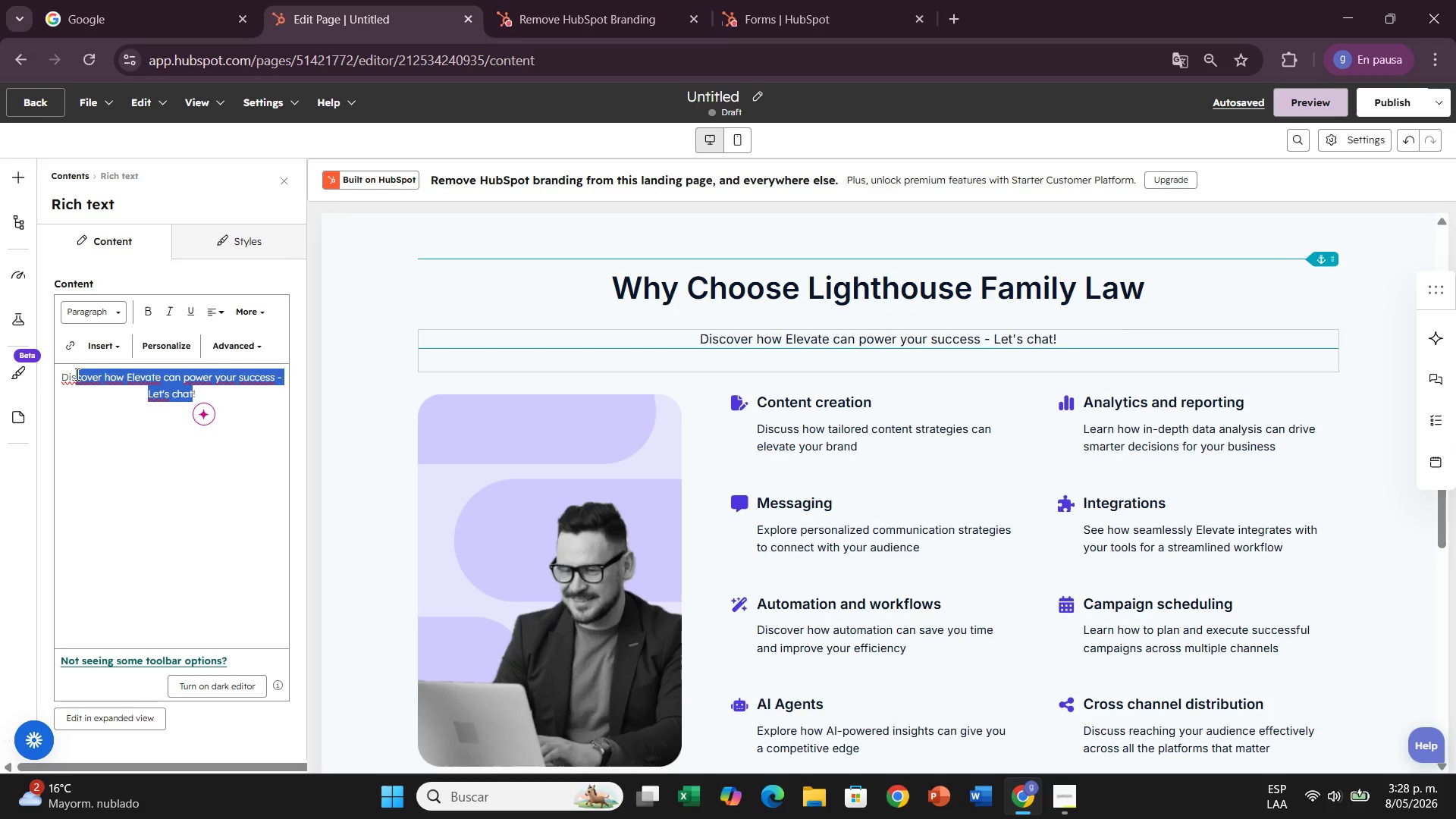 
key(Backspace)
 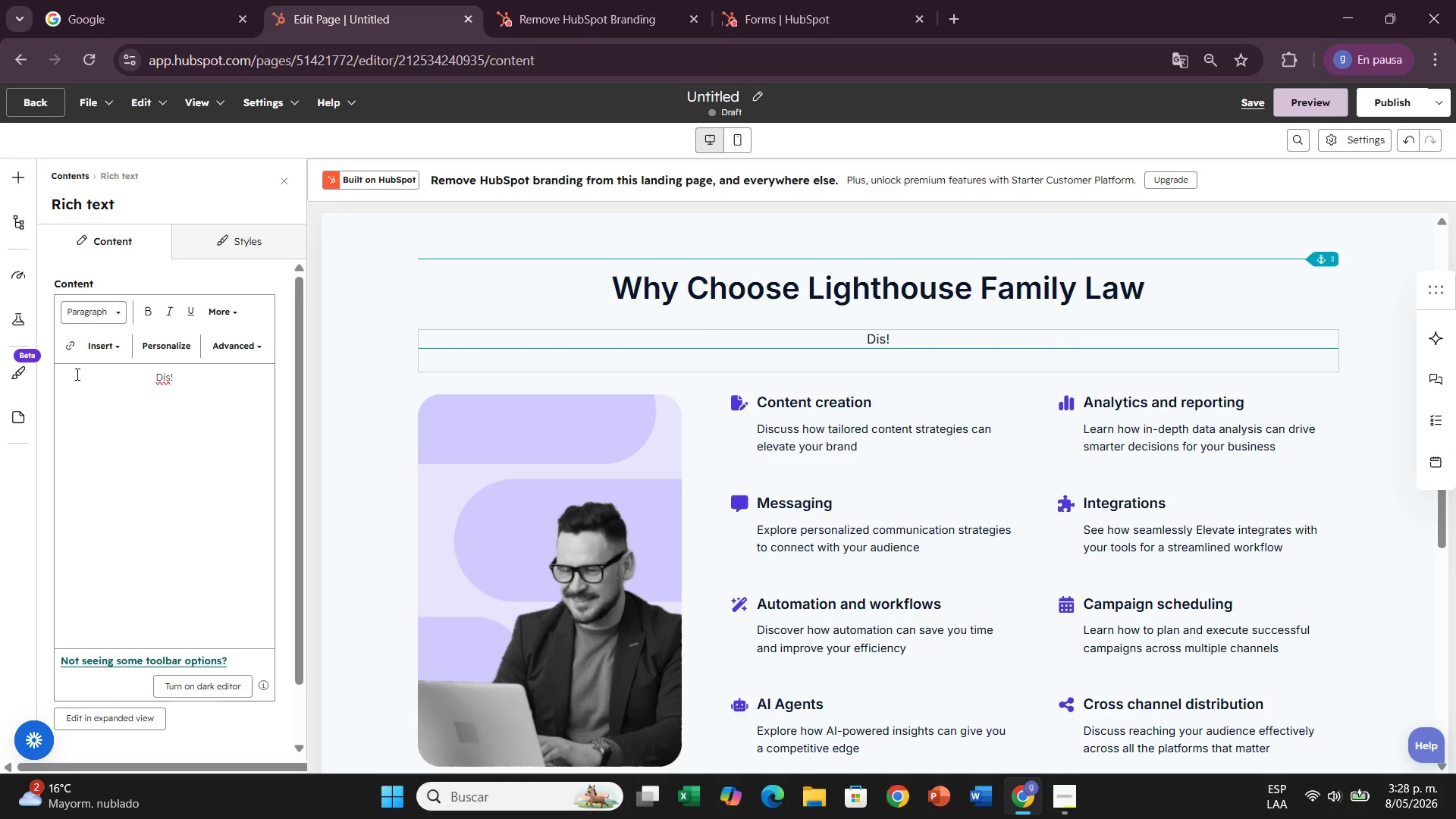 
key(ArrowRight)
 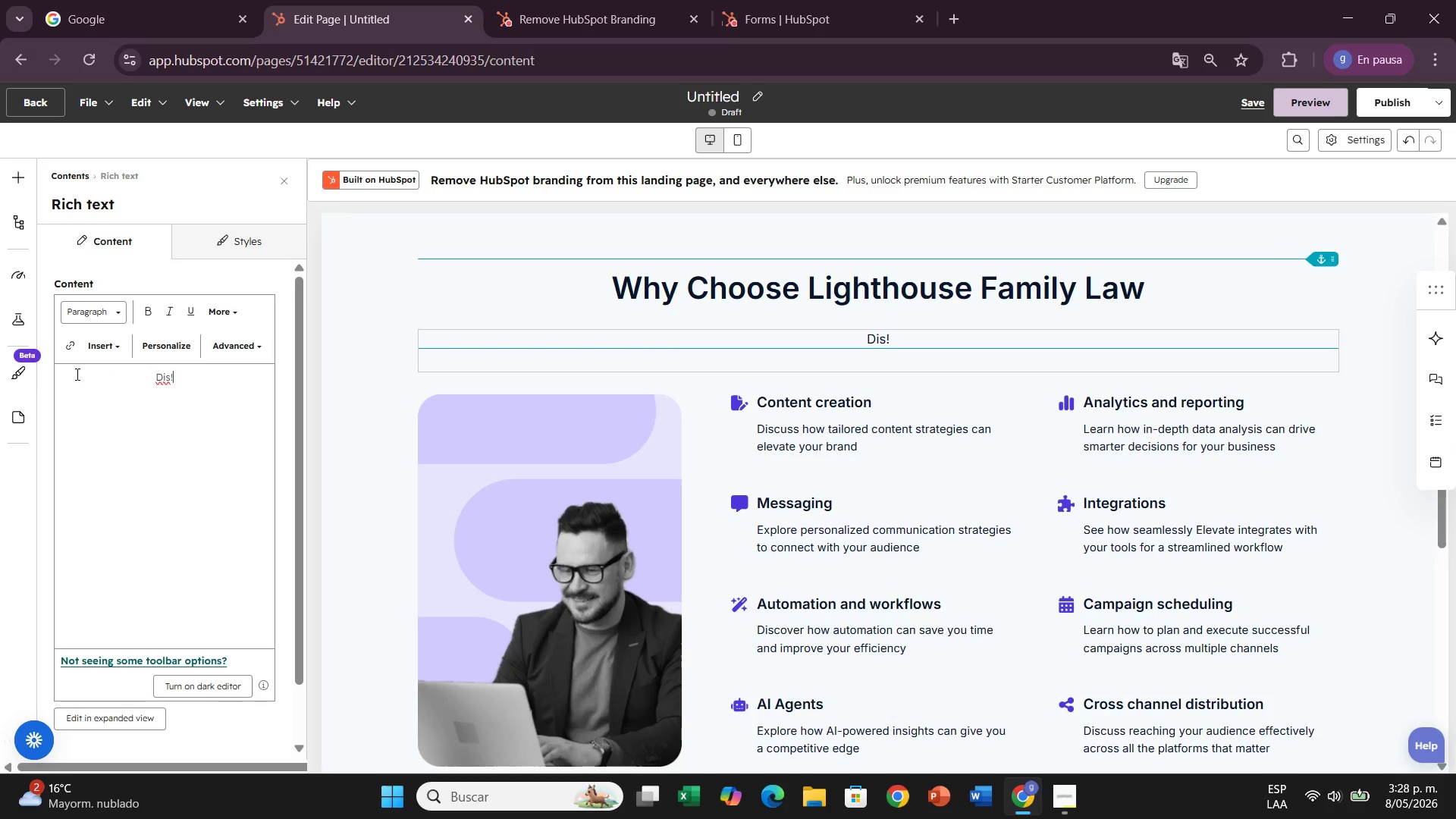 
hold_key(key=Backspace, duration=0.53)
 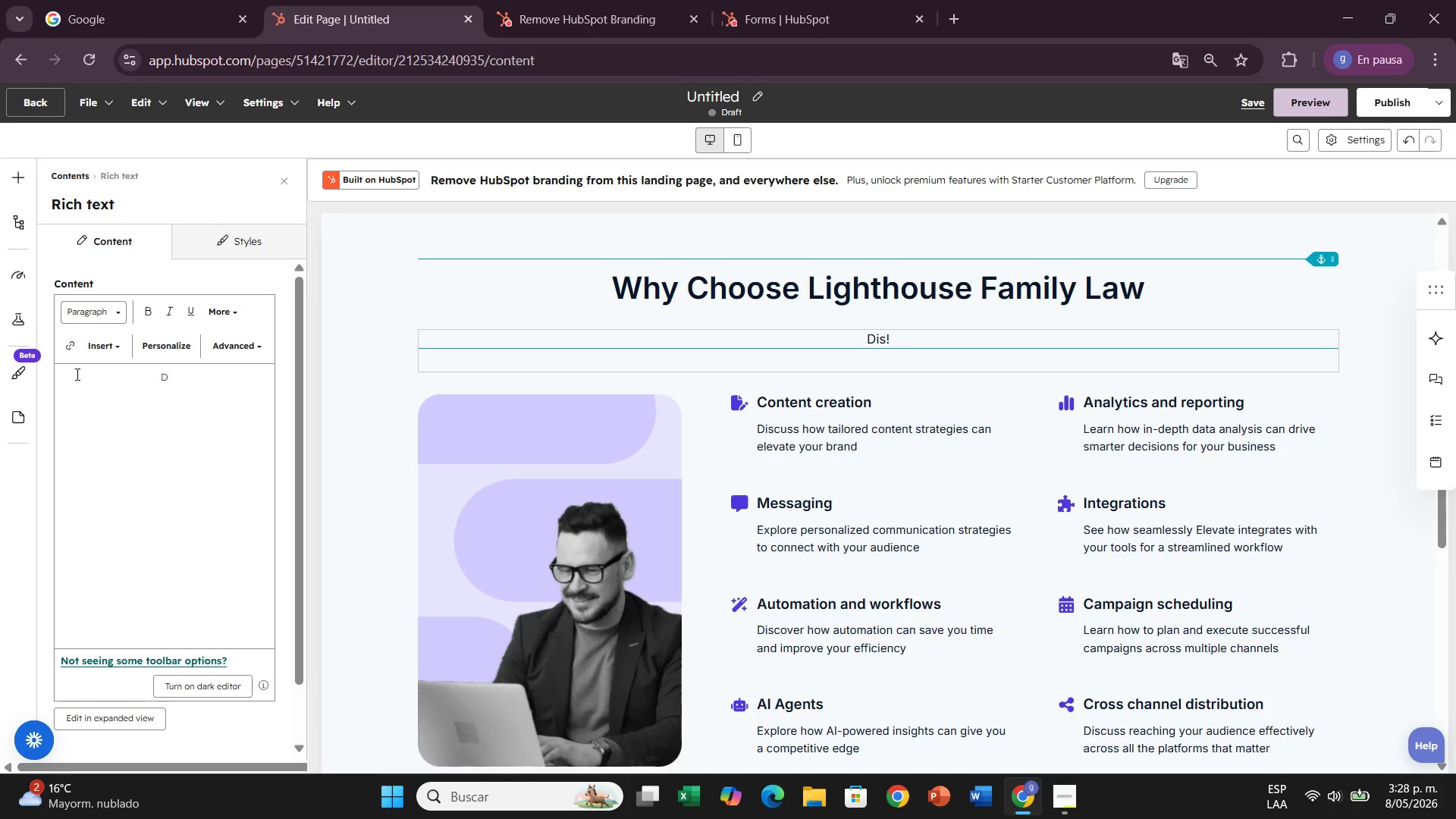 
key(Backspace)
type(X)
key(Backspace)
type(C)
key(Backspace)
key(Backspace)
type(cOMPRE)
key(Backspace)
key(Backspace)
key(Backspace)
key(Backspace)
key(Backspace)
key(Backspace)
type(Compren)
key(Backspace)
type(hensive estate planning services tailored to your family)
 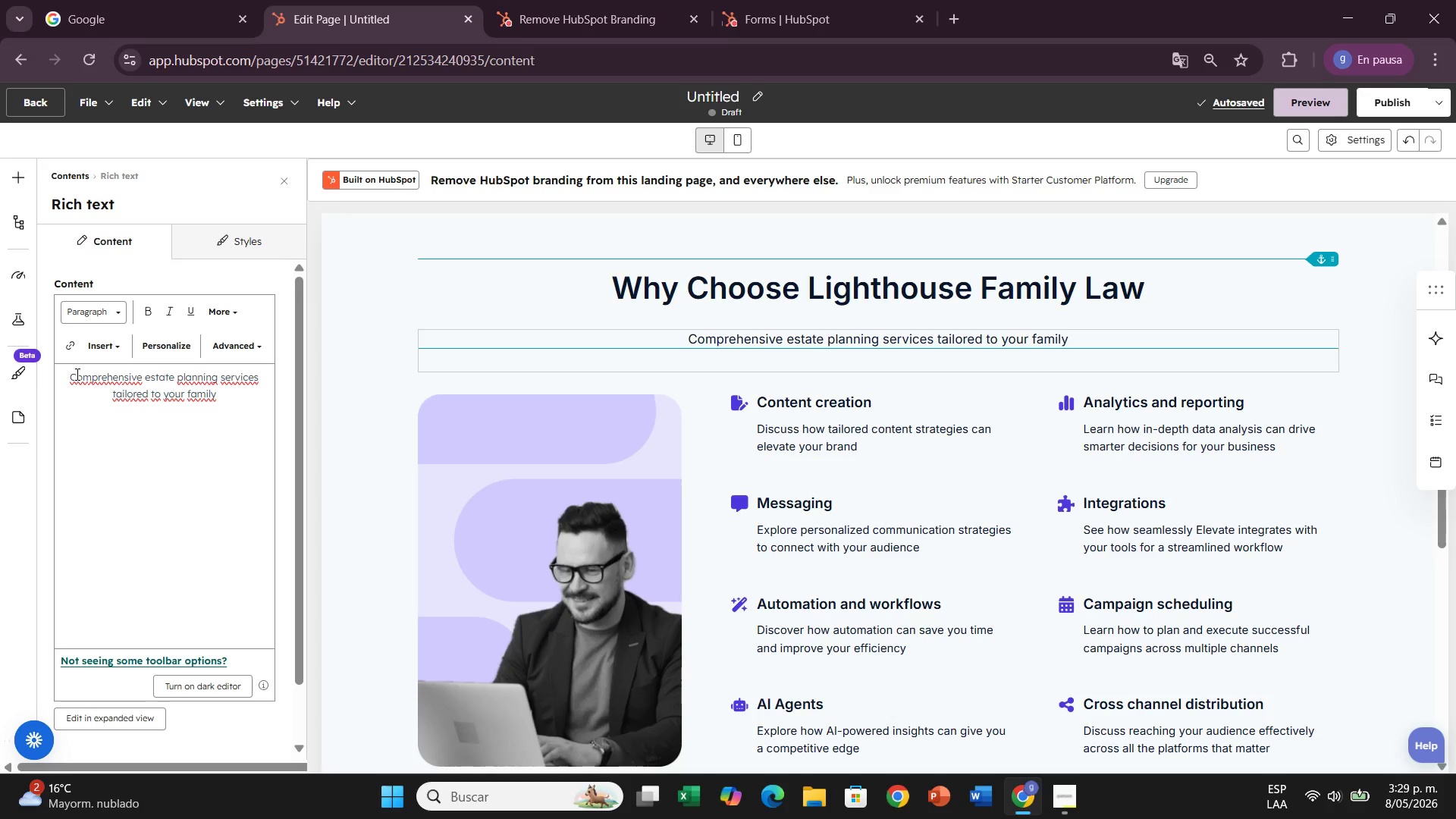 
wait(6.58)
 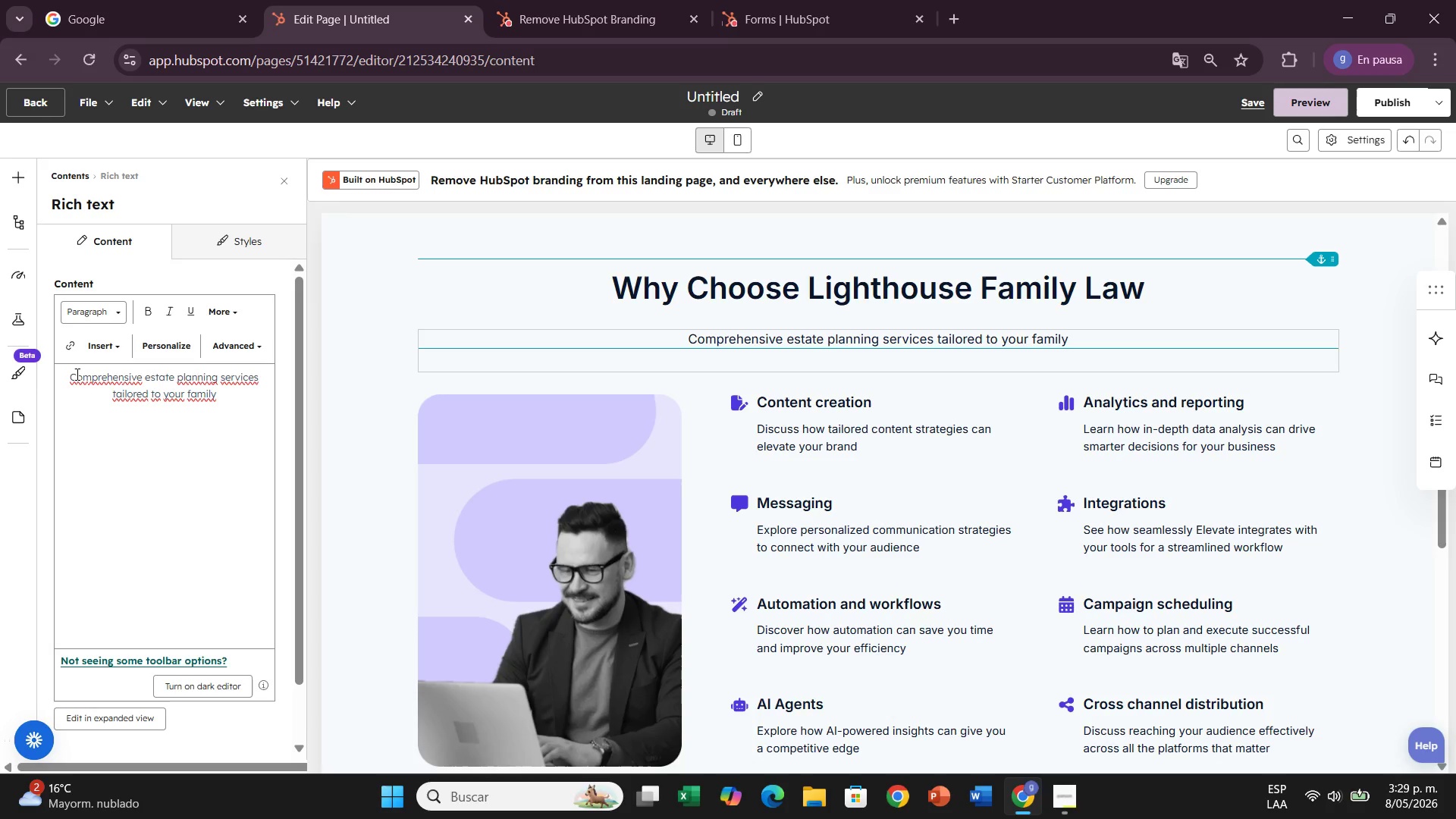 
key(BracketLeft)
 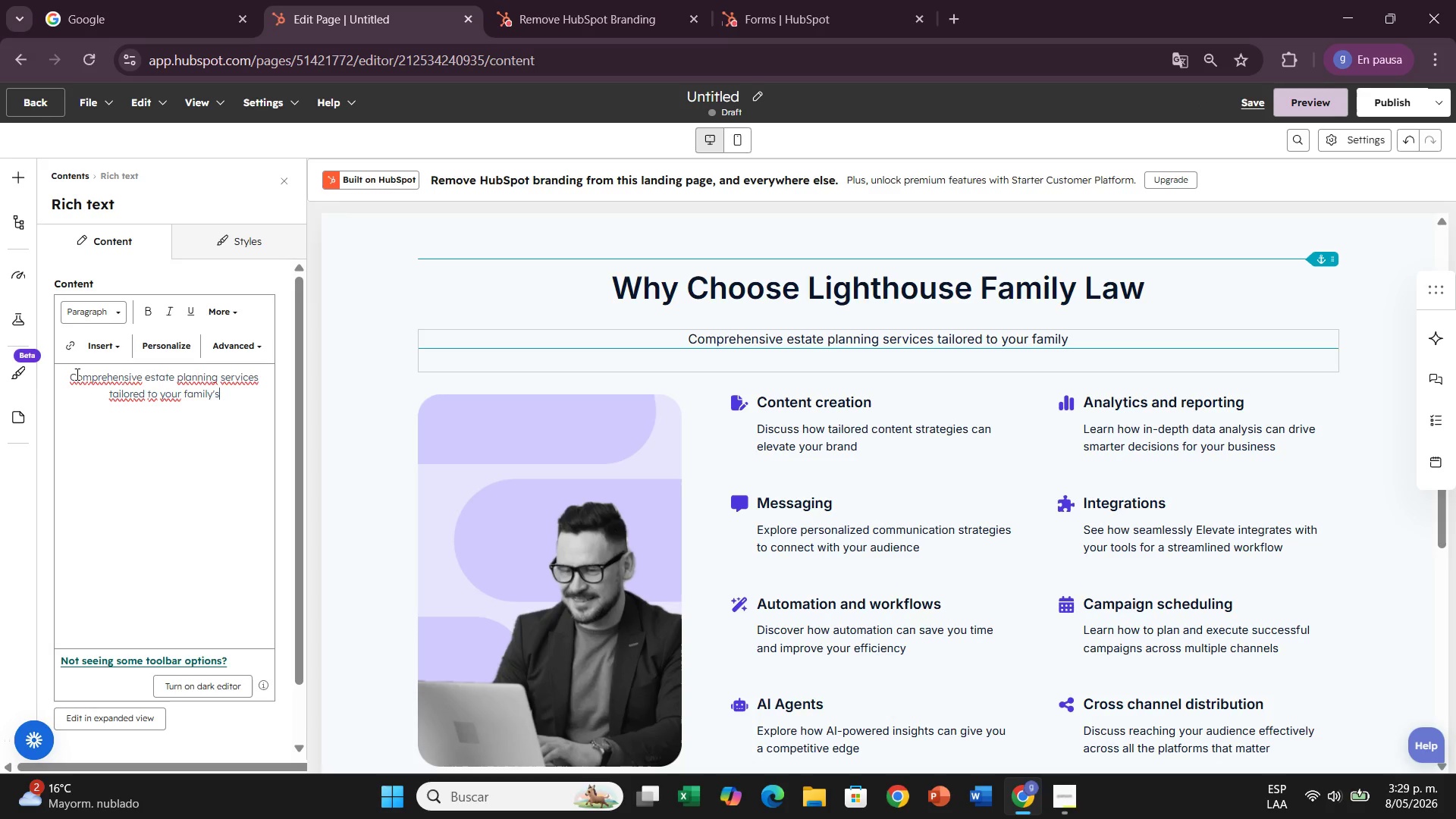 
key(S)
 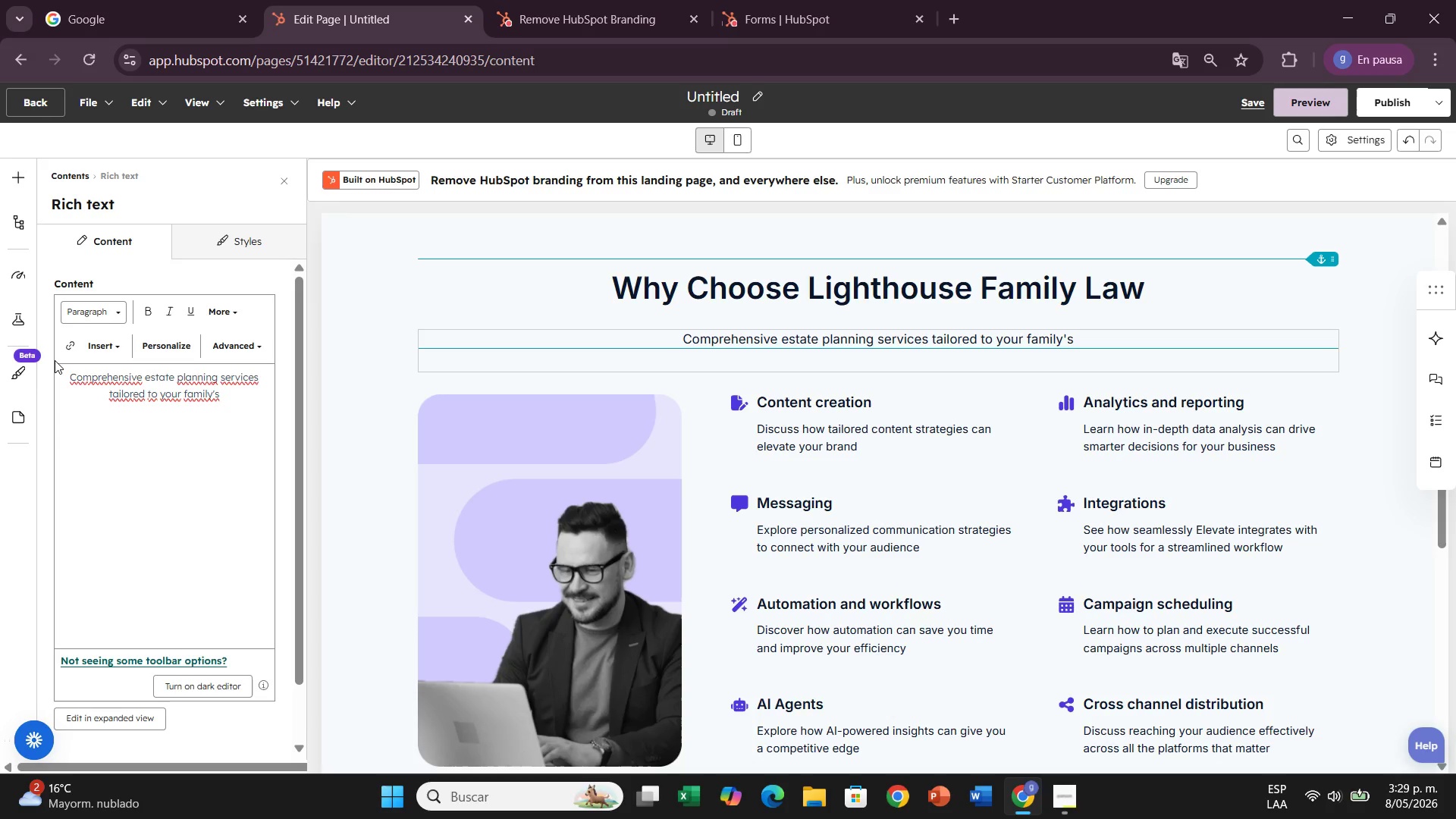 
type( needs.)
 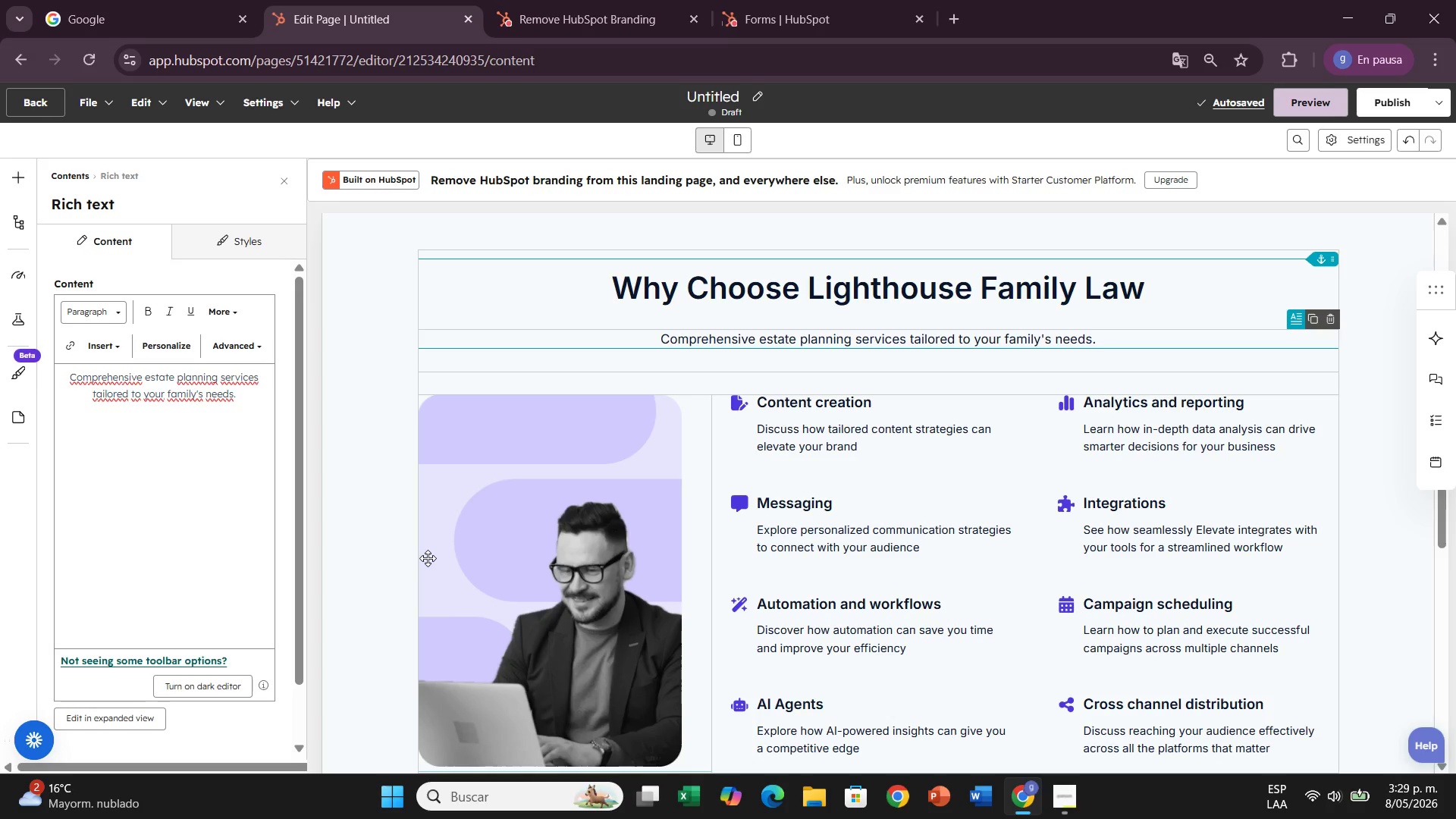 
wait(6.81)
 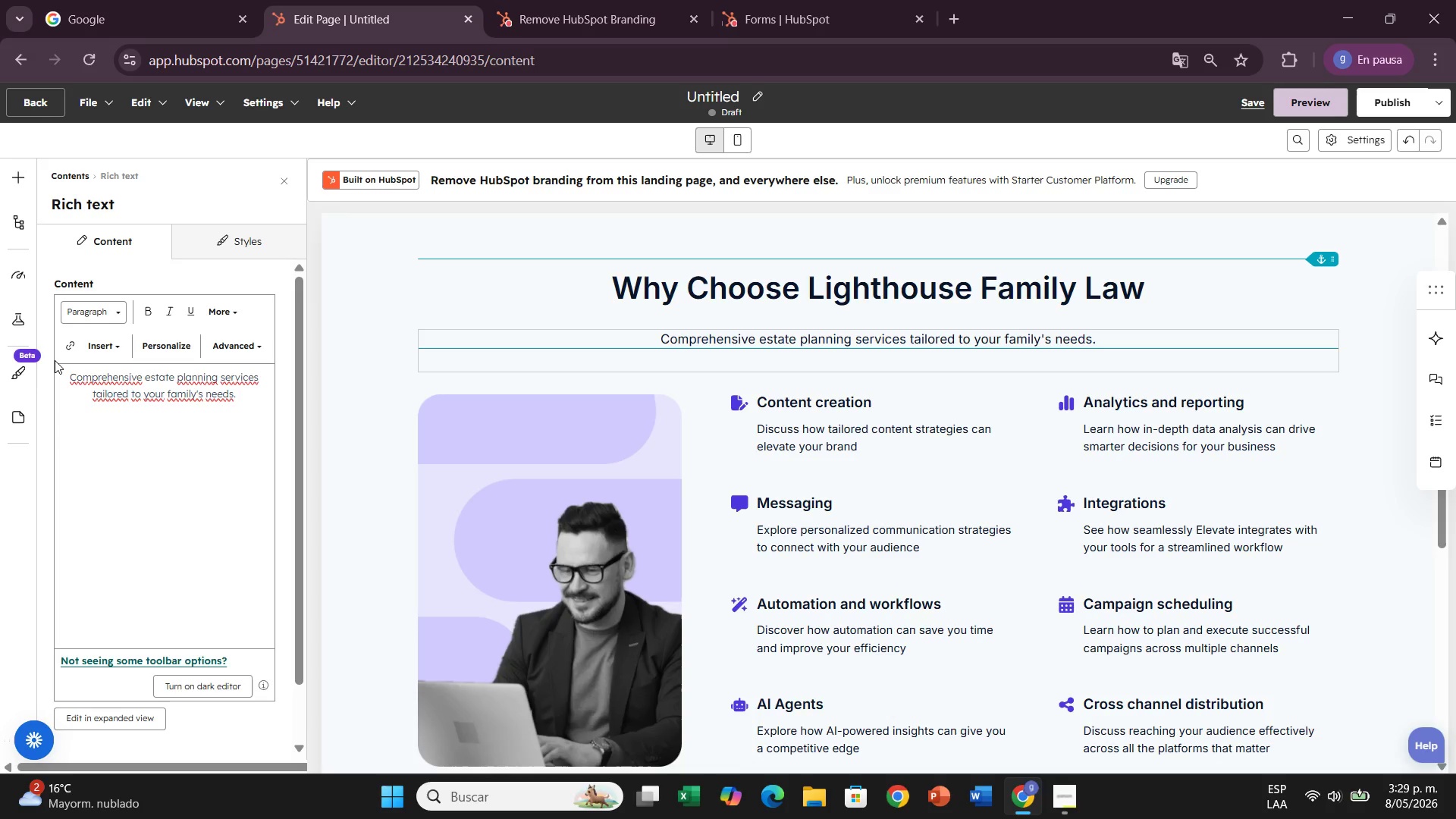 
left_click([868, 416])
 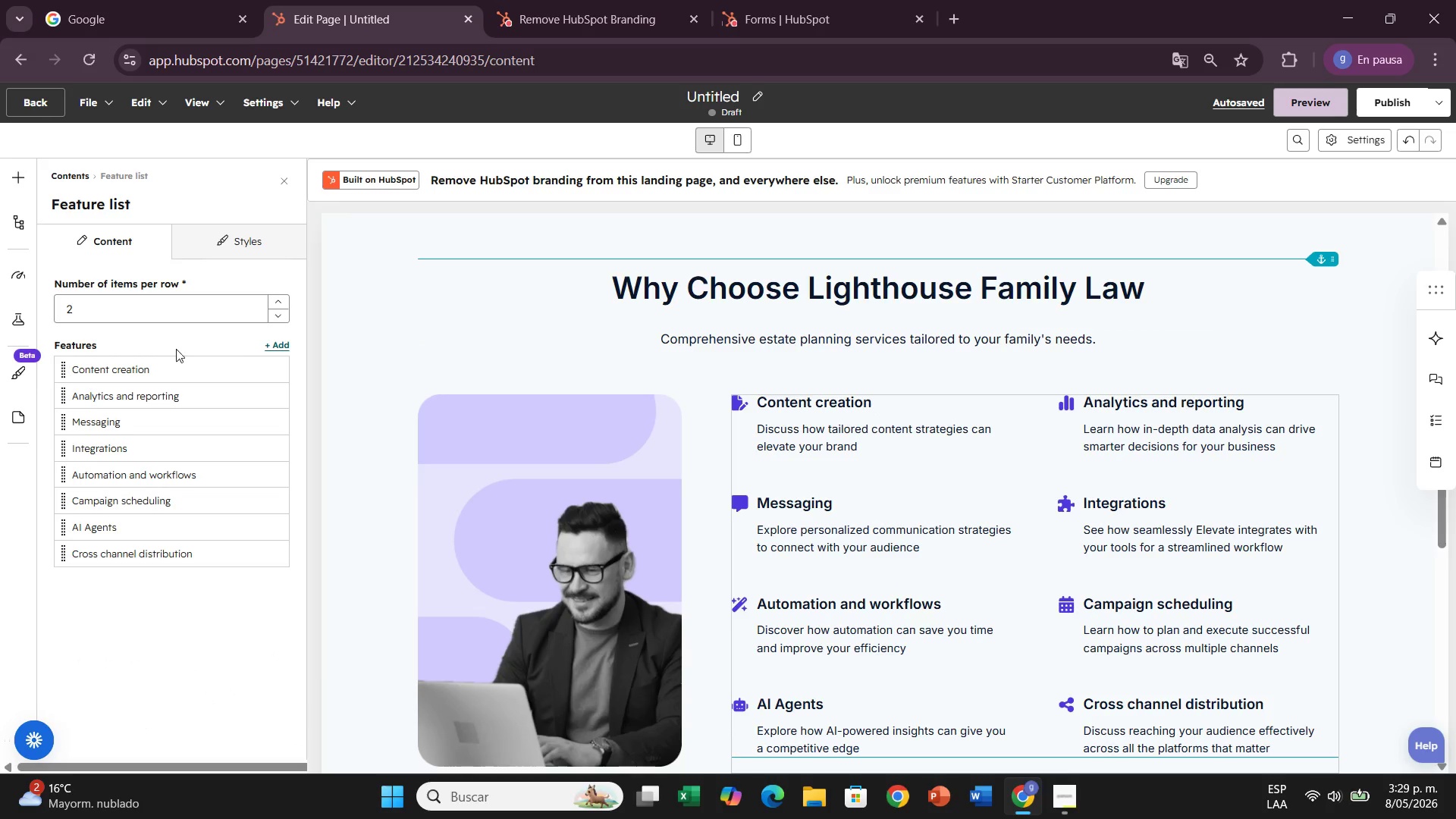 
left_click([182, 365])
 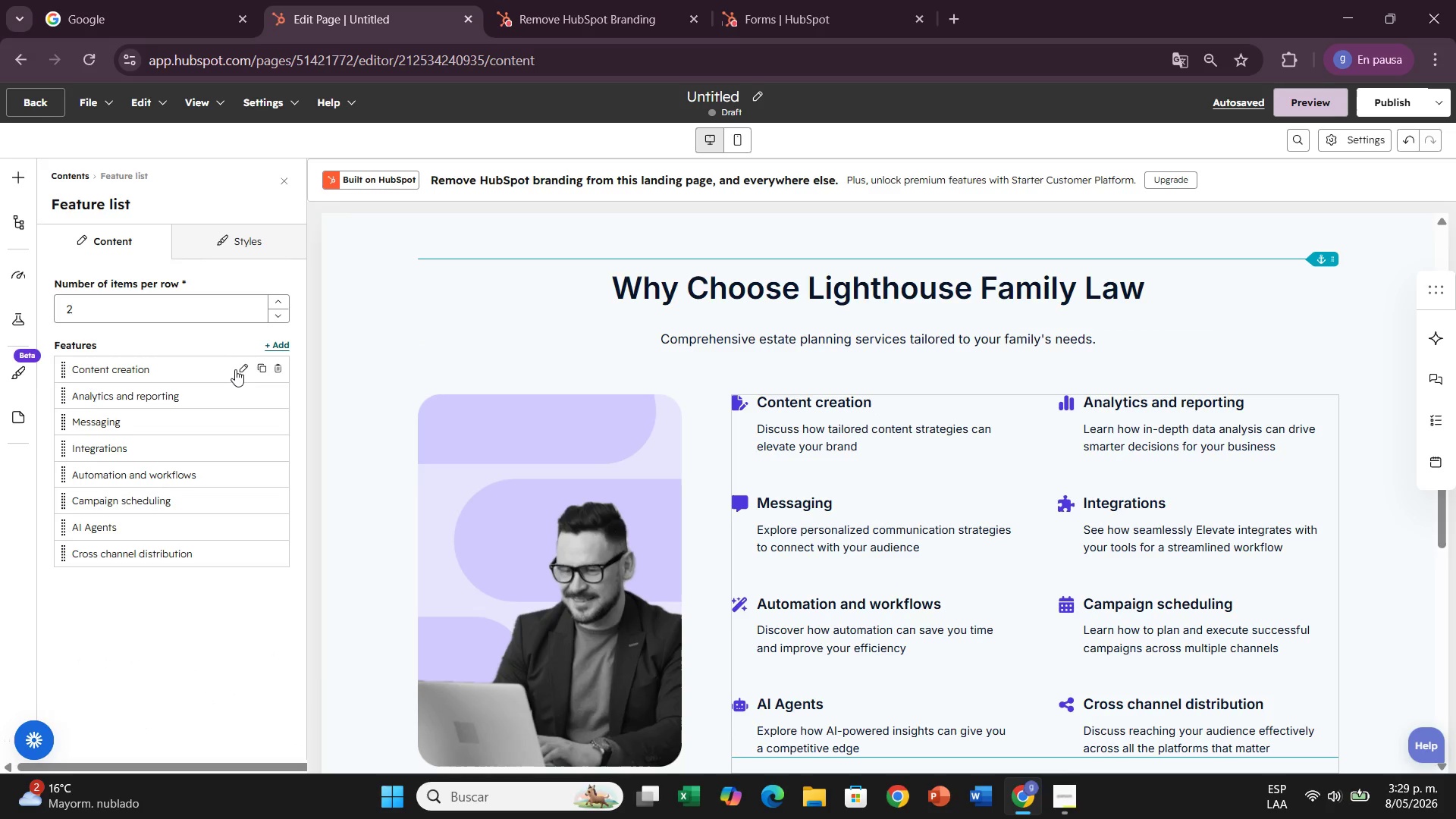 
left_click([235, 370])
 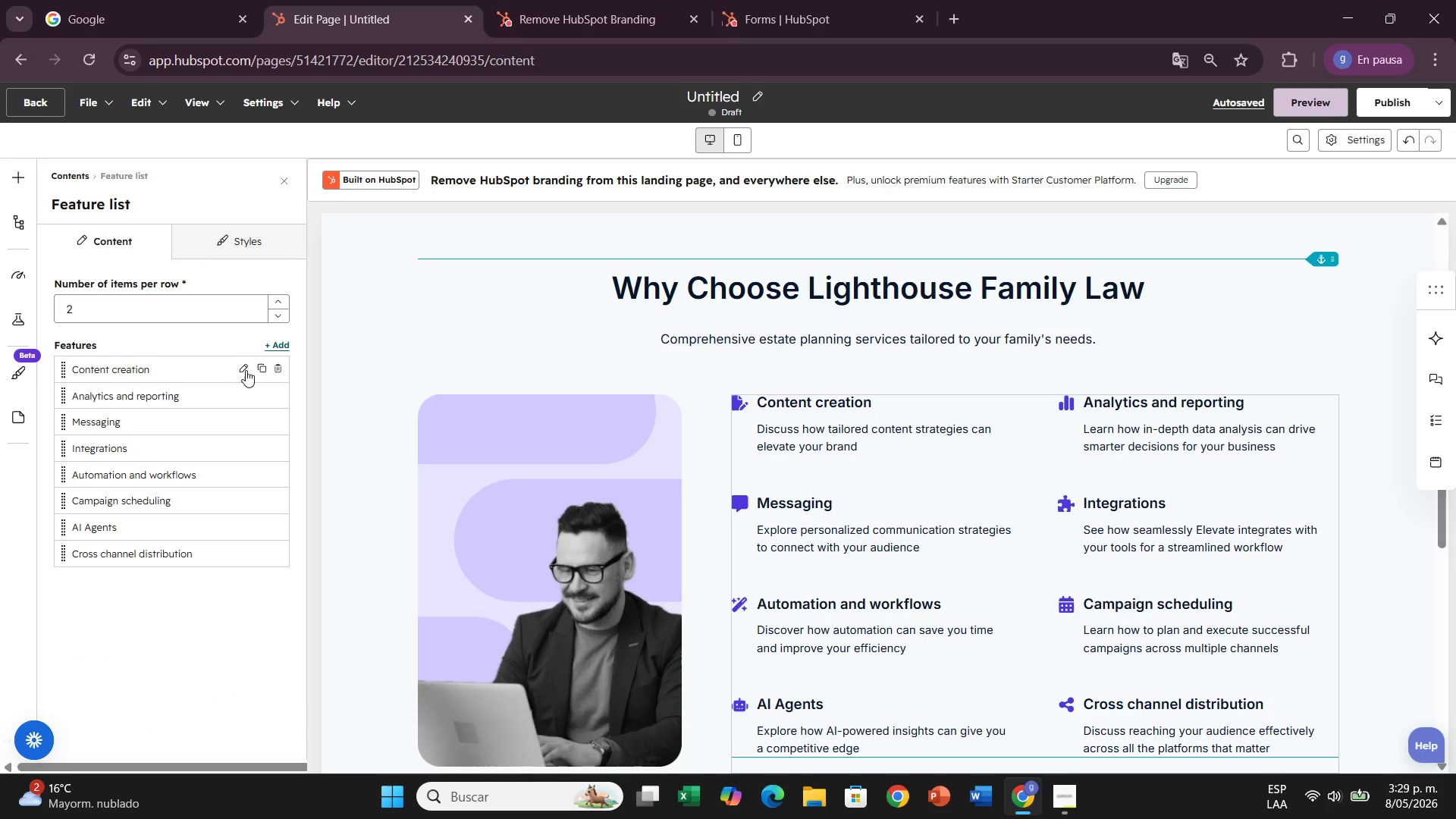 
left_click([248, 370])
 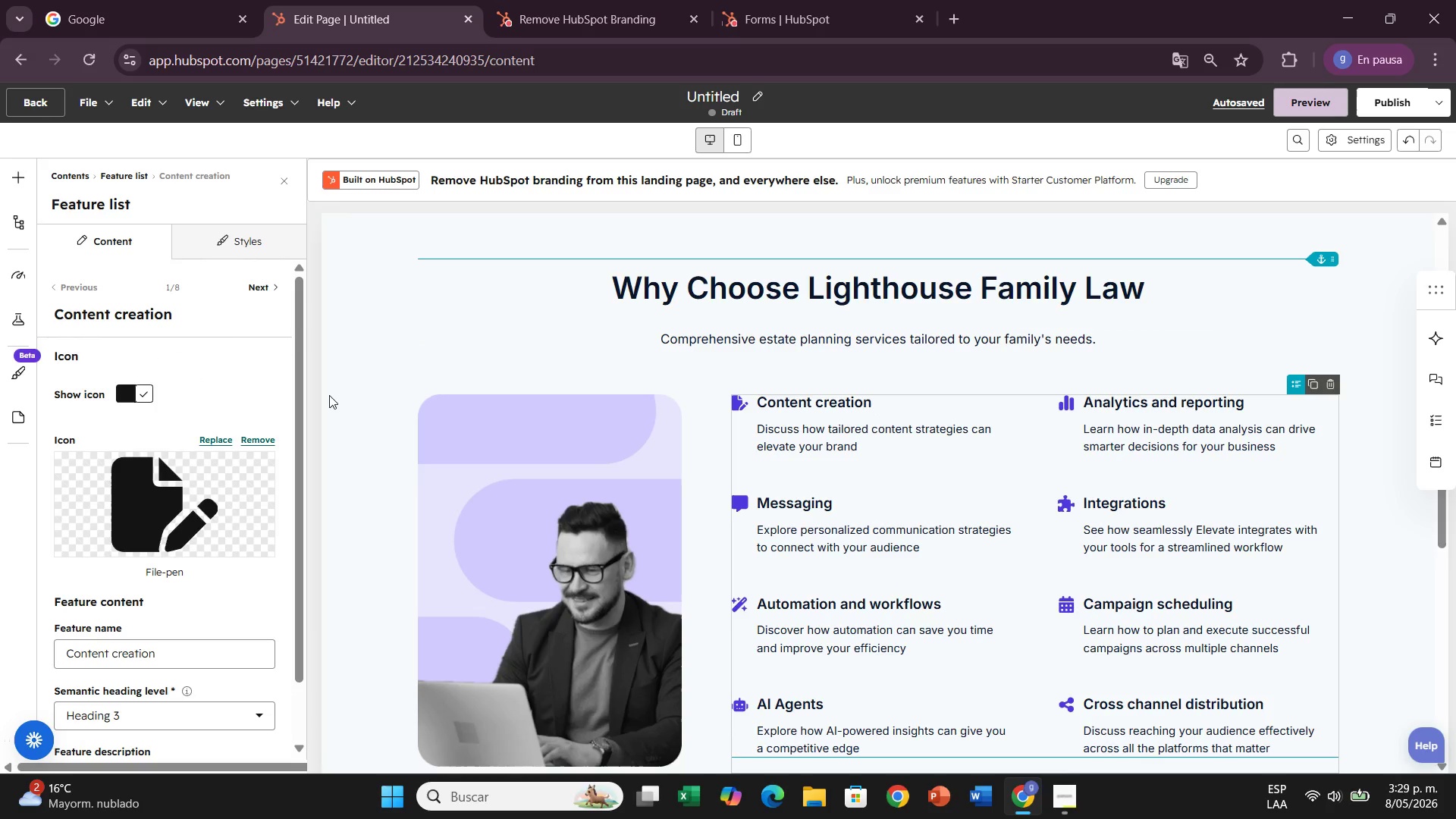 
scroll: coordinate [315, 450], scroll_direction: down, amount: 2.0
 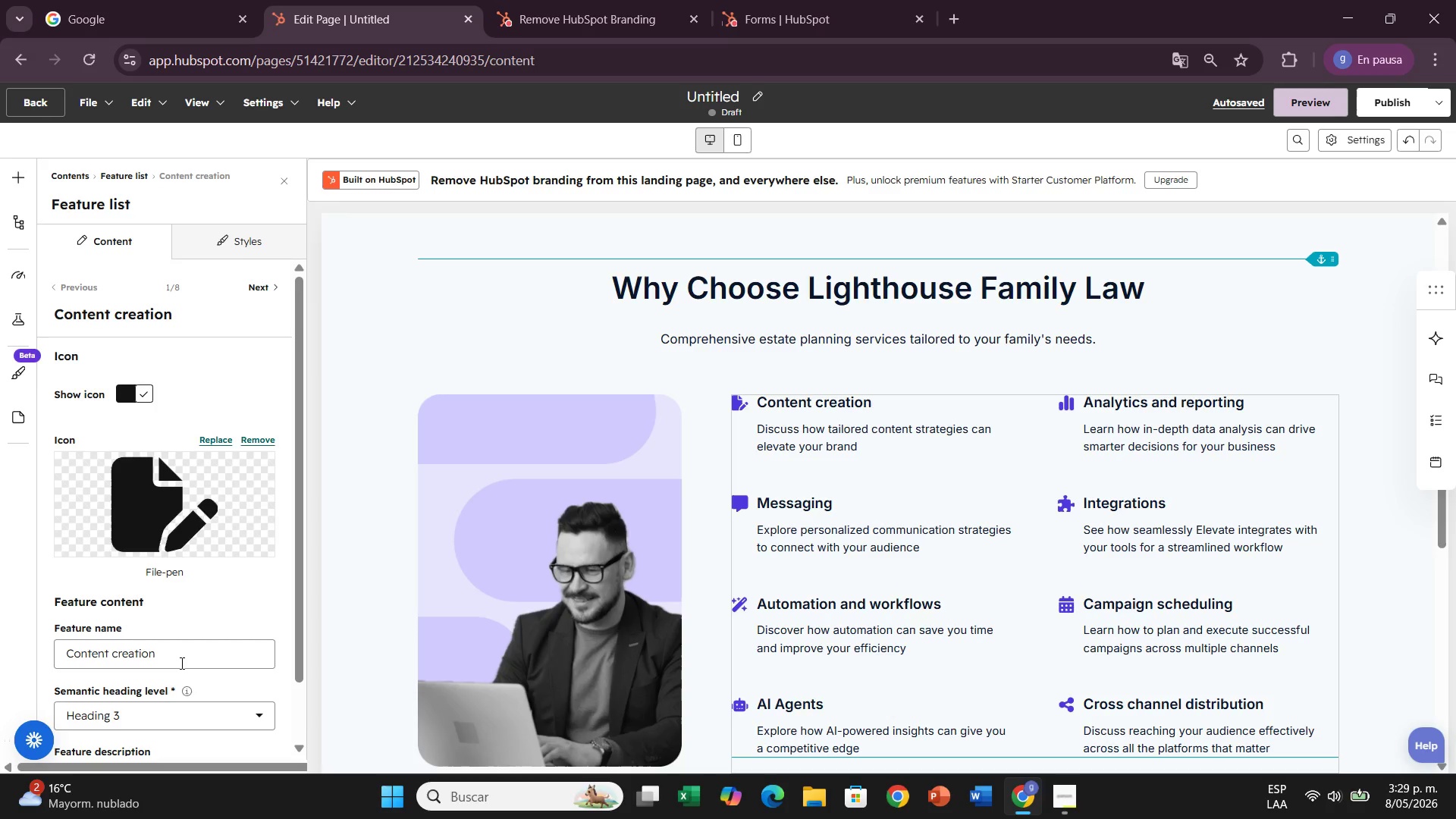 
left_click([180, 663])
 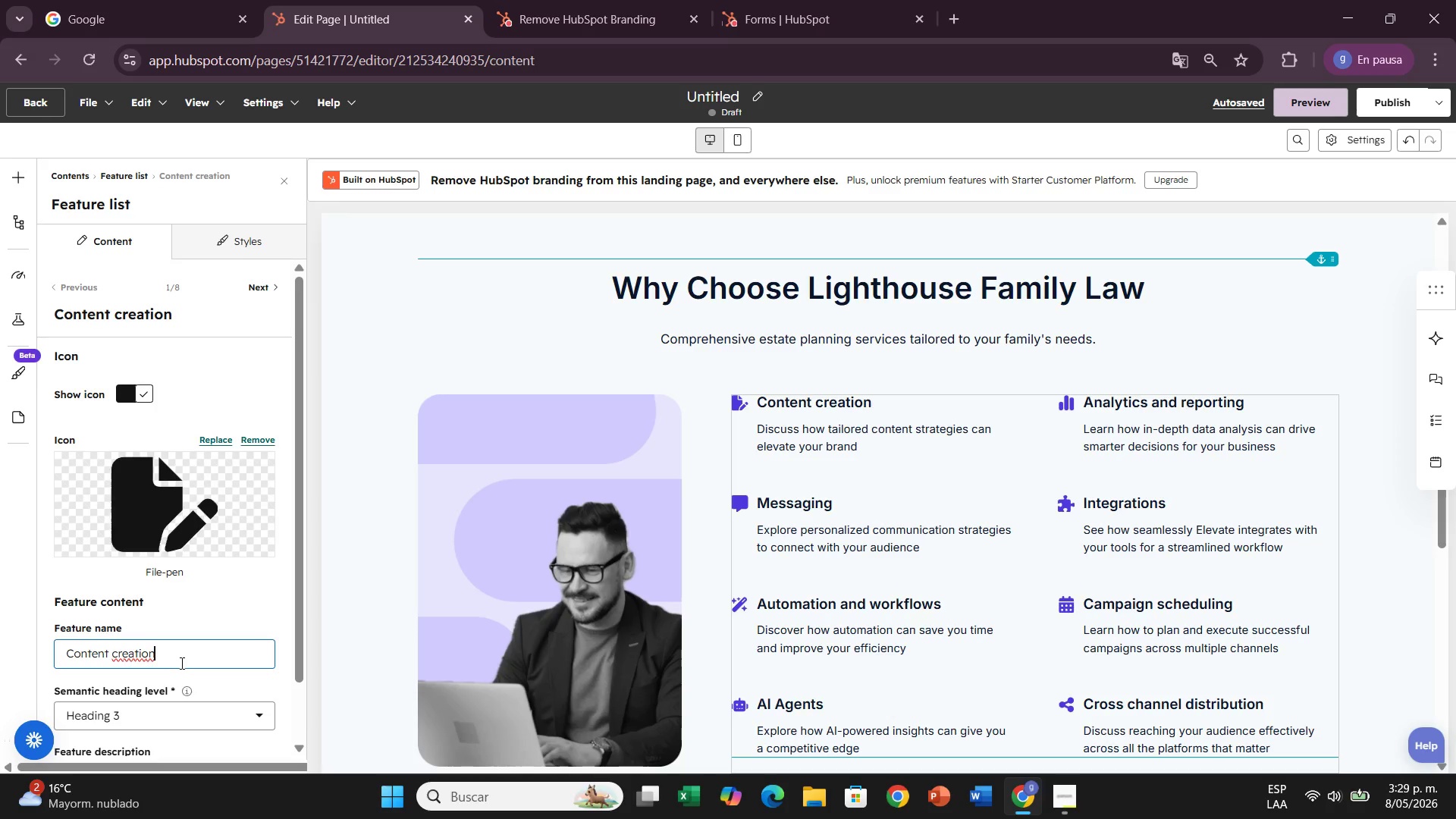 
hold_key(key=Backspace, duration=1.14)
 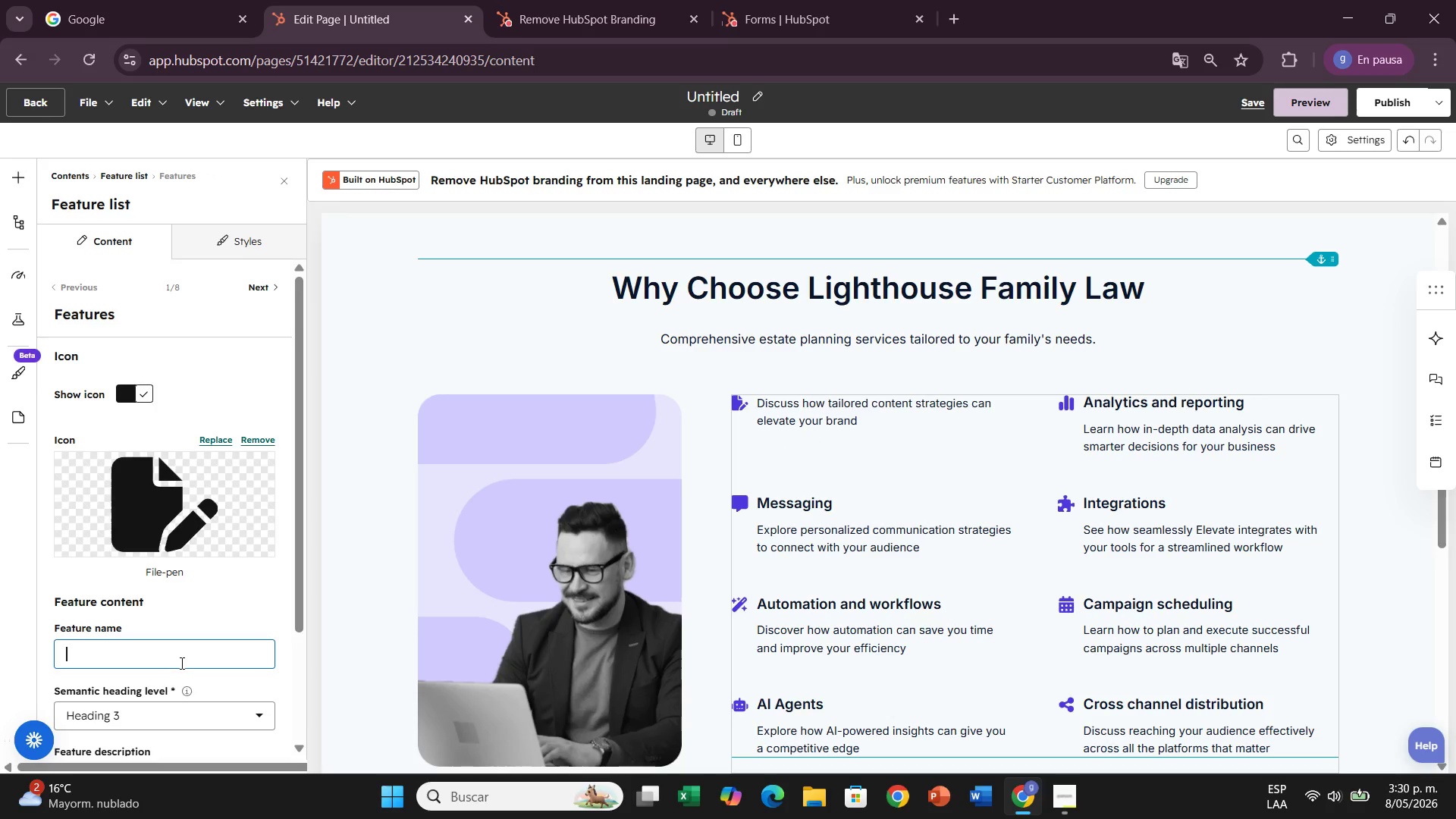 
type(w)
key(Backspace)
type(Will )
 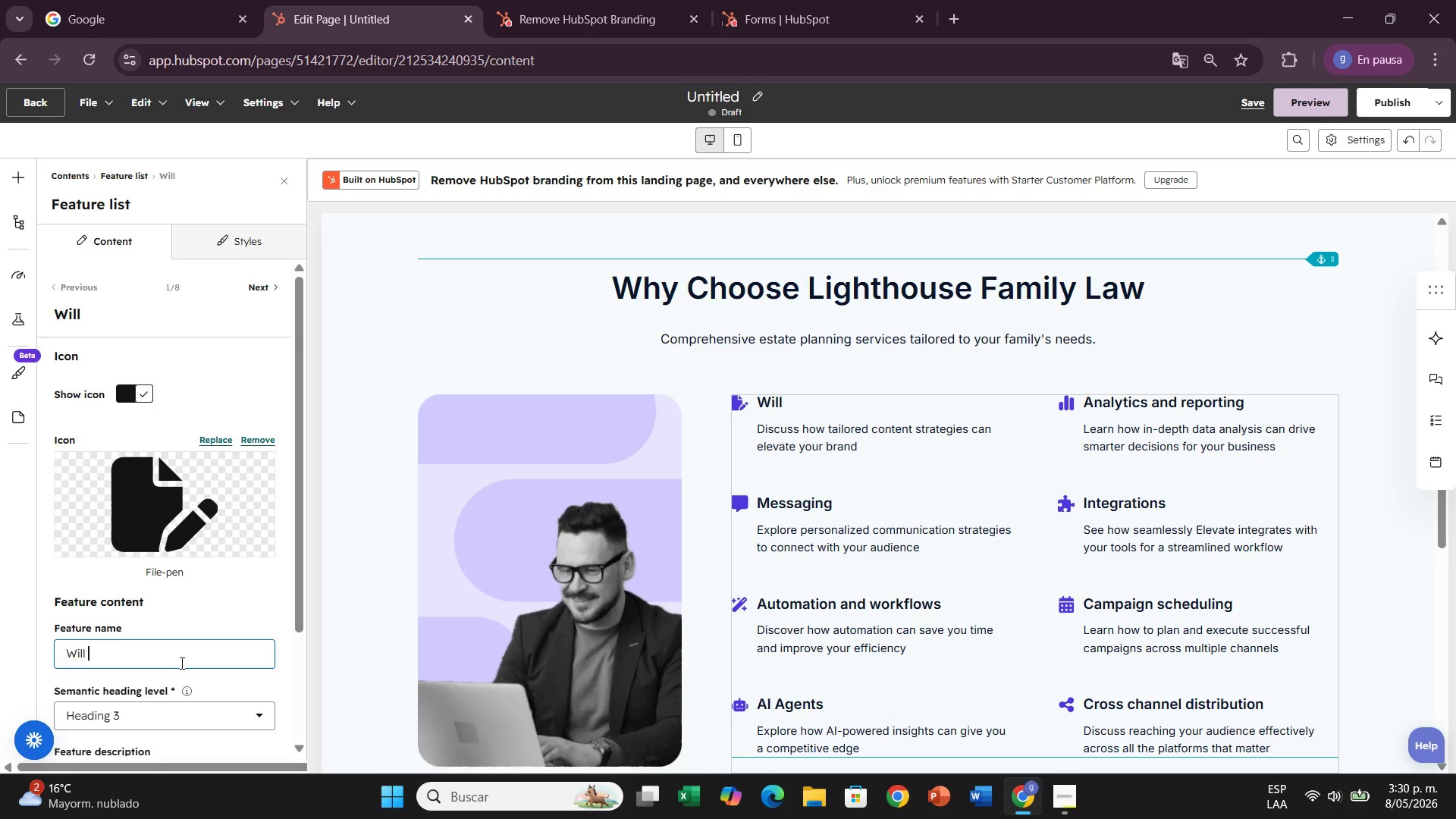 
type(Prepat)
key(Backspace)
type(ration)
 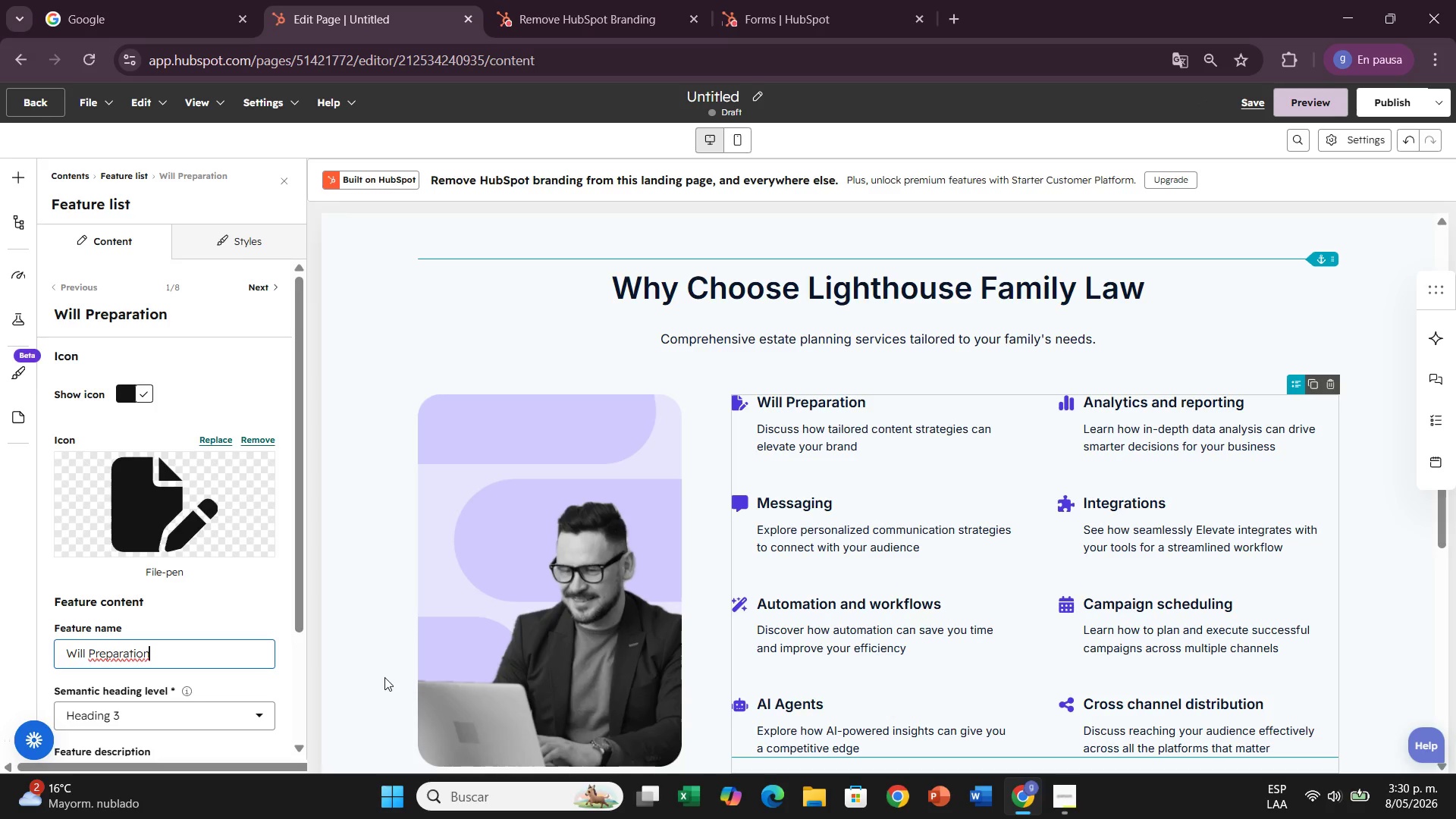 
scroll: coordinate [241, 670], scroll_direction: down, amount: 3.0
 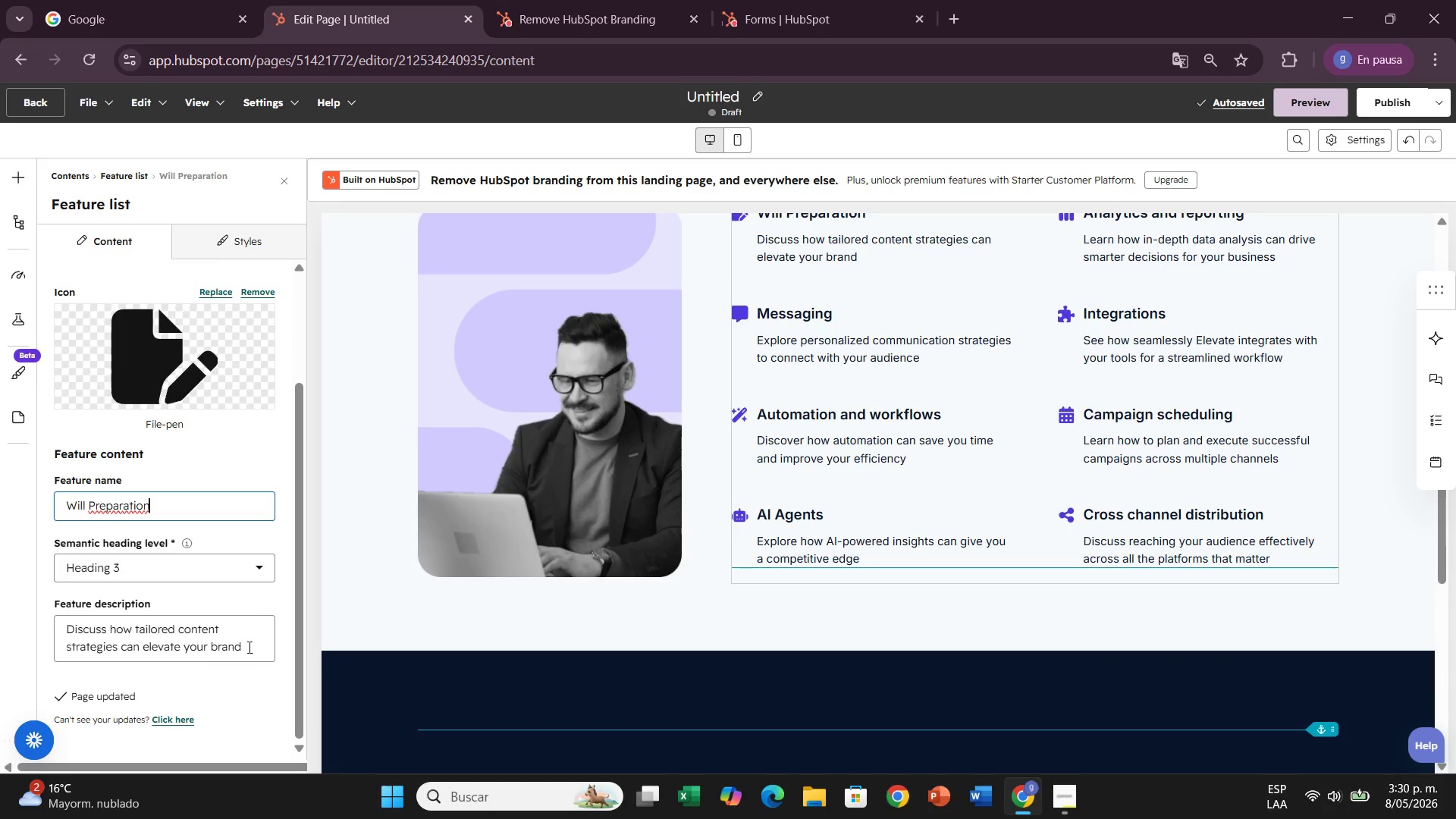 
left_click_drag(start_coordinate=[253, 650], to_coordinate=[41, 626])
 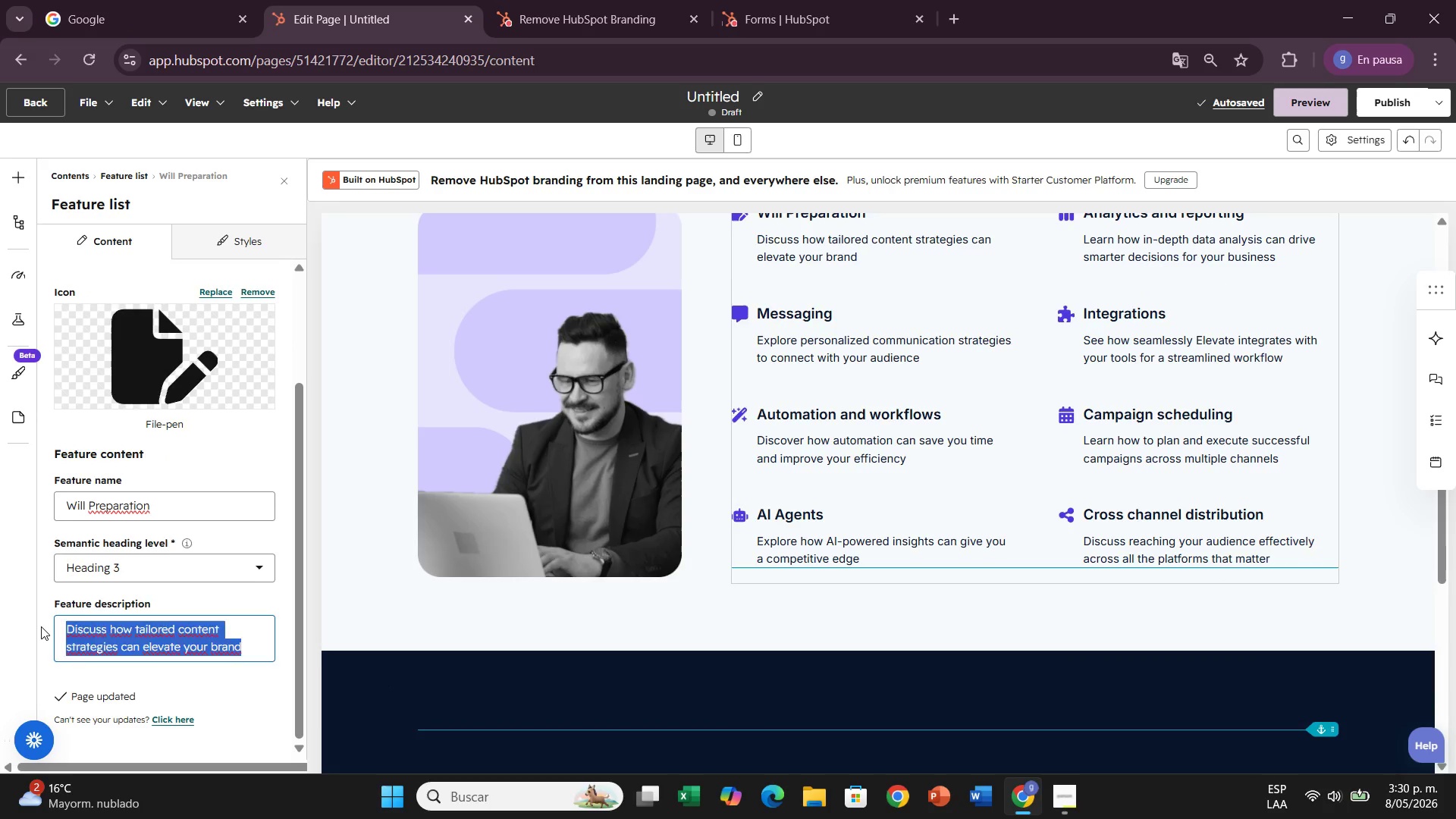 
key(Backspace)
type(Attorney)
 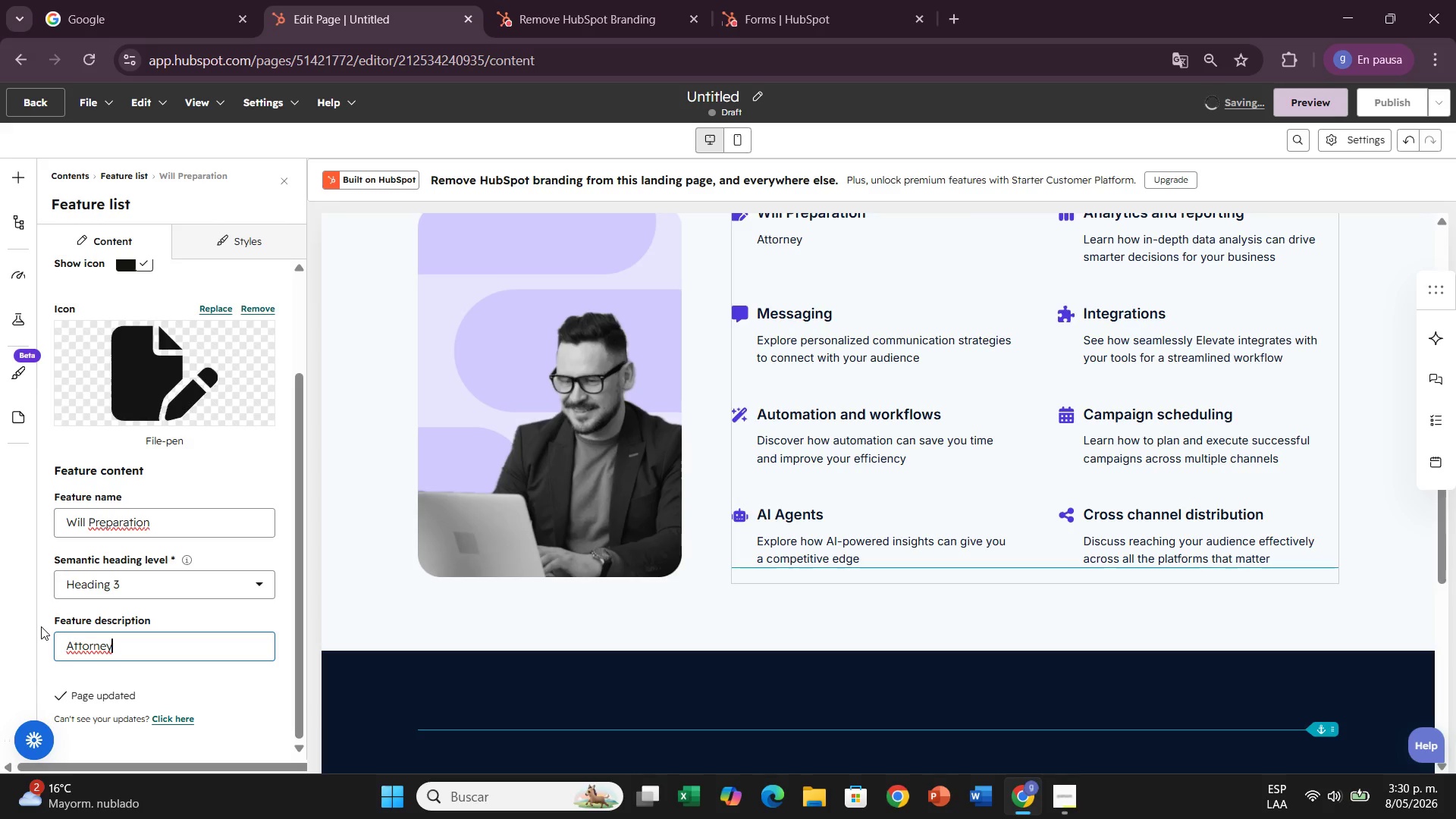 
wait(8.59)
 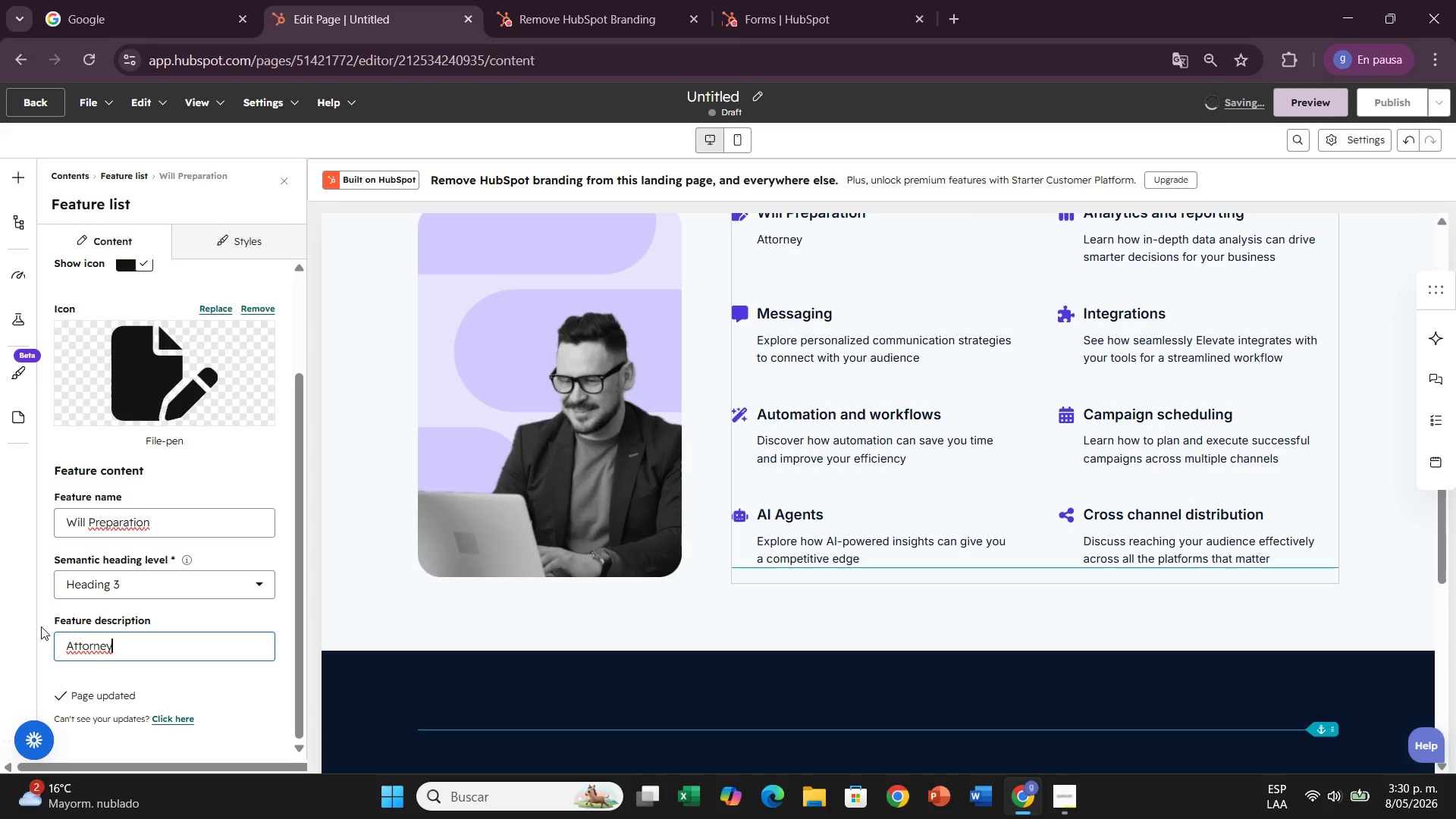 
type(-review)
 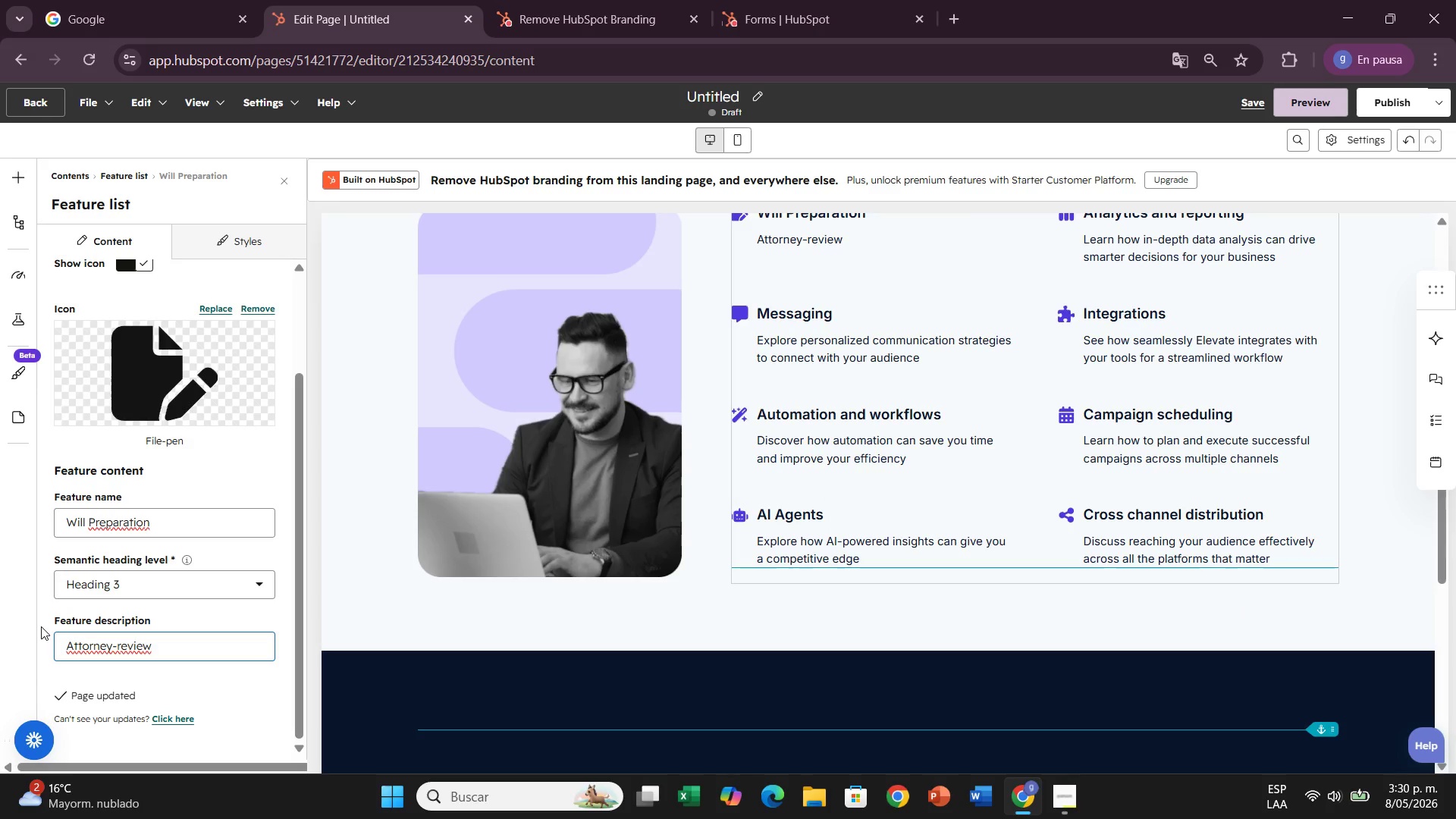 
type(ed wills tailorr)
key(Backspace)
type(ed to your family)
 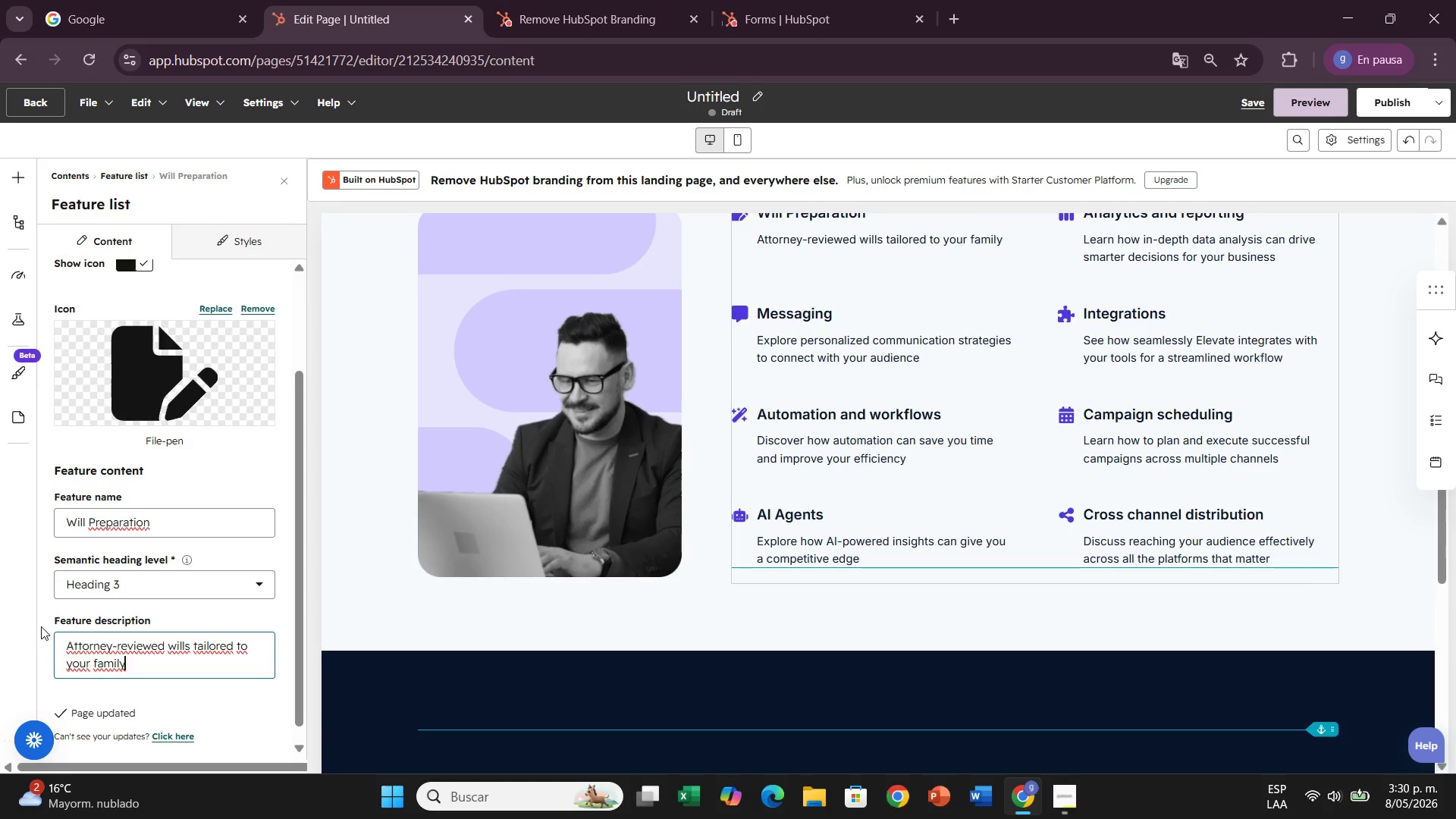 
key(Period)
 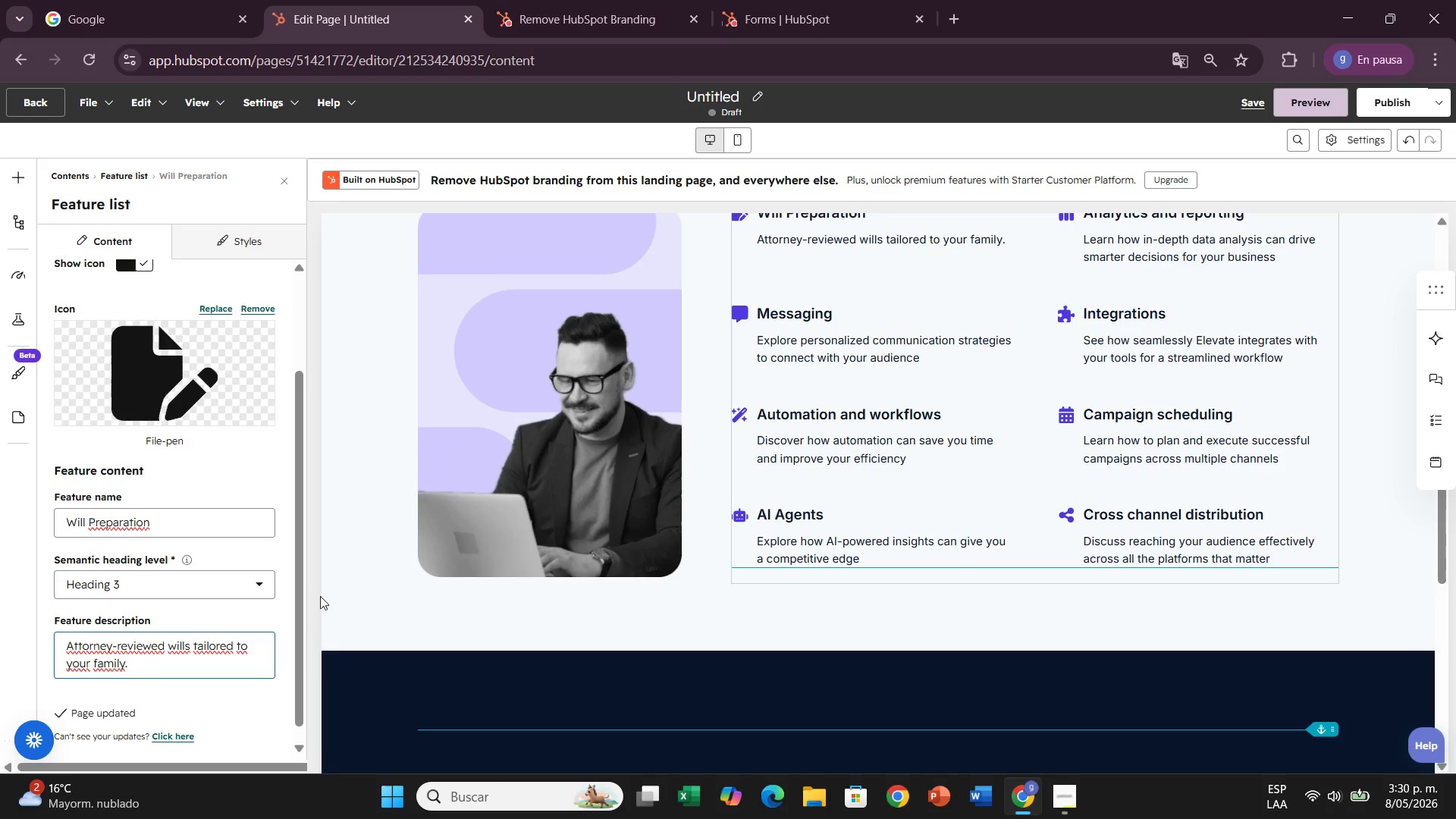 
left_click([341, 551])
 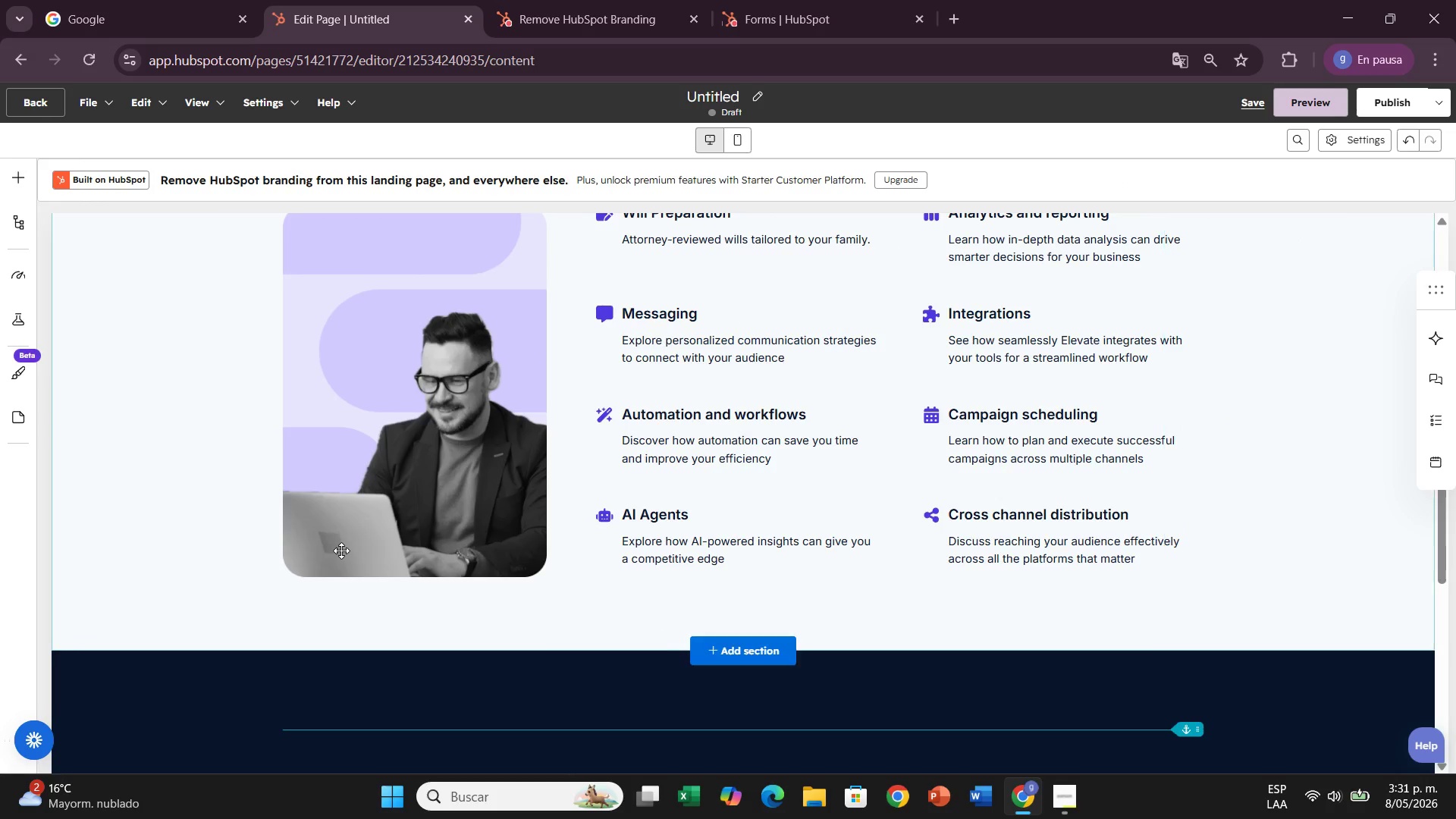 
scroll: coordinate [341, 551], scroll_direction: up, amount: 2.0
 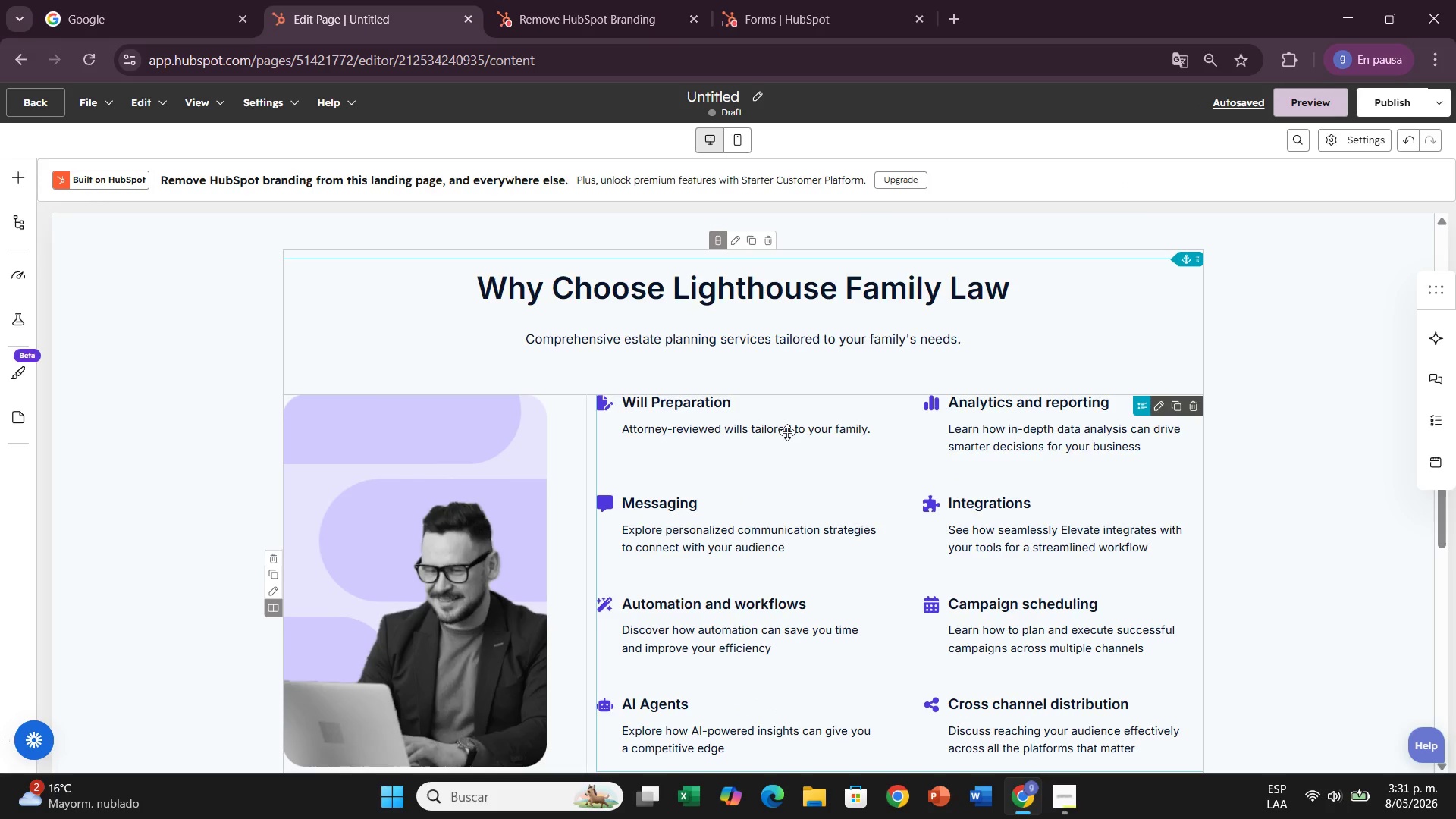 
wait(14.55)
 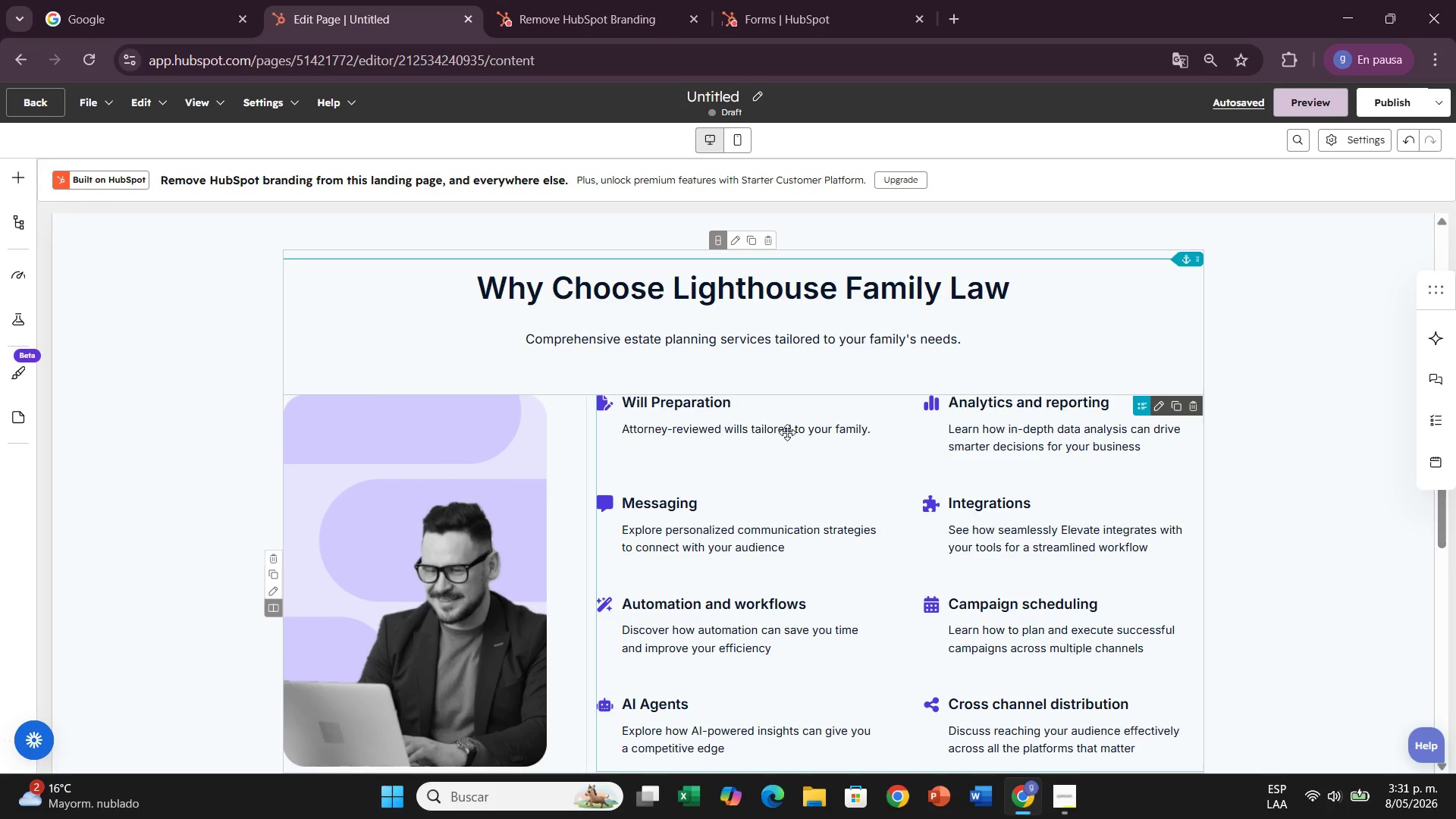 
scroll: coordinate [723, 440], scroll_direction: down, amount: 2.0
 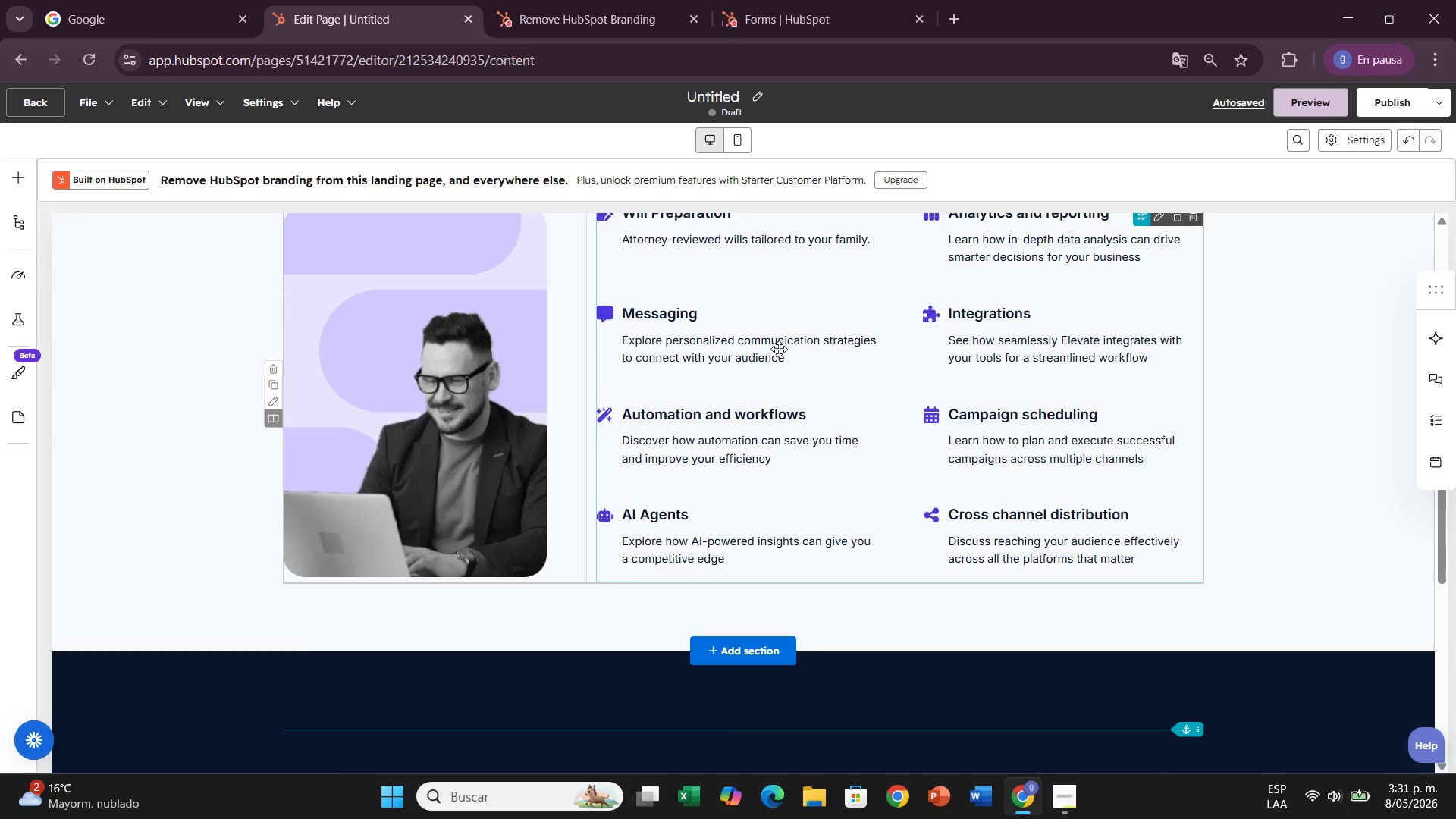 
scroll: coordinate [779, 350], scroll_direction: up, amount: 1.0
 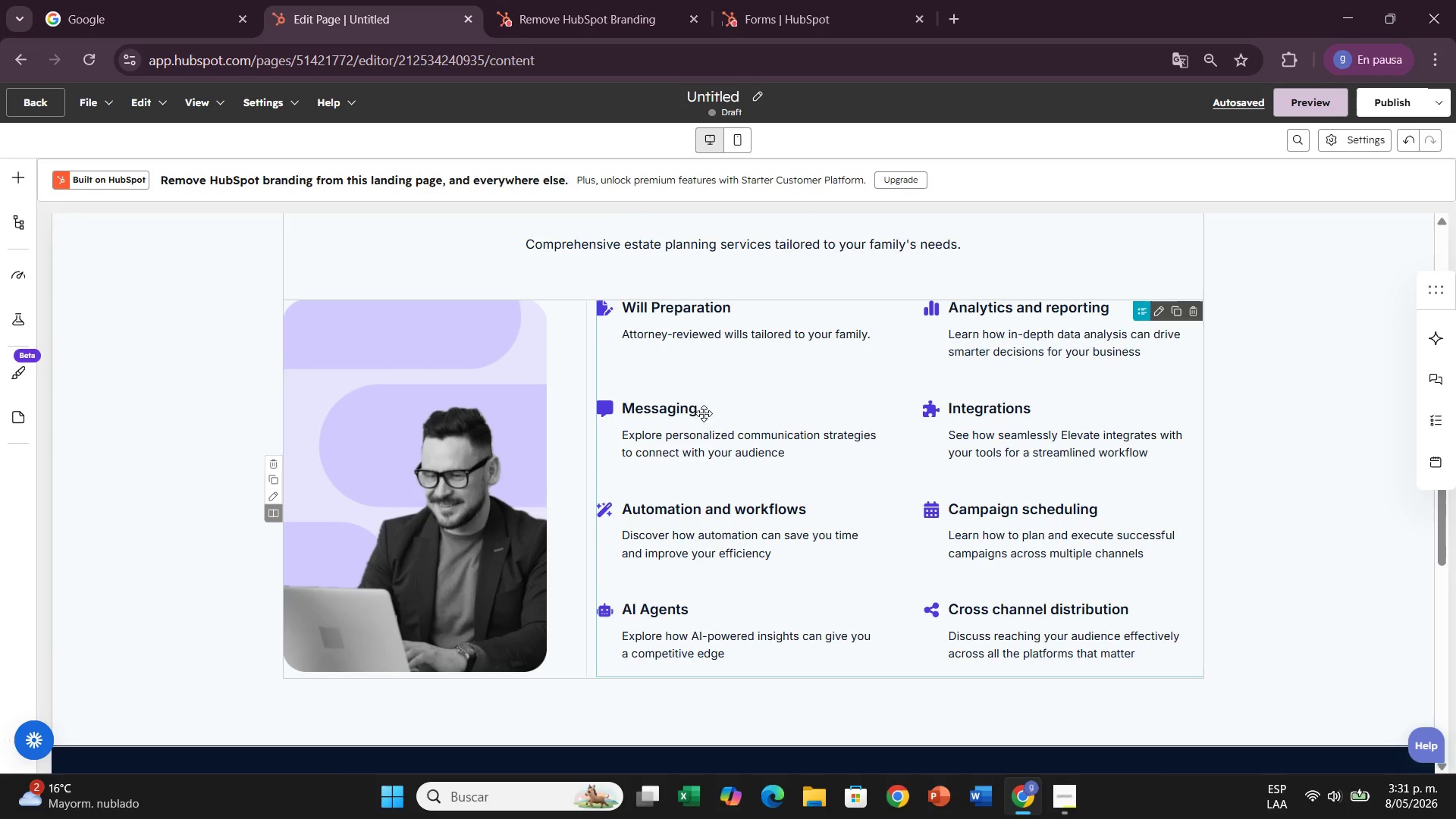 
left_click([689, 408])
 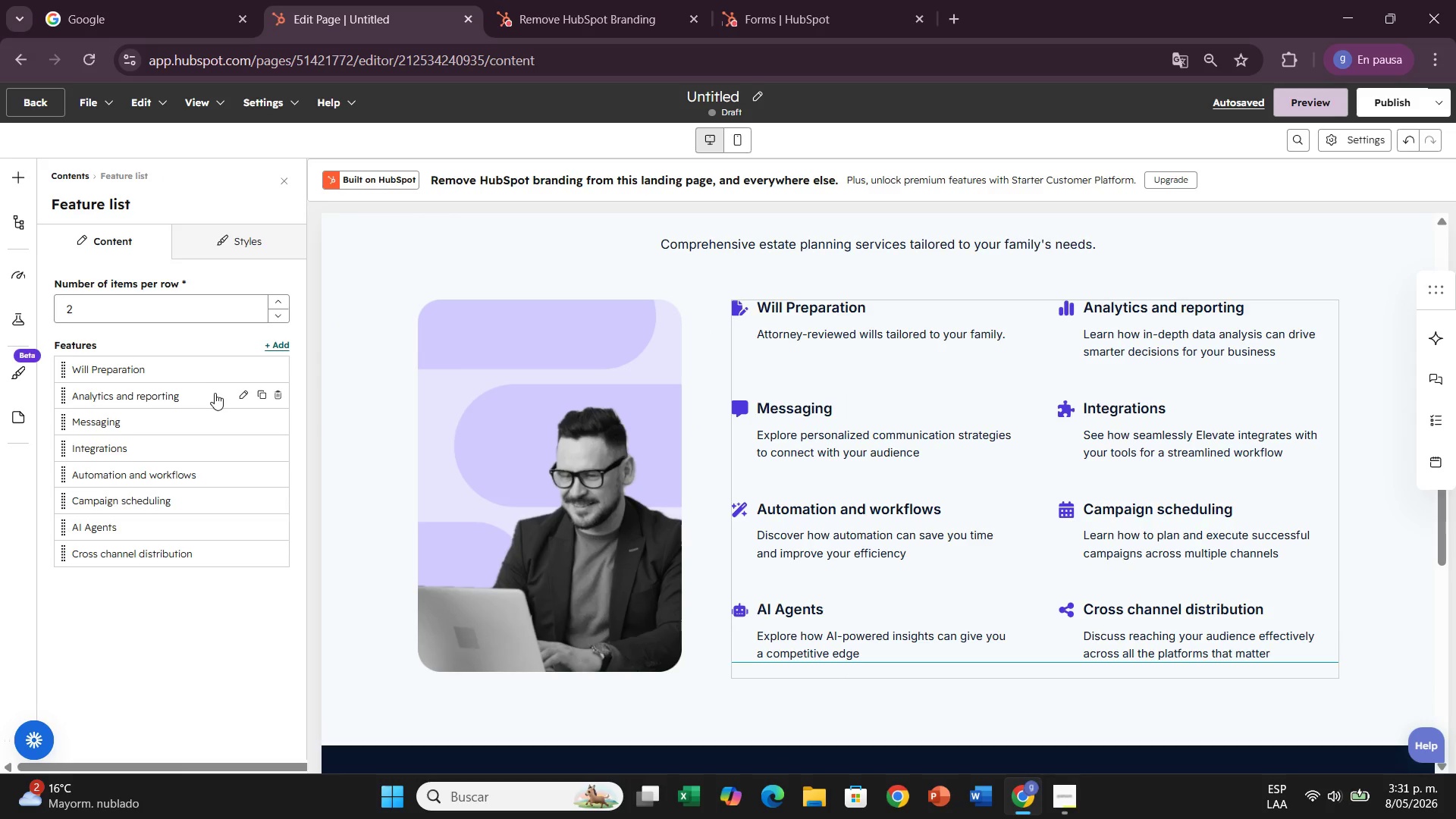 
left_click([240, 397])
 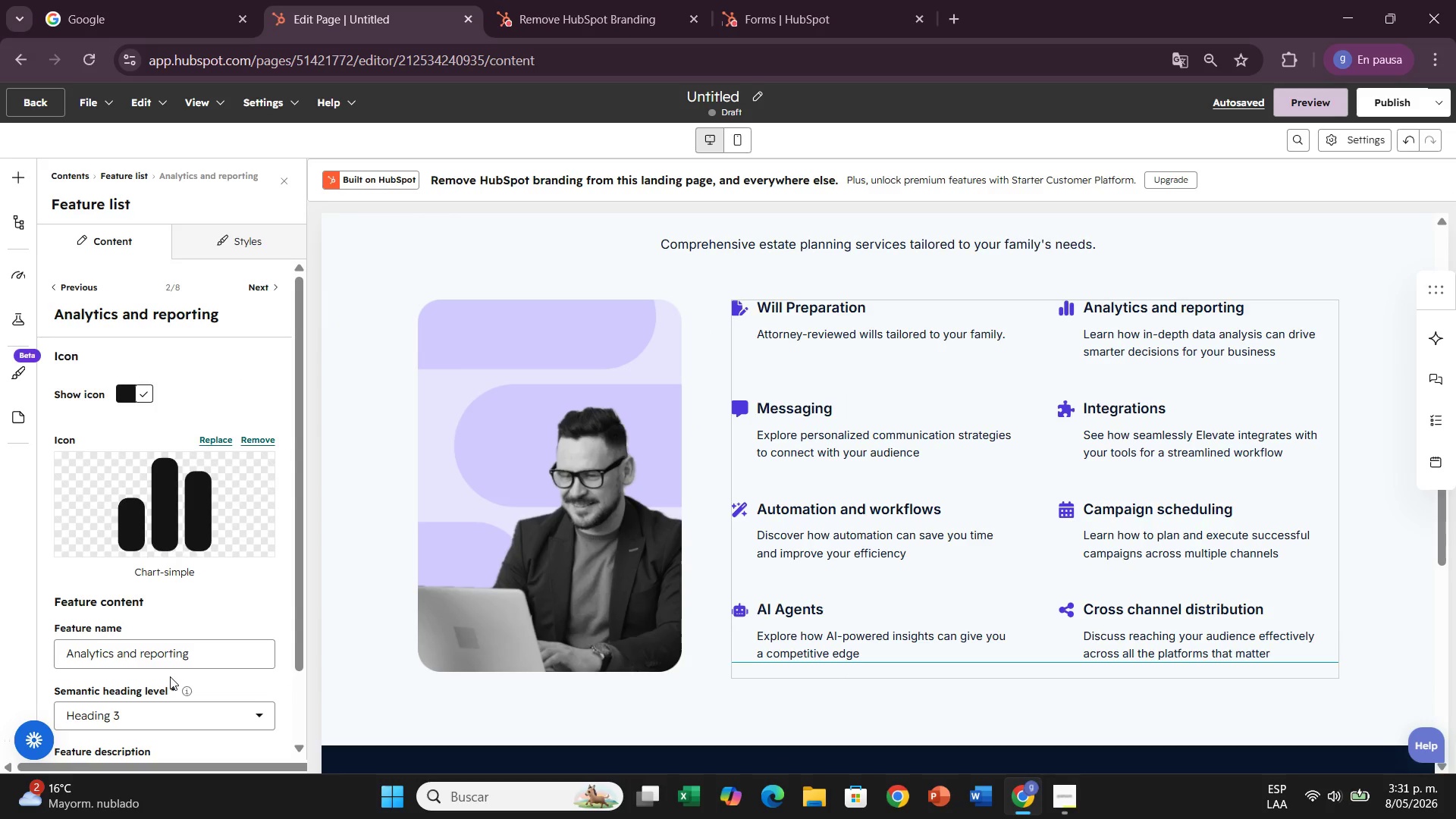 
left_click_drag(start_coordinate=[215, 663], to_coordinate=[30, 661])
 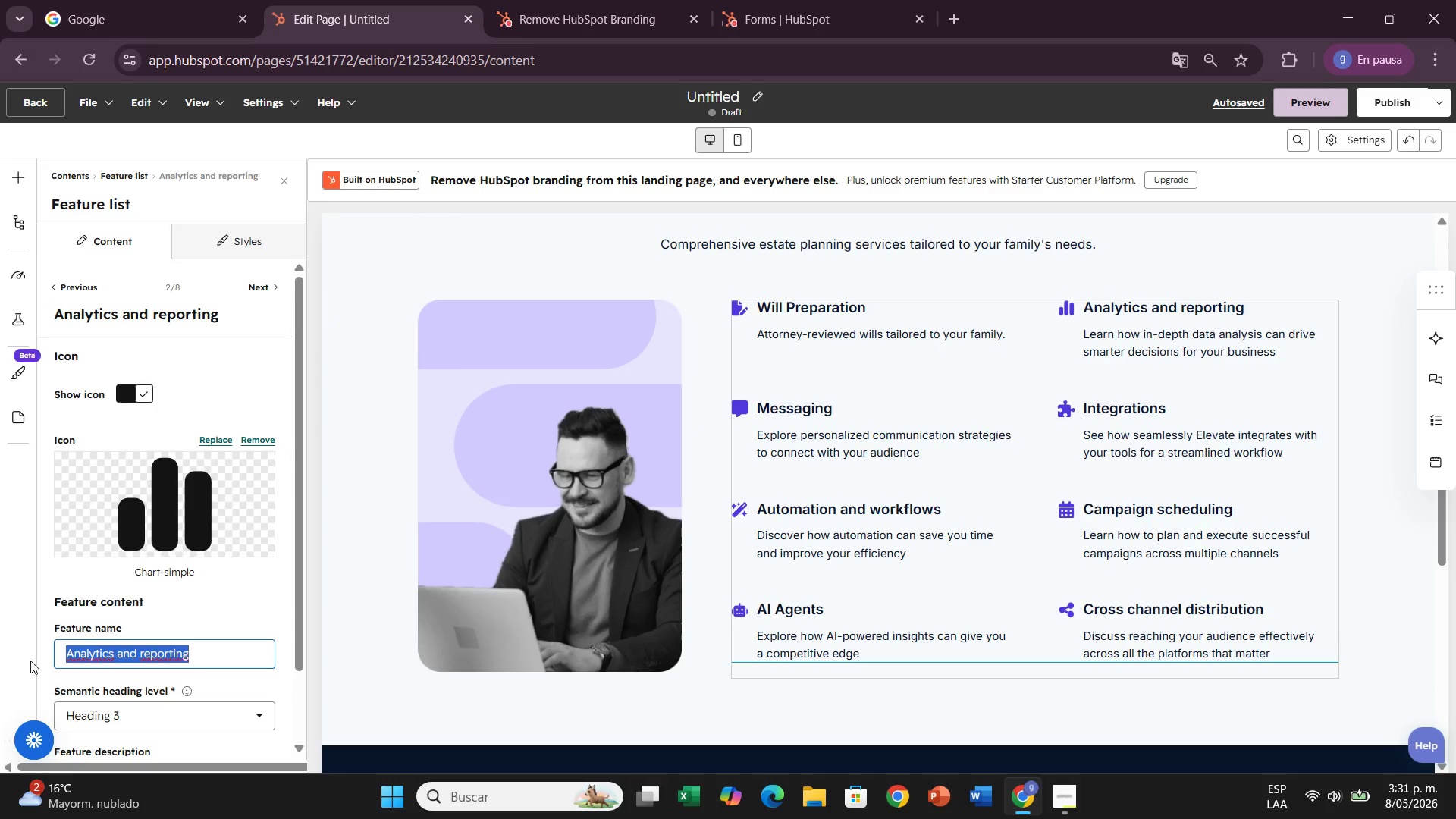 
key(Backspace)
type(Trust Planning)
 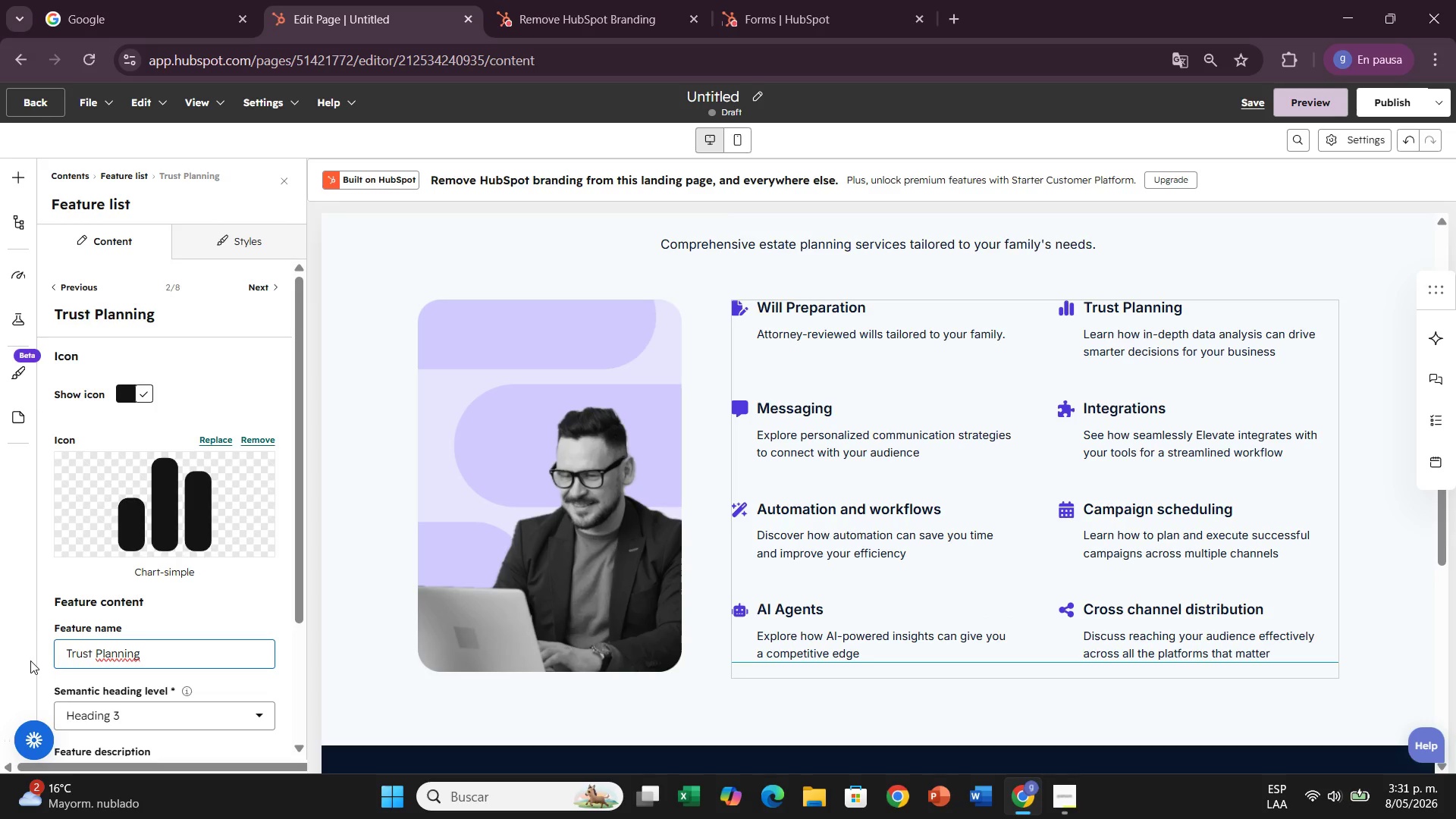 
scroll: coordinate [39, 667], scroll_direction: down, amount: 2.0
 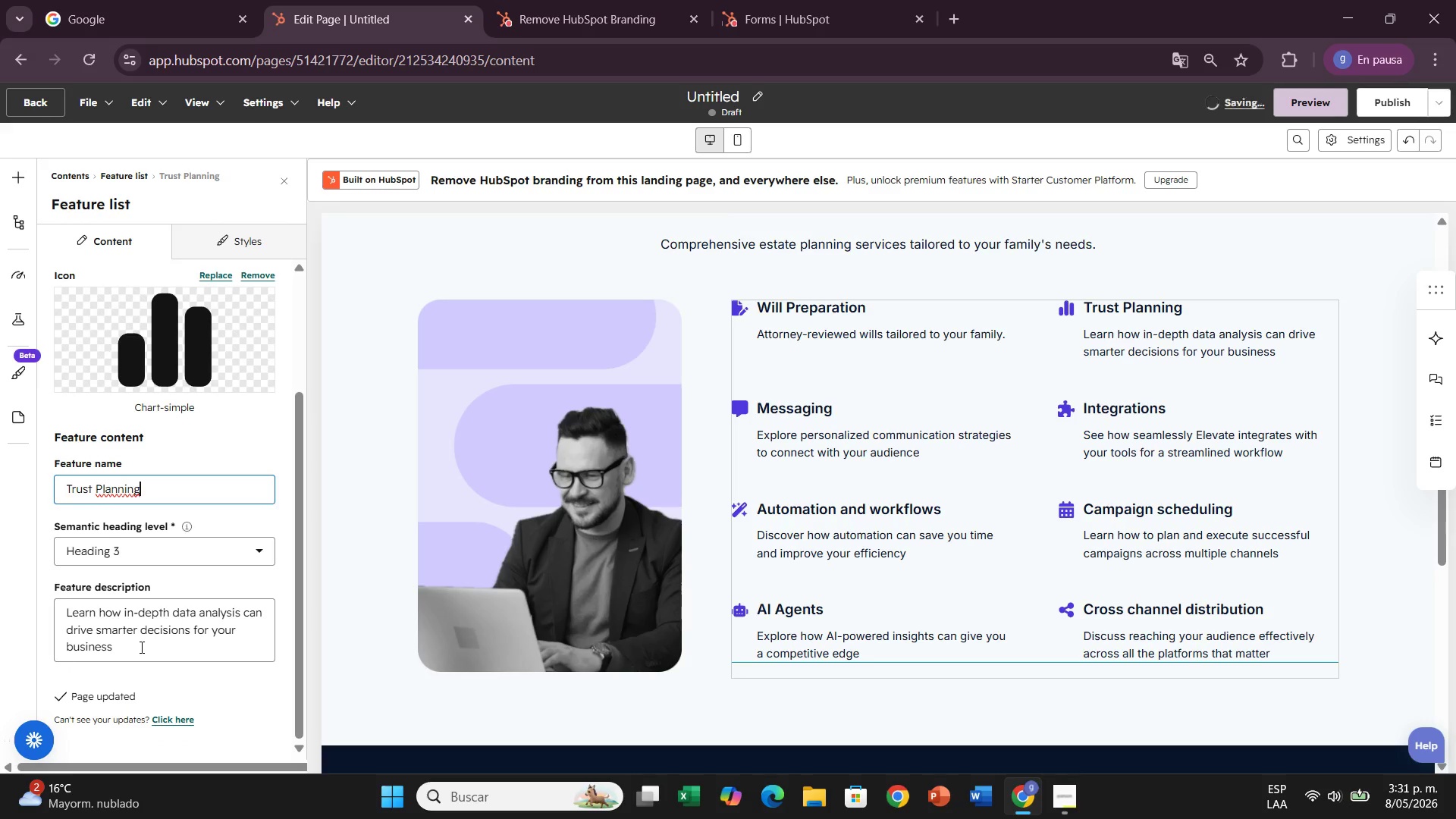 
left_click_drag(start_coordinate=[140, 647], to_coordinate=[46, 607])
 